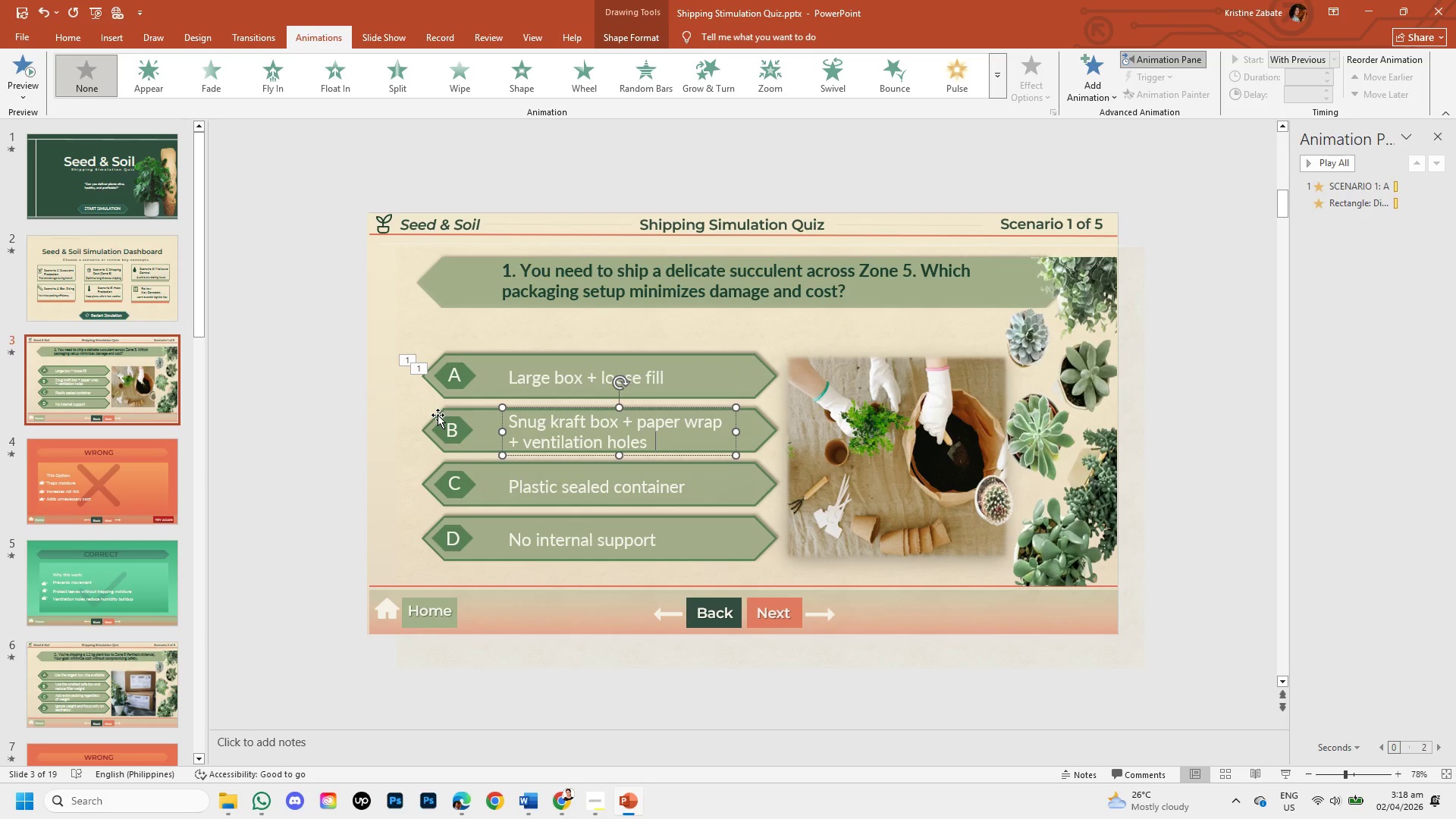 
left_click([436, 414])
 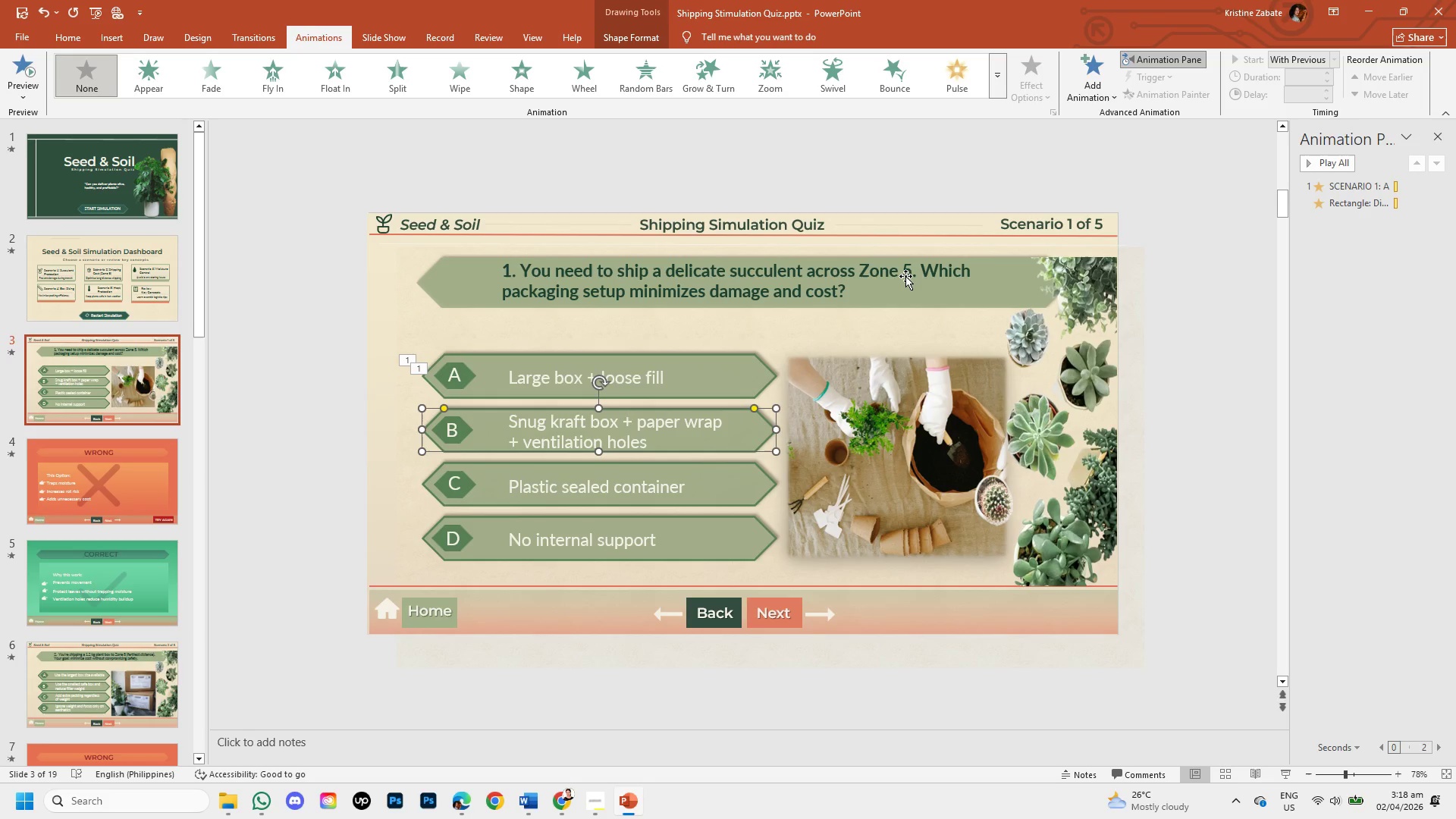 
wait(12.31)
 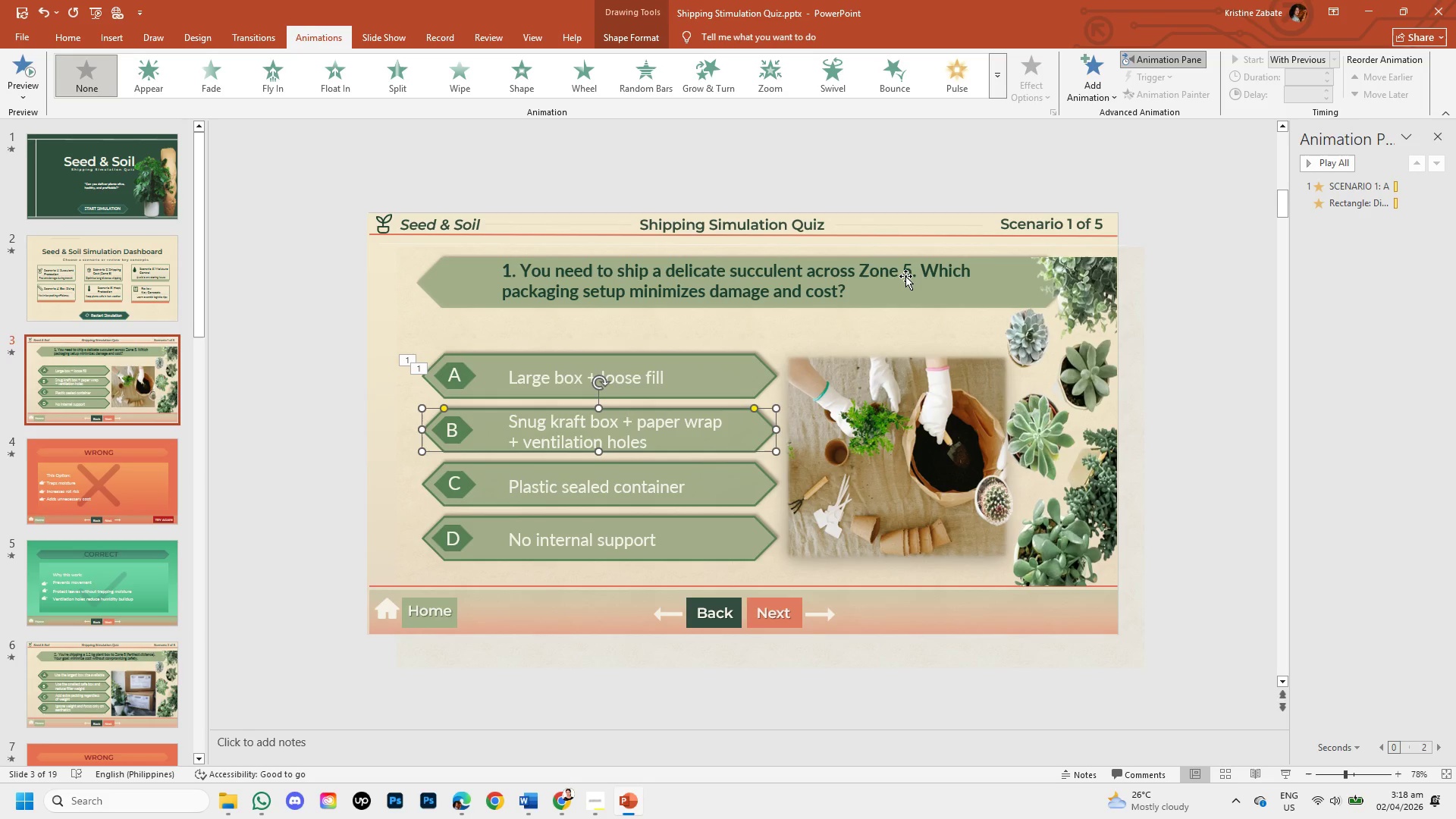 
left_click([480, 452])
 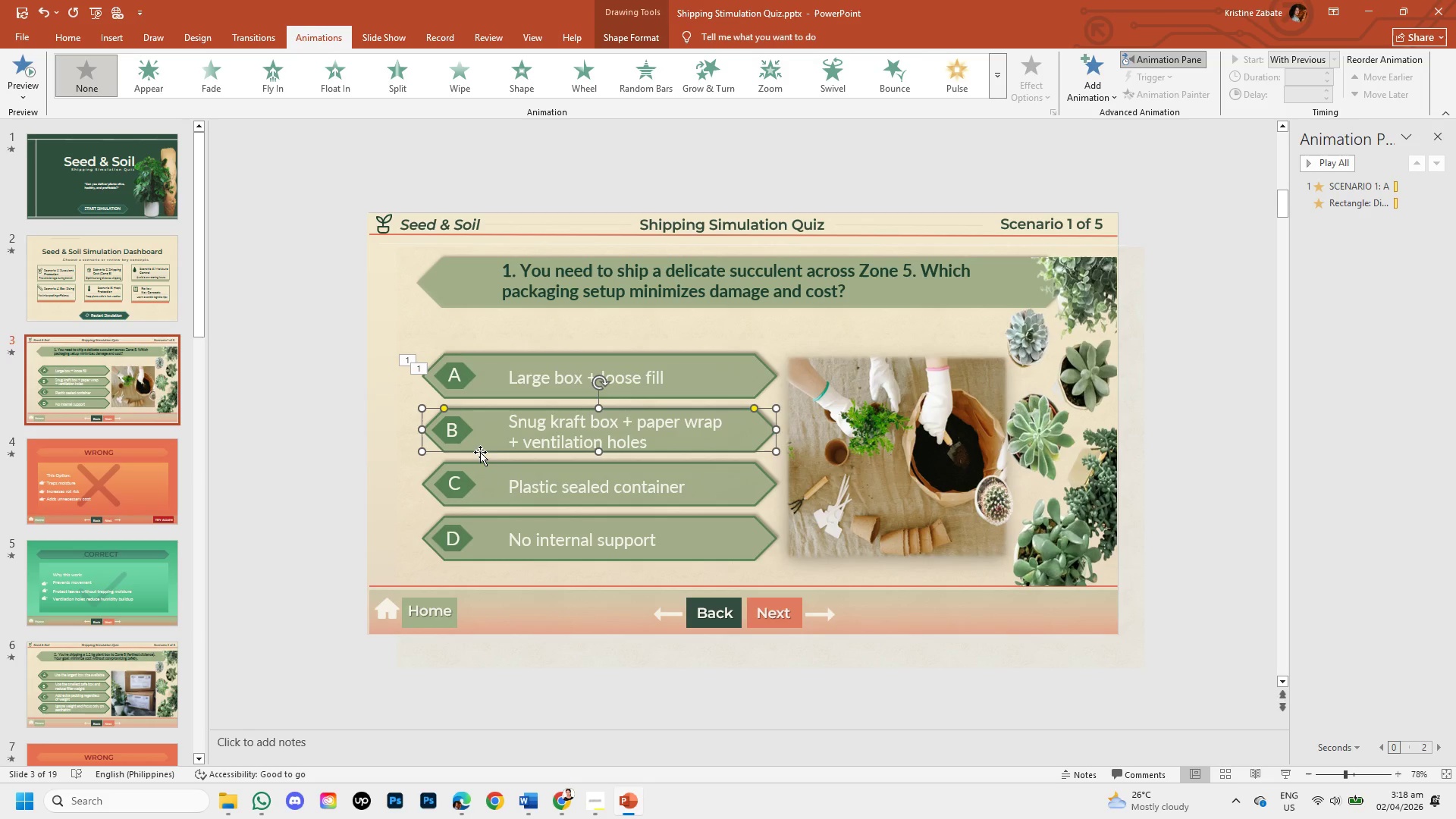 
hold_key(key=ShiftLeft, duration=1.5)
left_click([438, 421])
 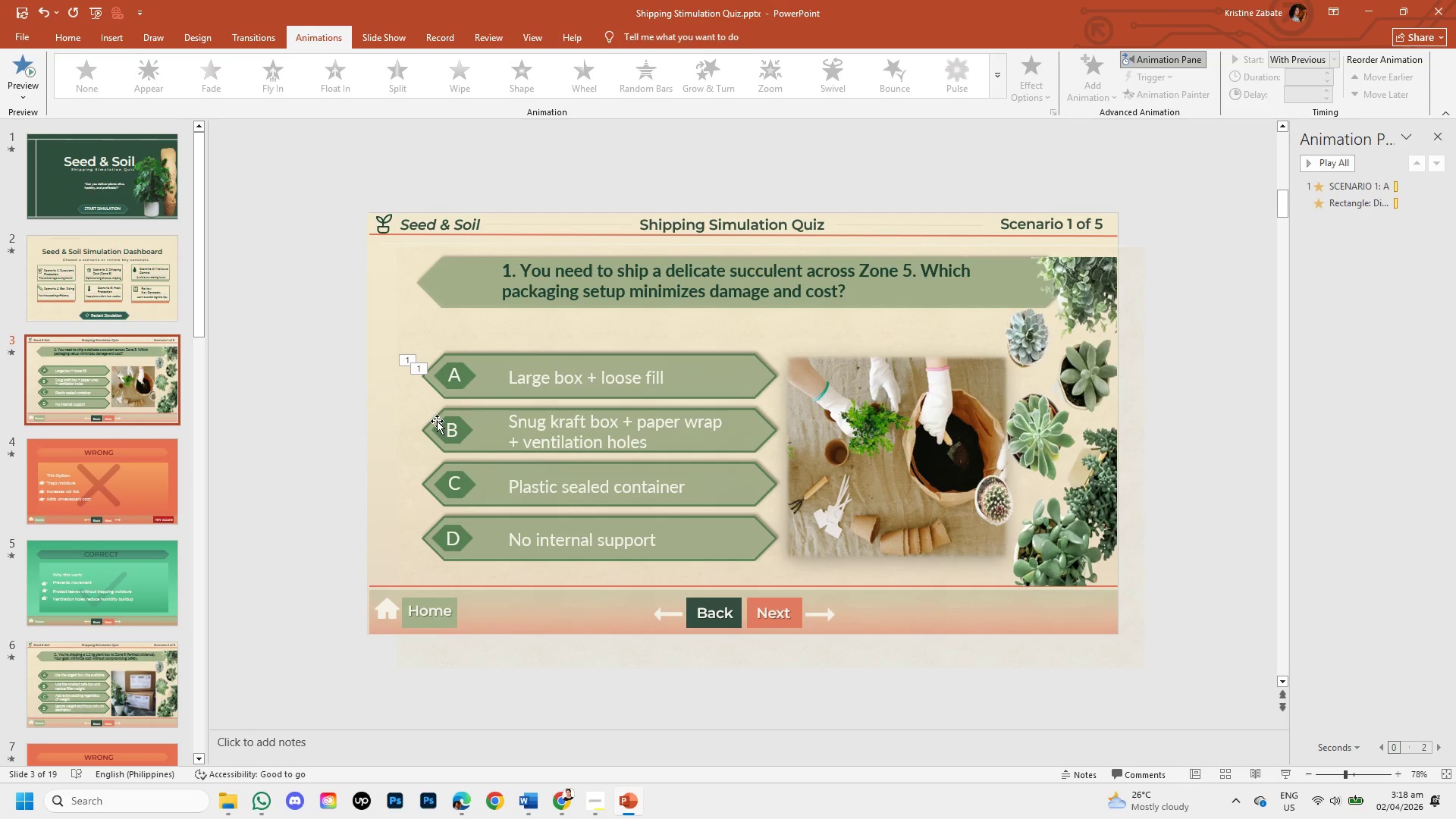 
hold_key(key=ShiftLeft, duration=1.52)
left_click([435, 432])
 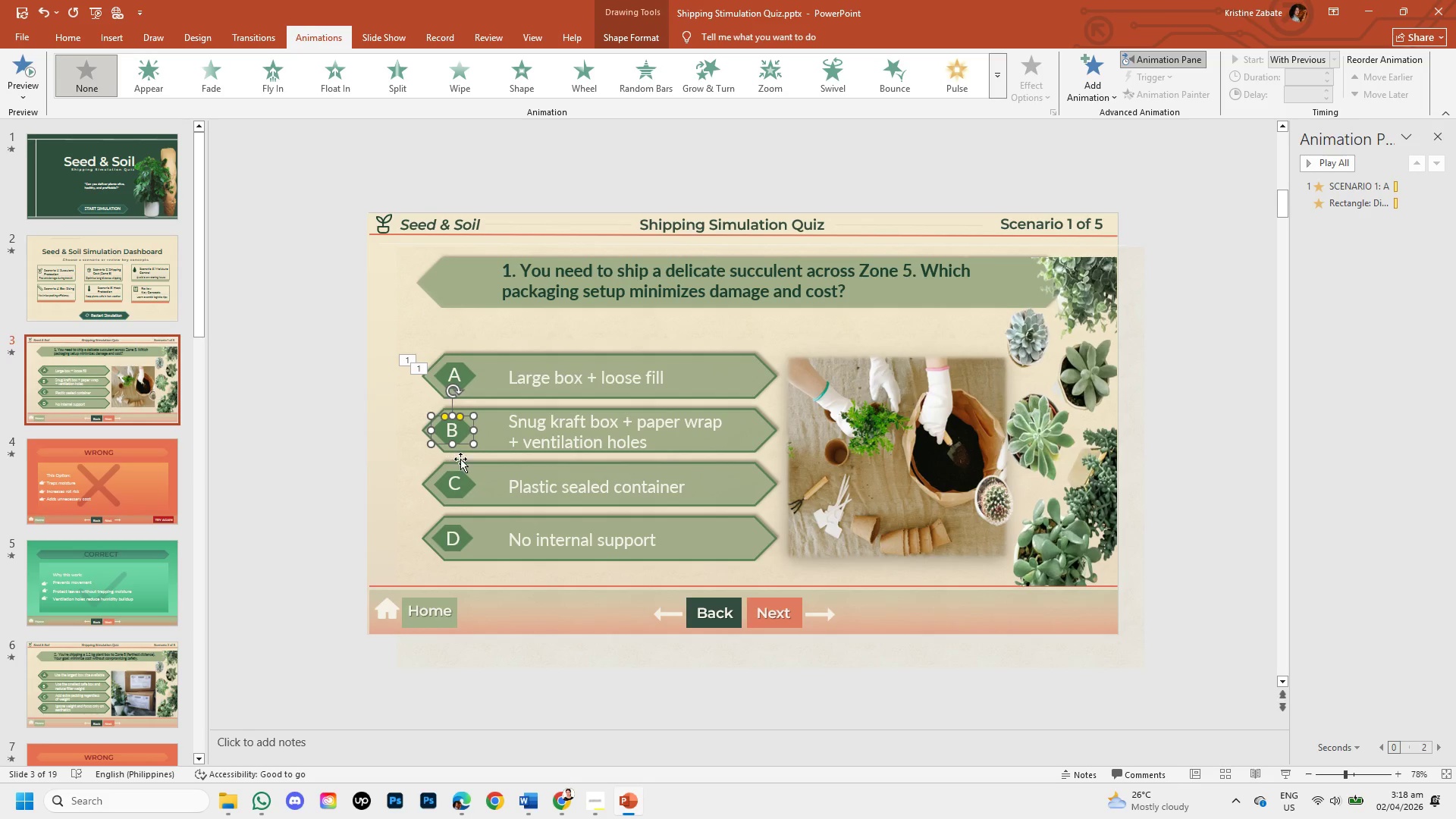 
key(Shift+ShiftLeft)
 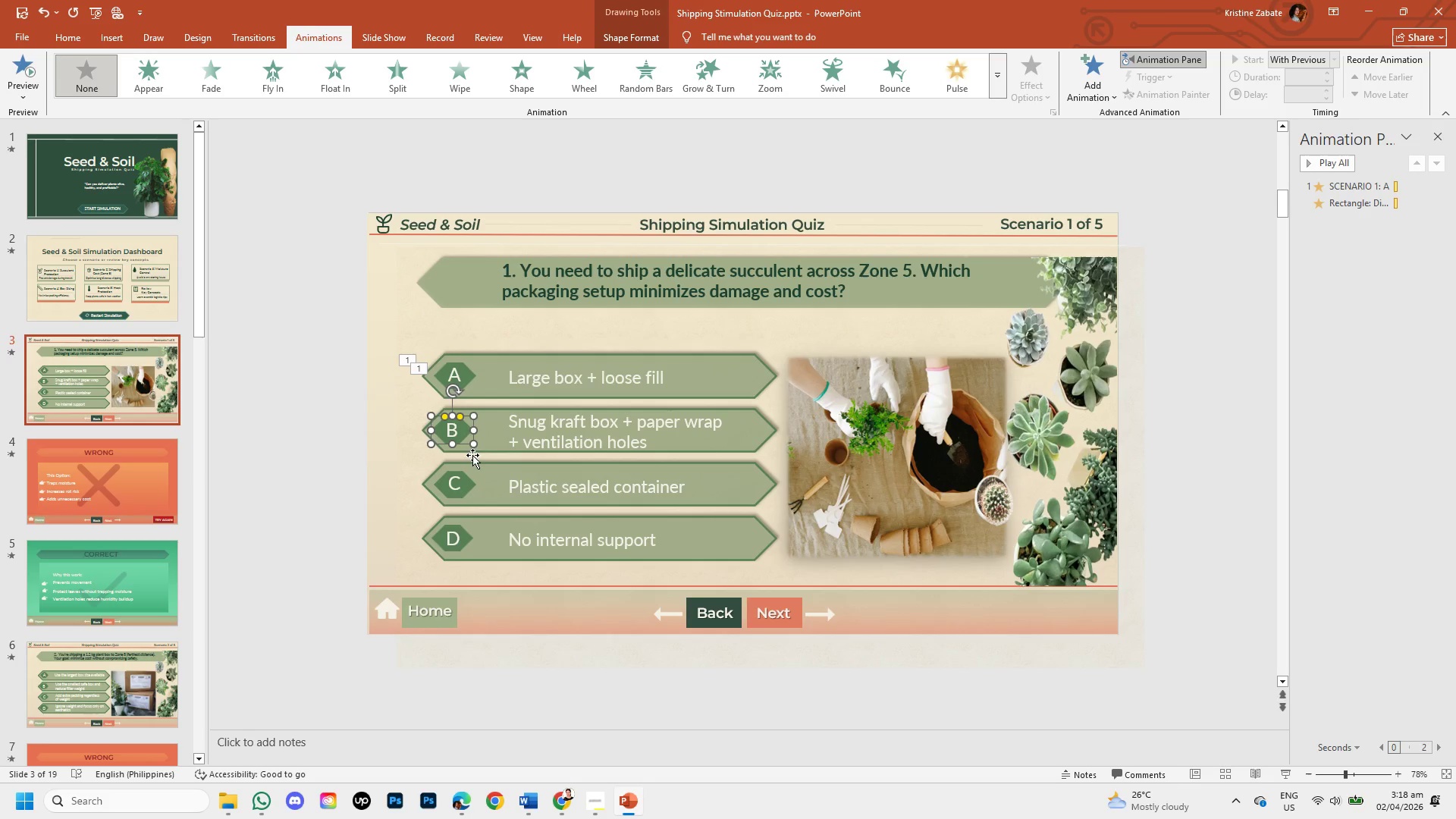 
key(Shift+ShiftLeft)
 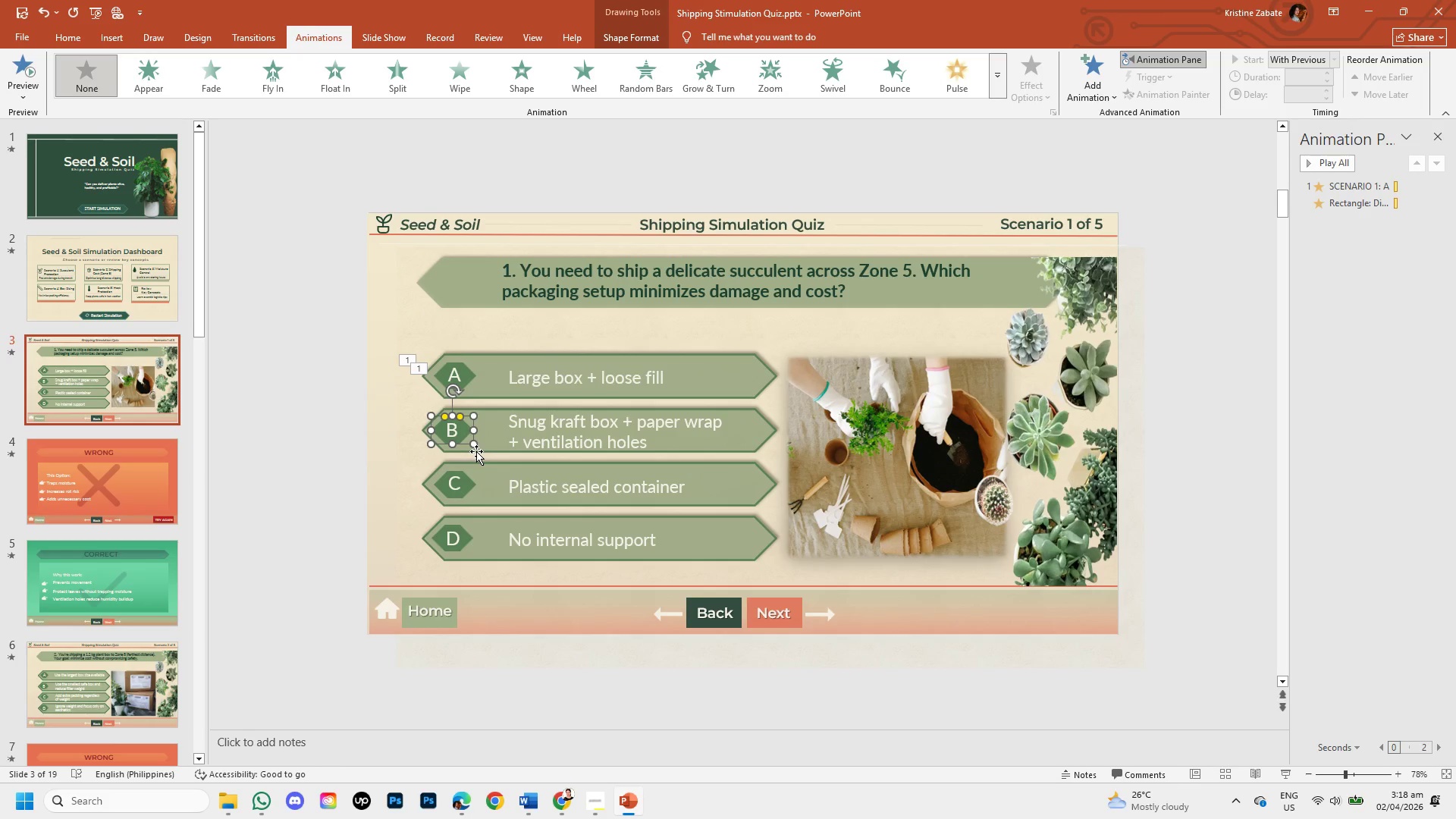 
hold_key(key=ShiftLeft, duration=1.51)
left_click([480, 453])
 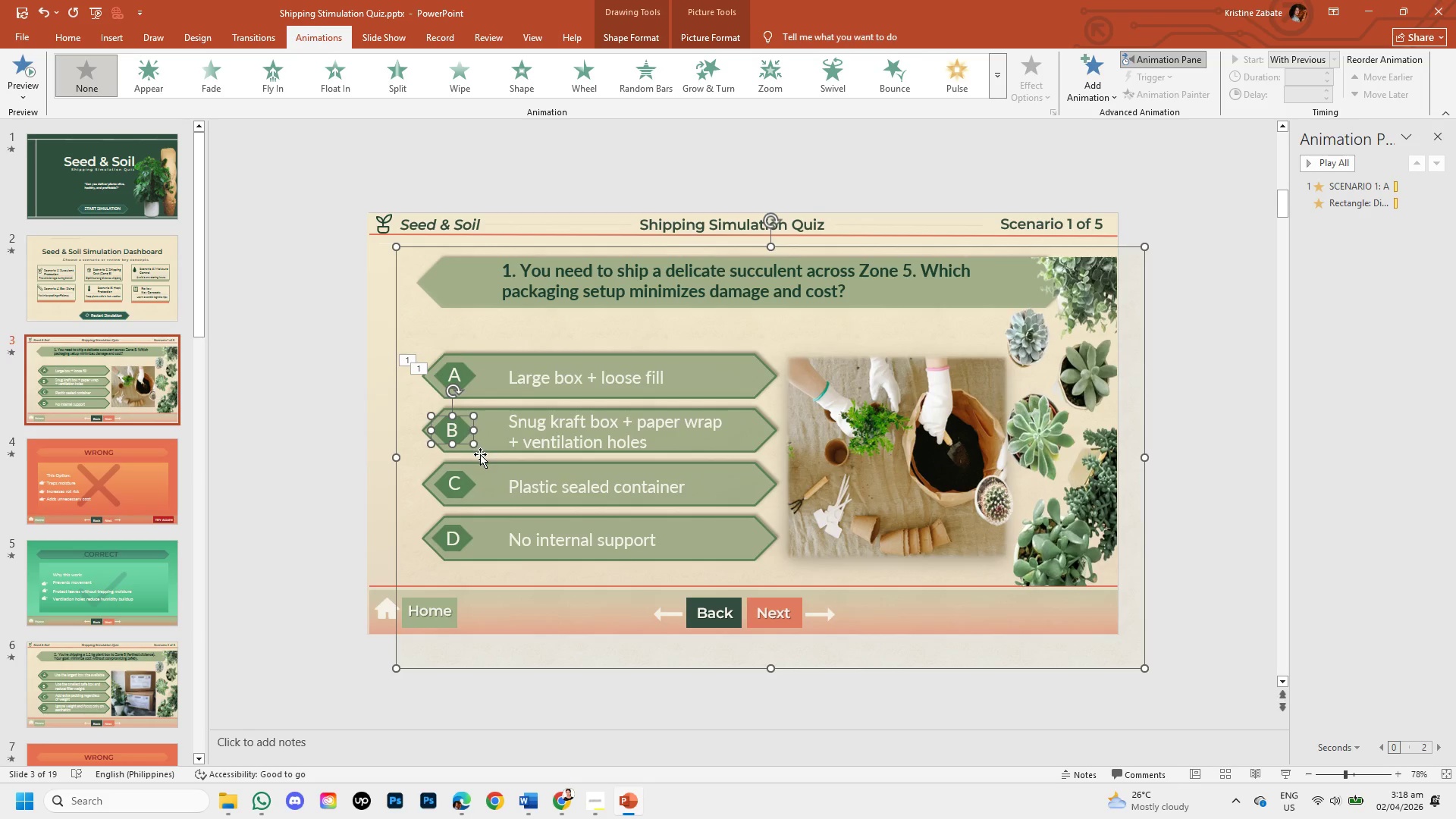 
hold_key(key=ShiftLeft, duration=1.5)
 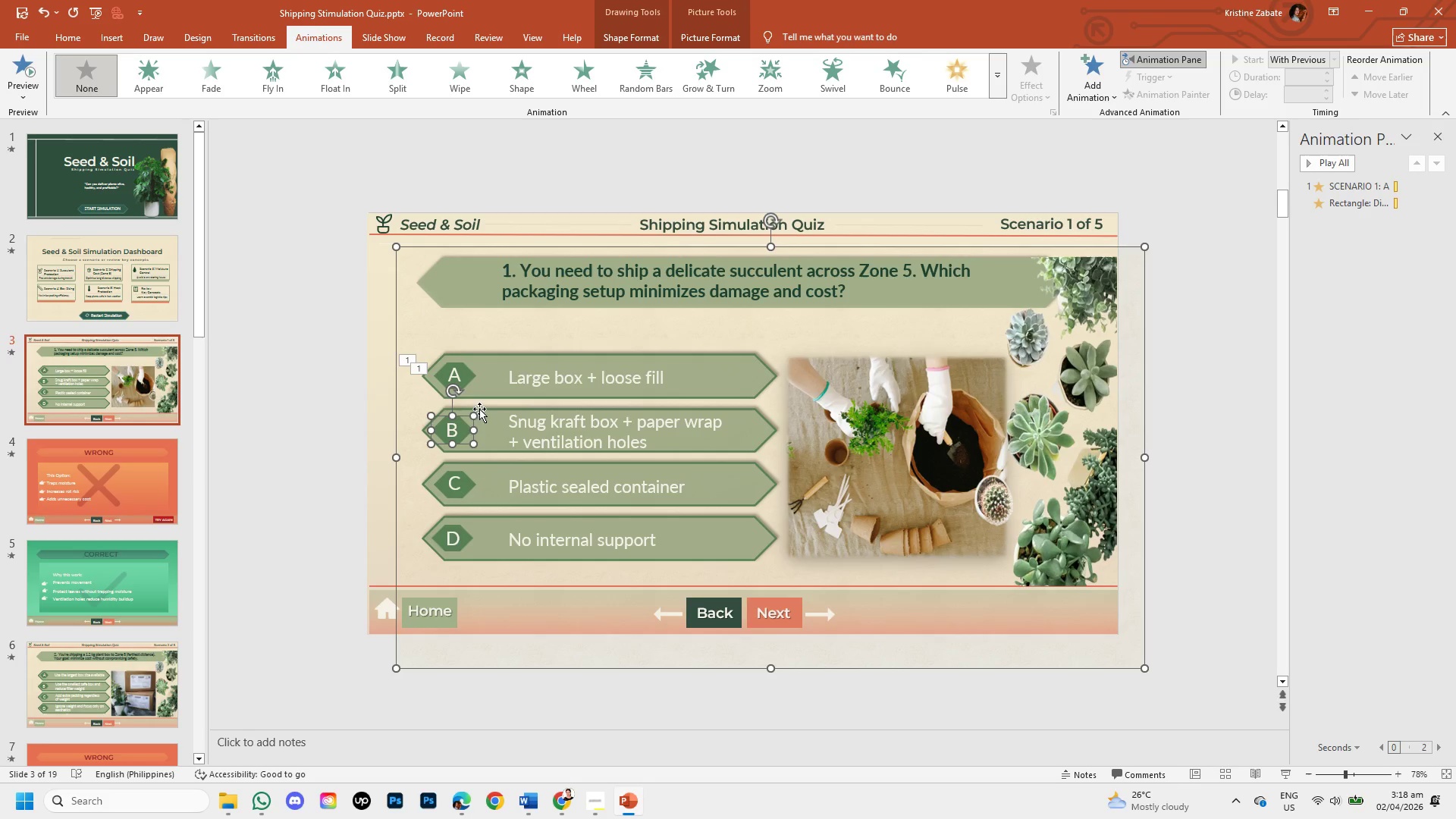 
hold_key(key=ShiftLeft, duration=1.52)
left_click([334, 405])
 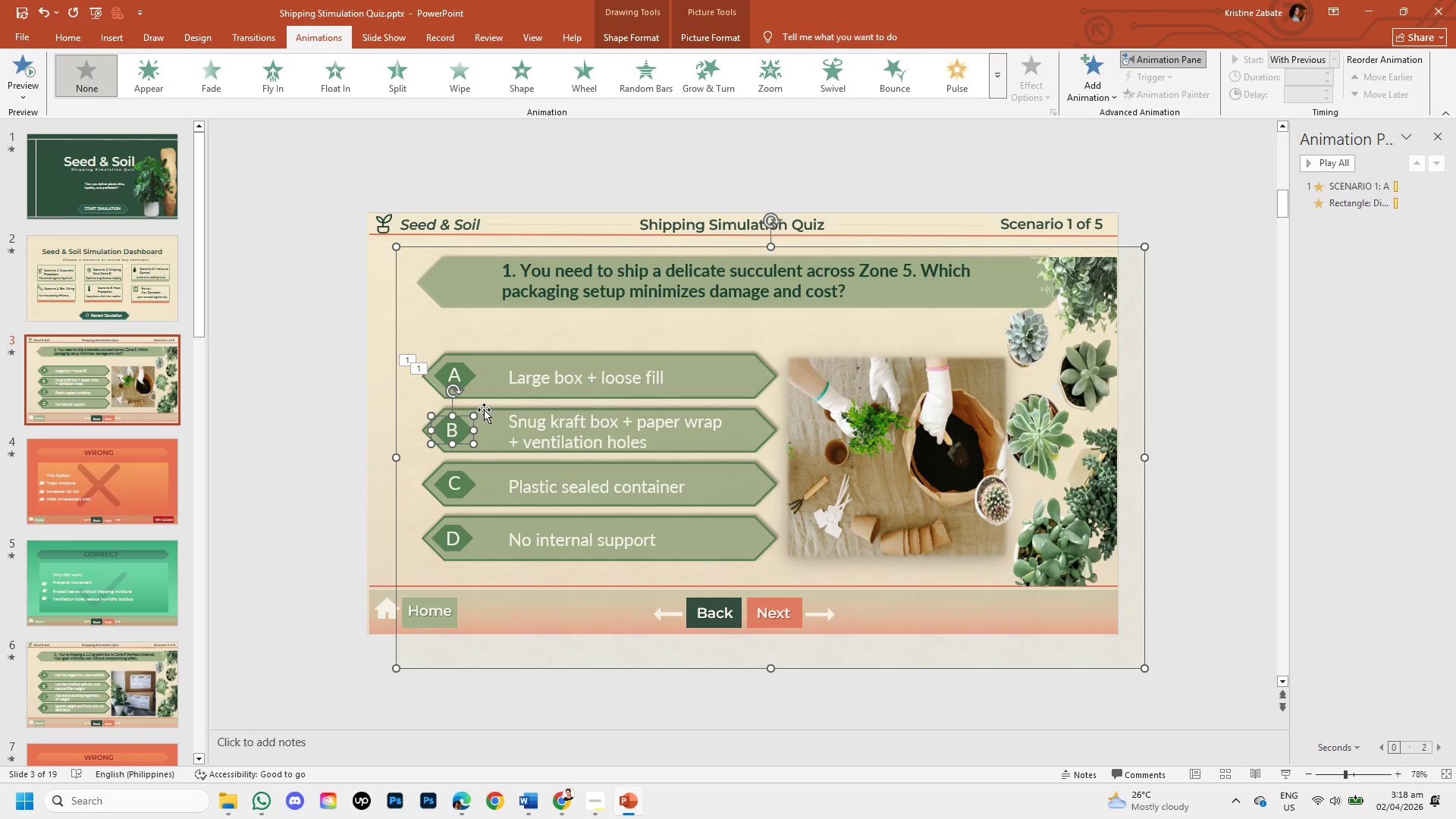 
left_click([484, 410])
 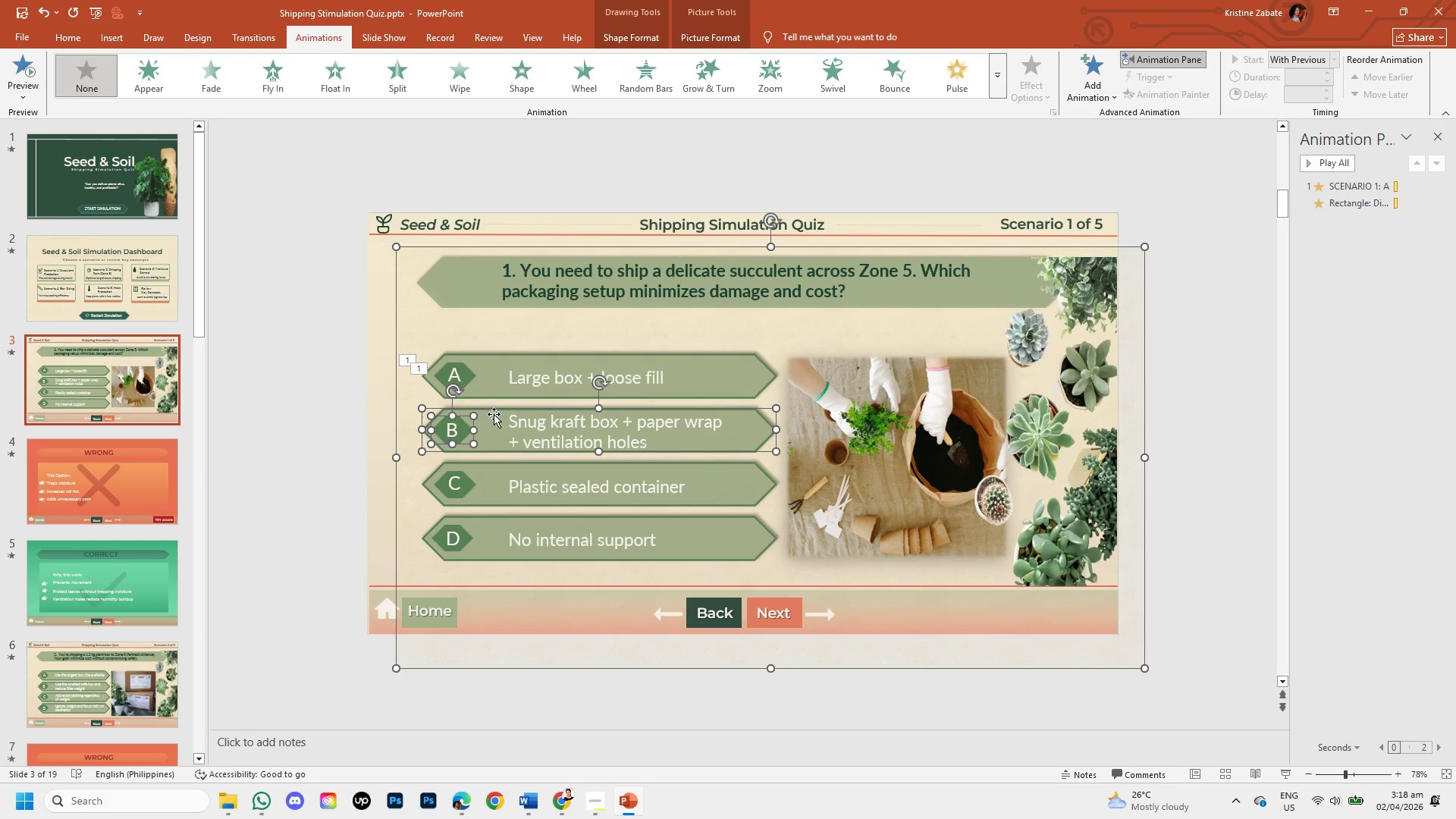 
hold_key(key=ShiftLeft, duration=1.45)
 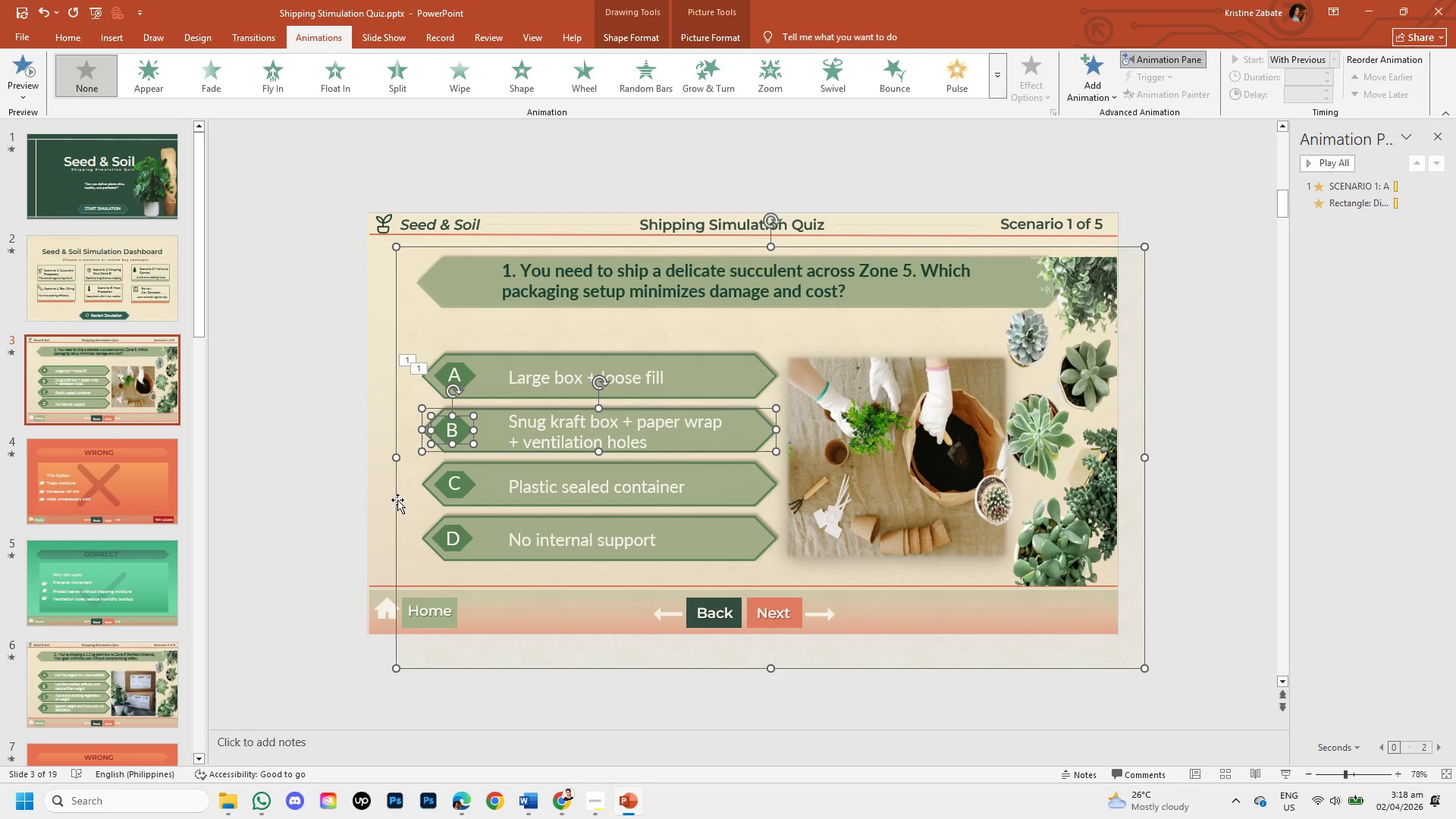 
left_click([396, 500])
 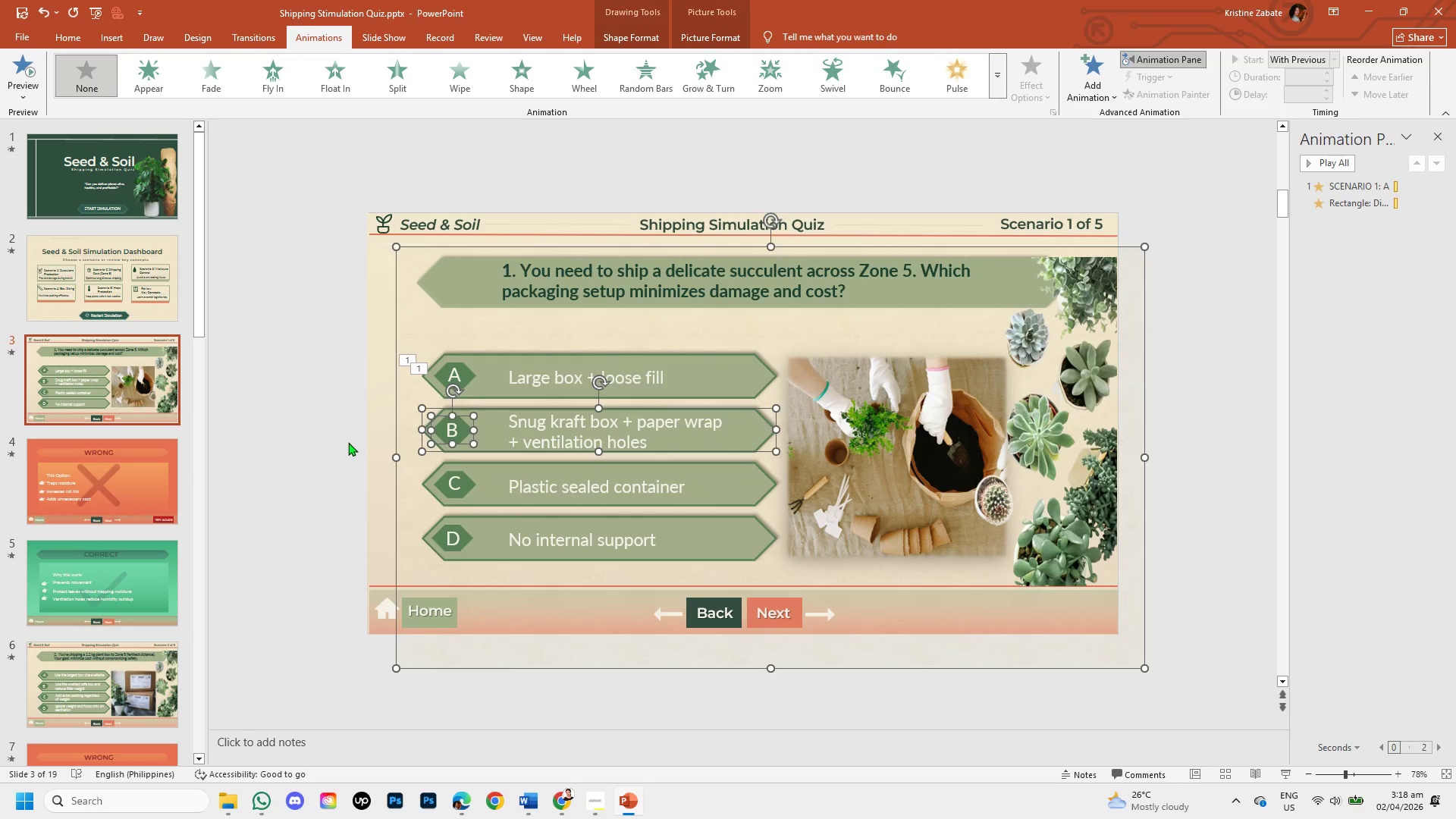 
left_click([348, 442])
 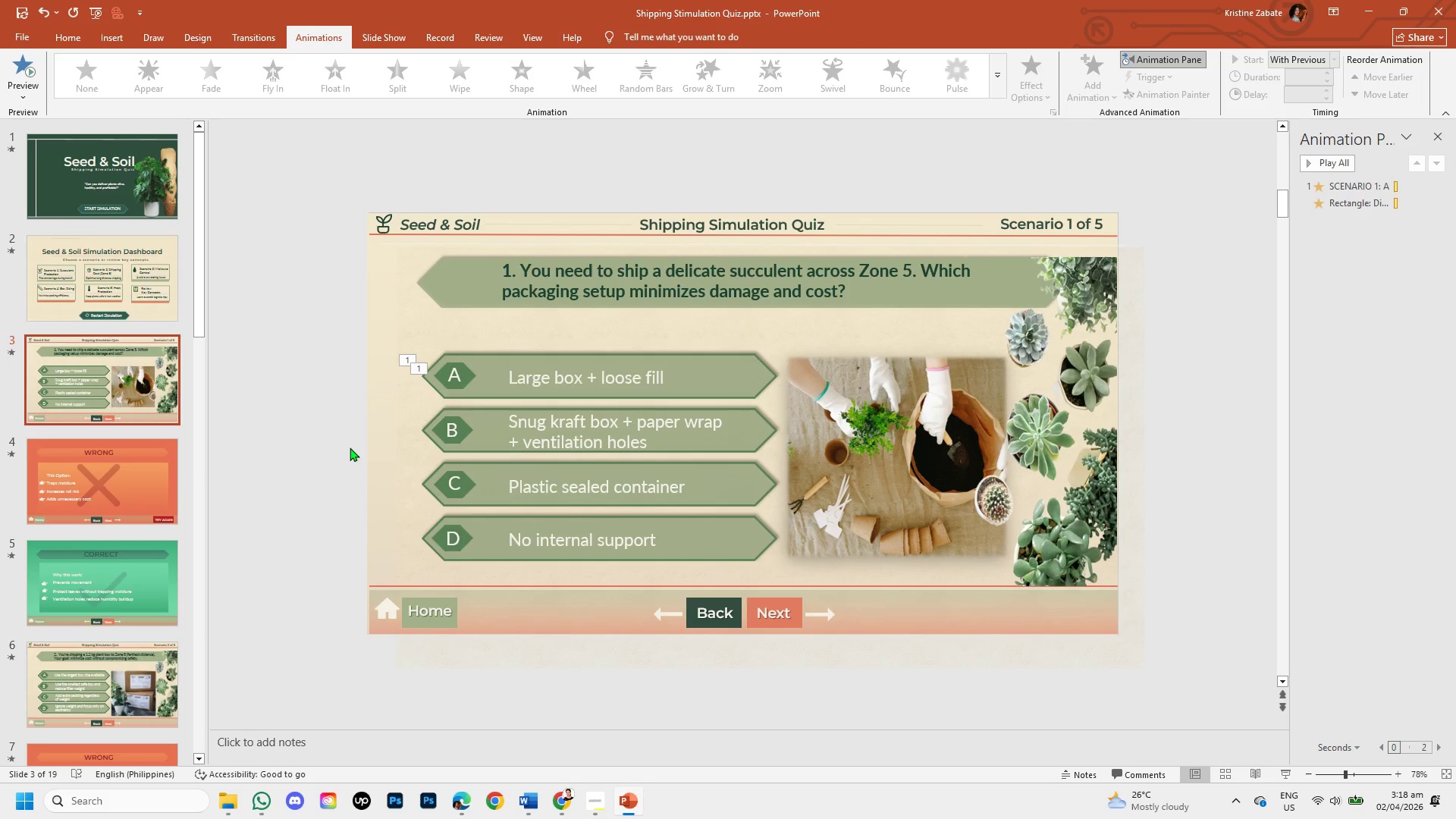 
wait(12.44)
 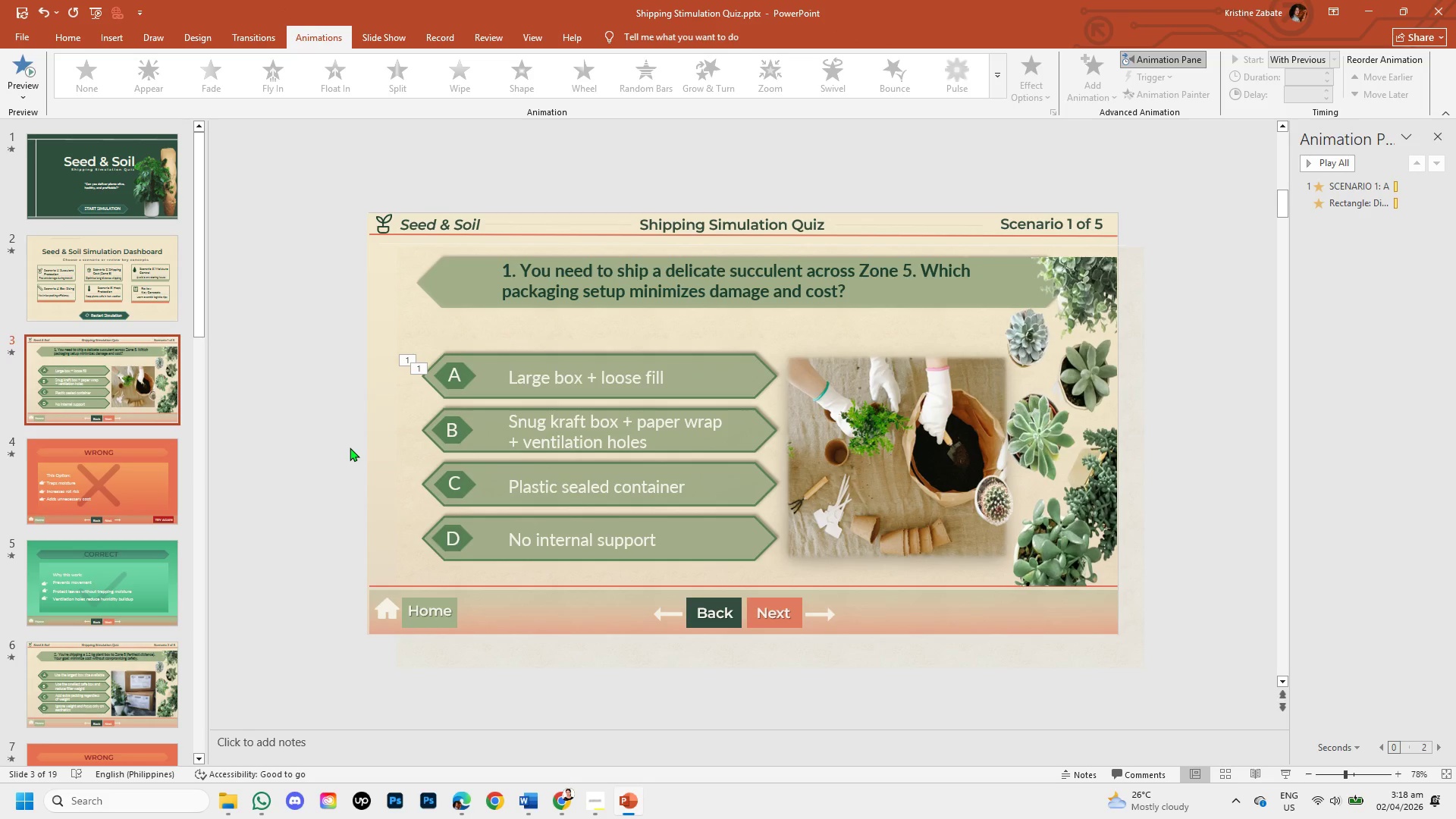 
left_click([428, 430])
 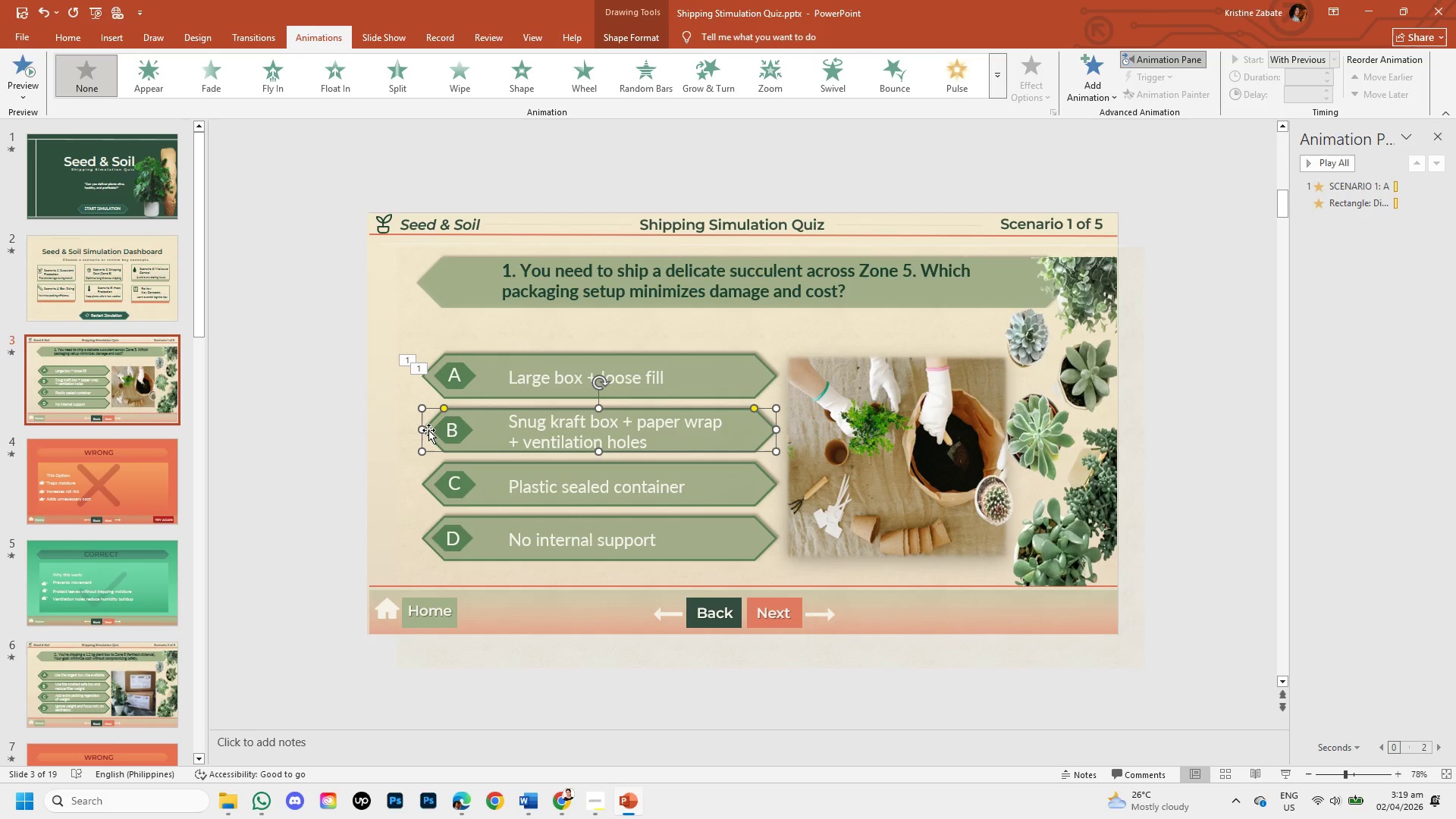 
hold_key(key=ShiftLeft, duration=1.5)
 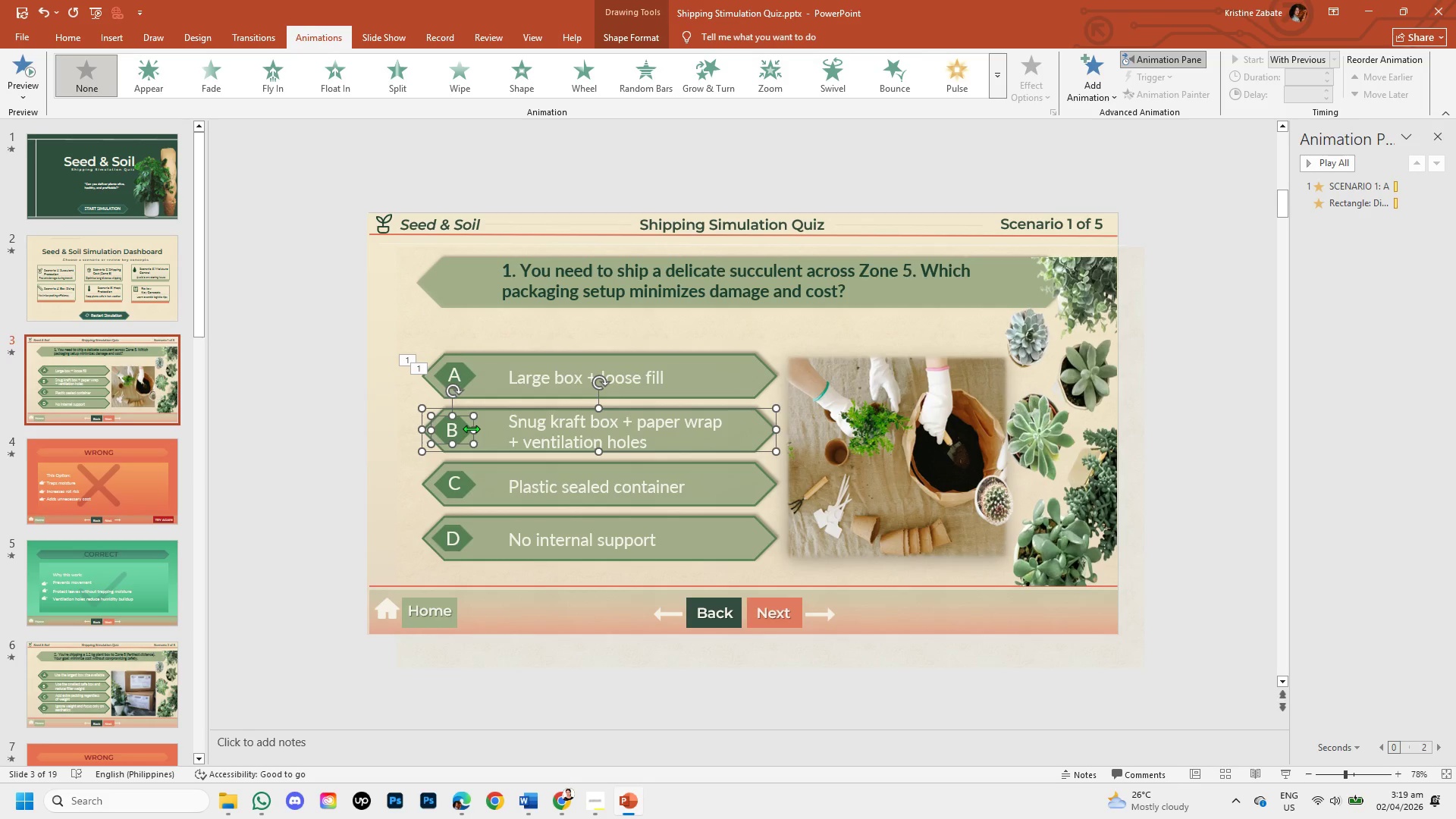 
hold_key(key=ShiftLeft, duration=1.16)
left_click([471, 428])
 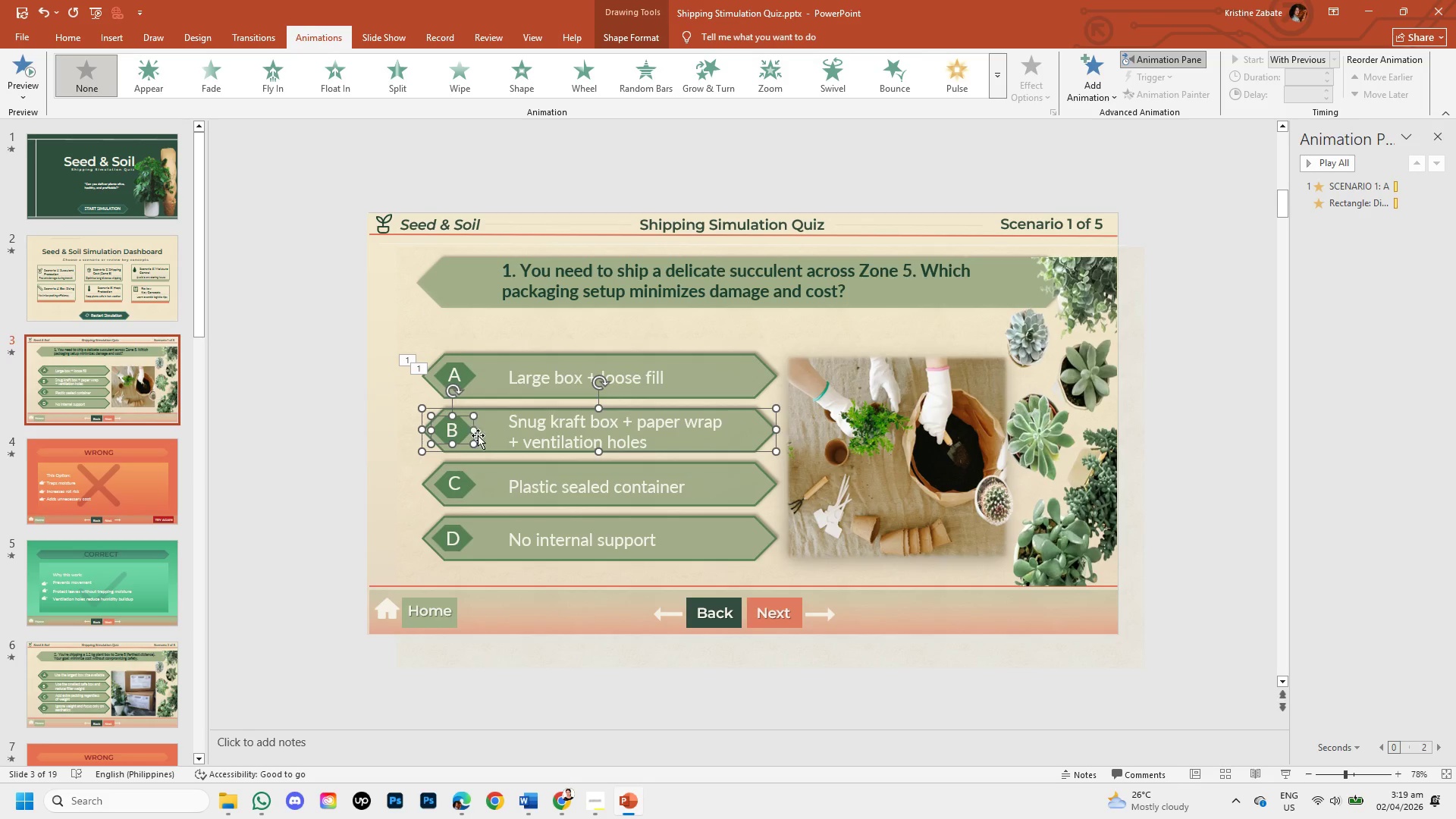 
double_click([1173, 96])
 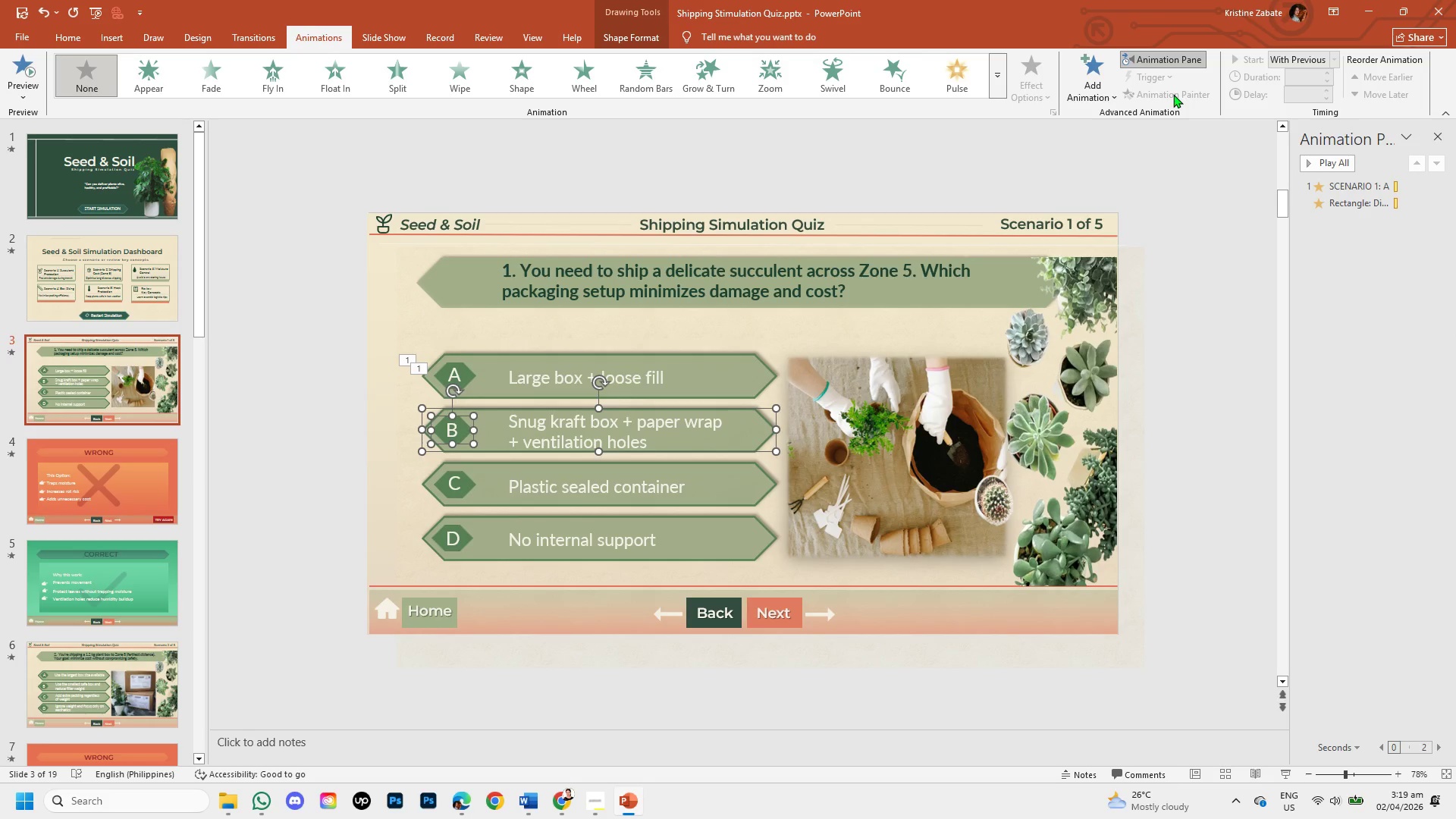 
triple_click([1173, 94])
 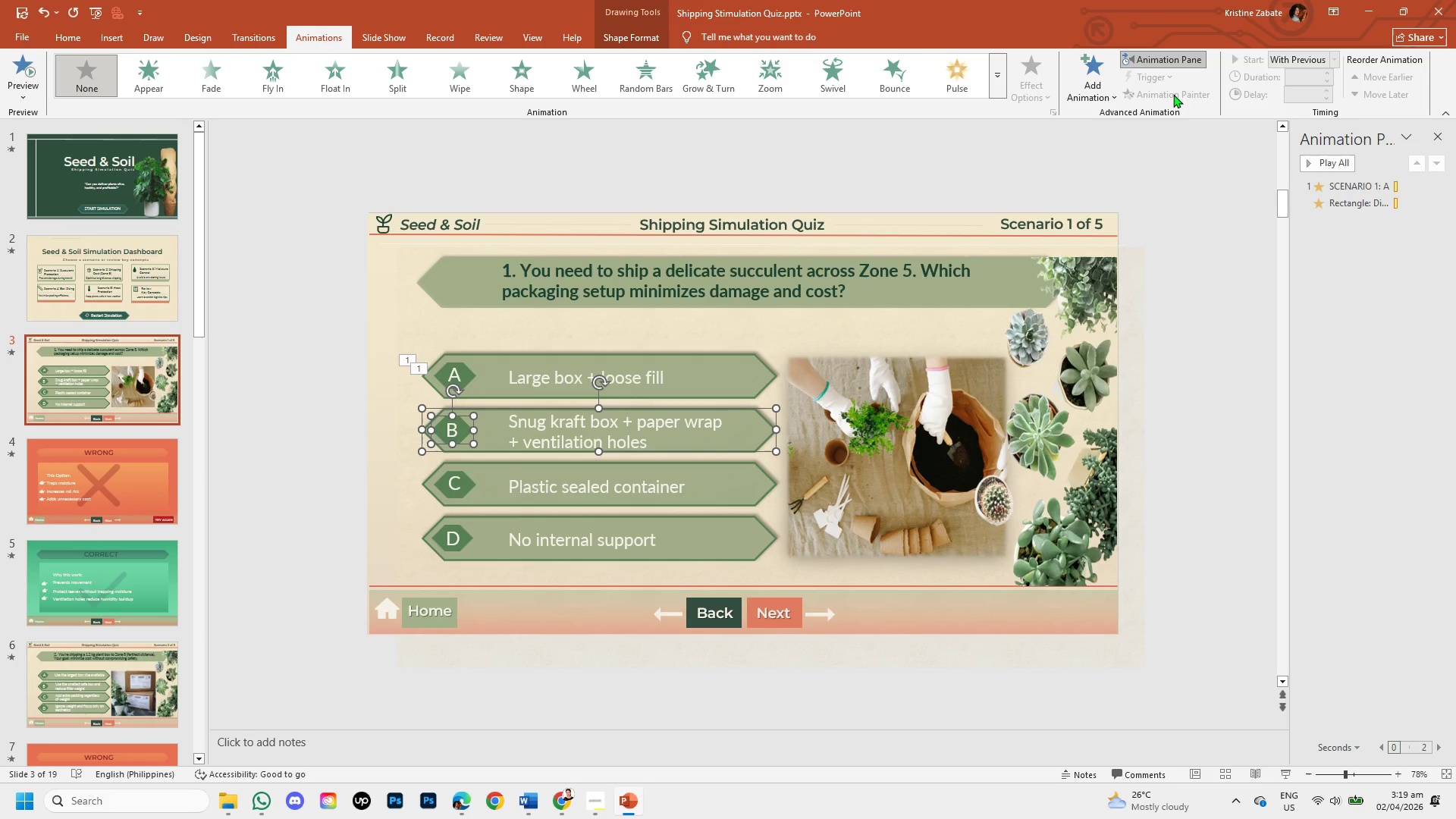 
triple_click([1173, 94])
 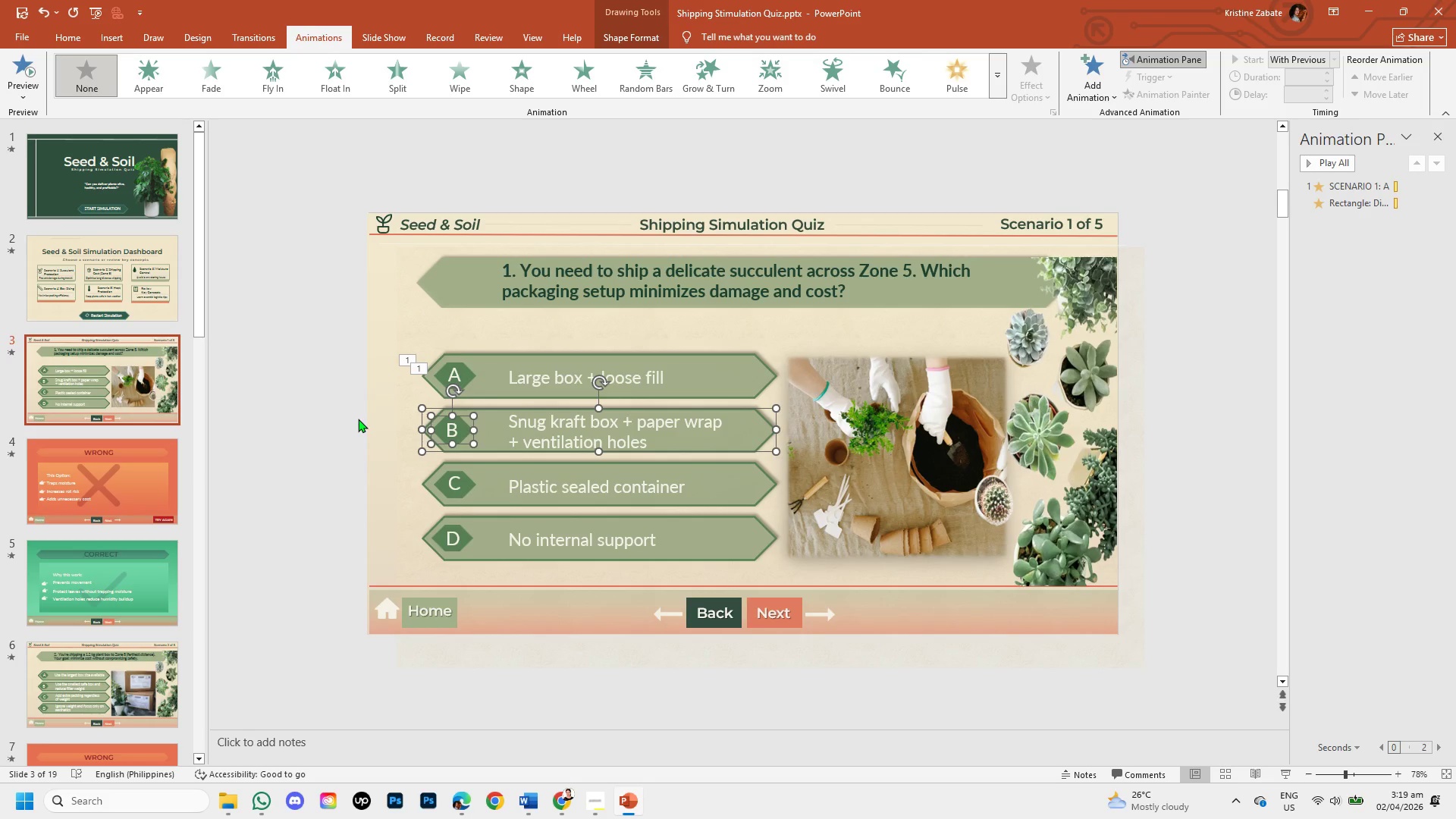 
wait(21.53)
 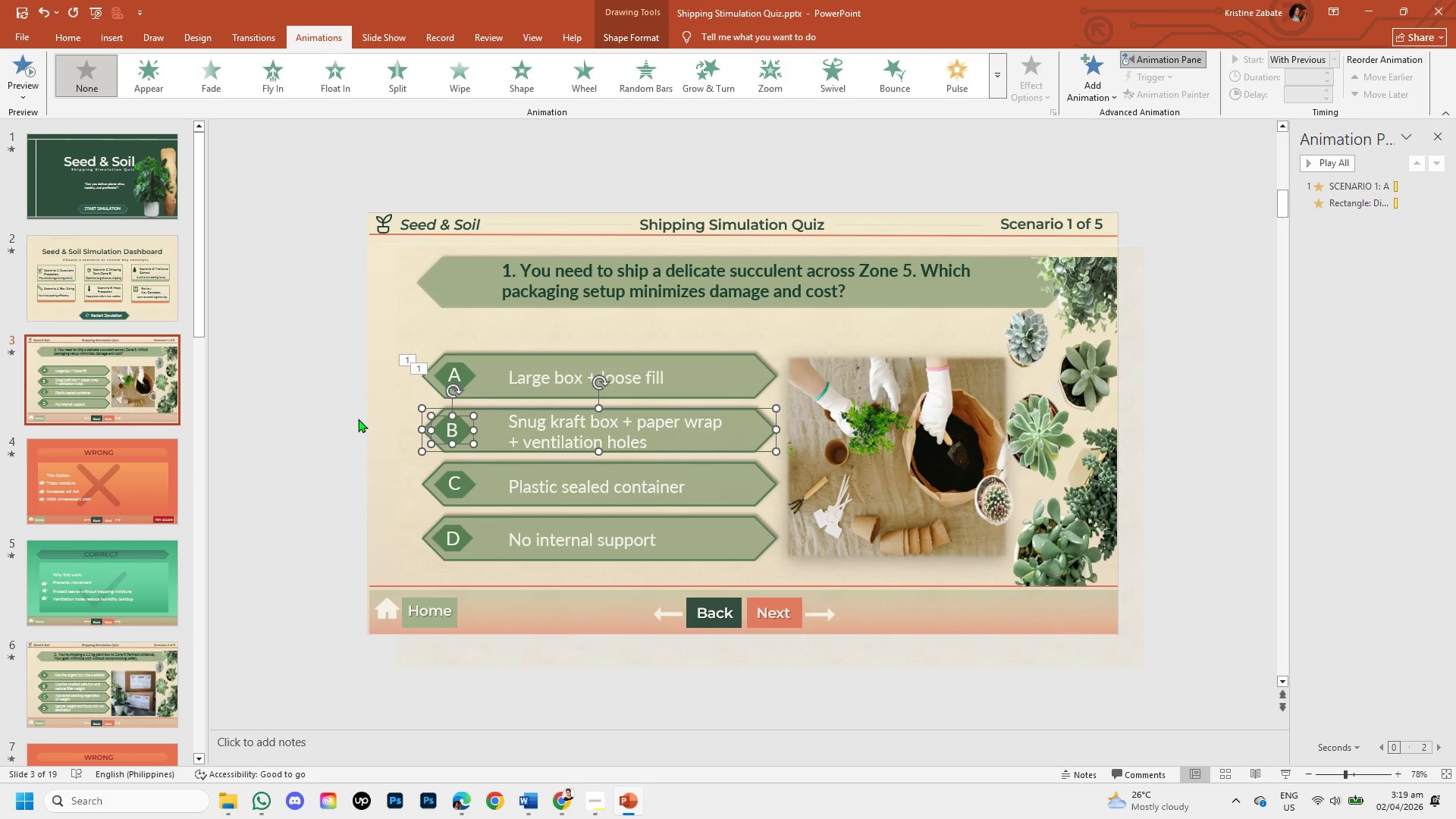 
left_click([380, 470])
 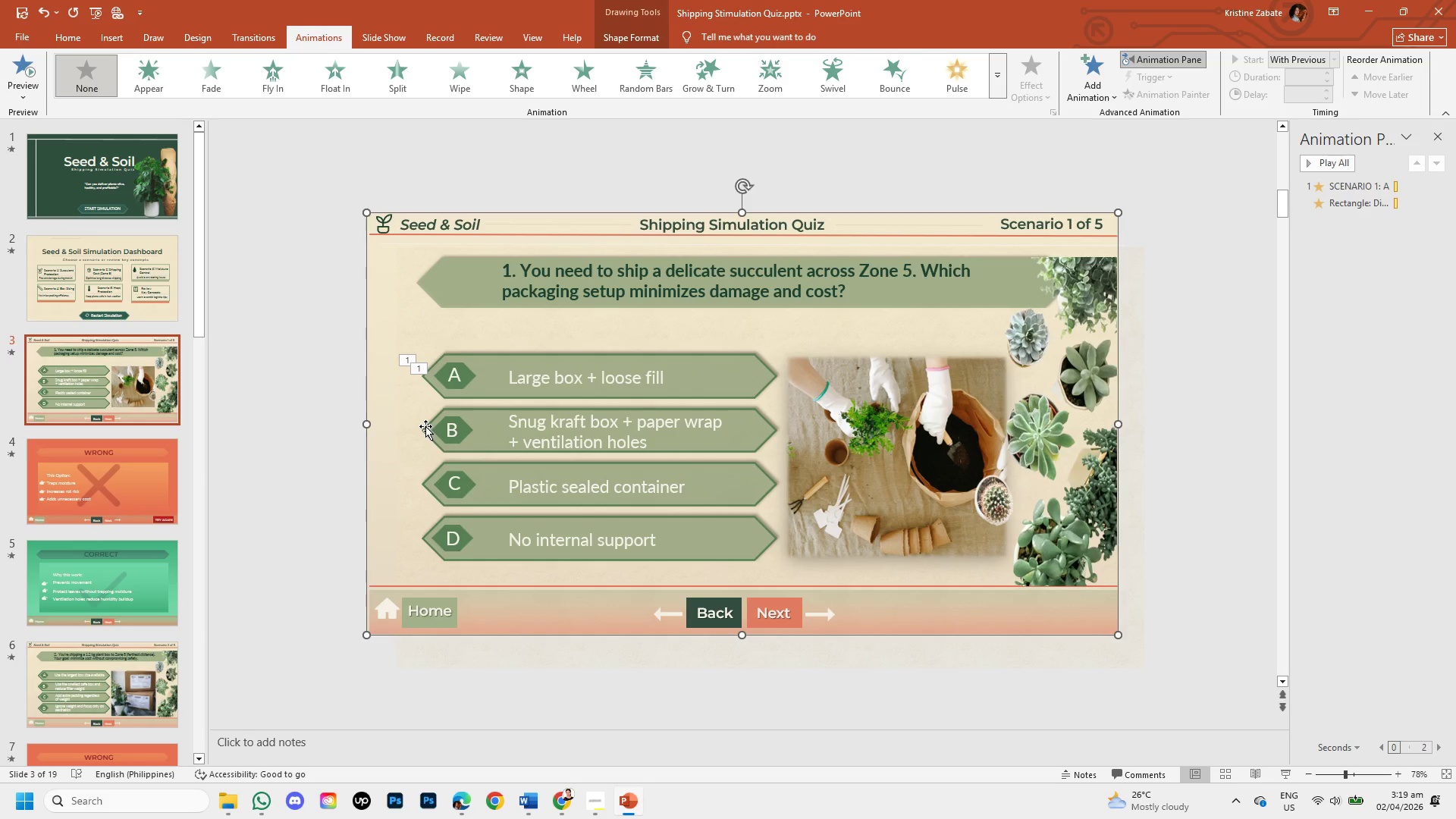 
left_click([424, 426])
 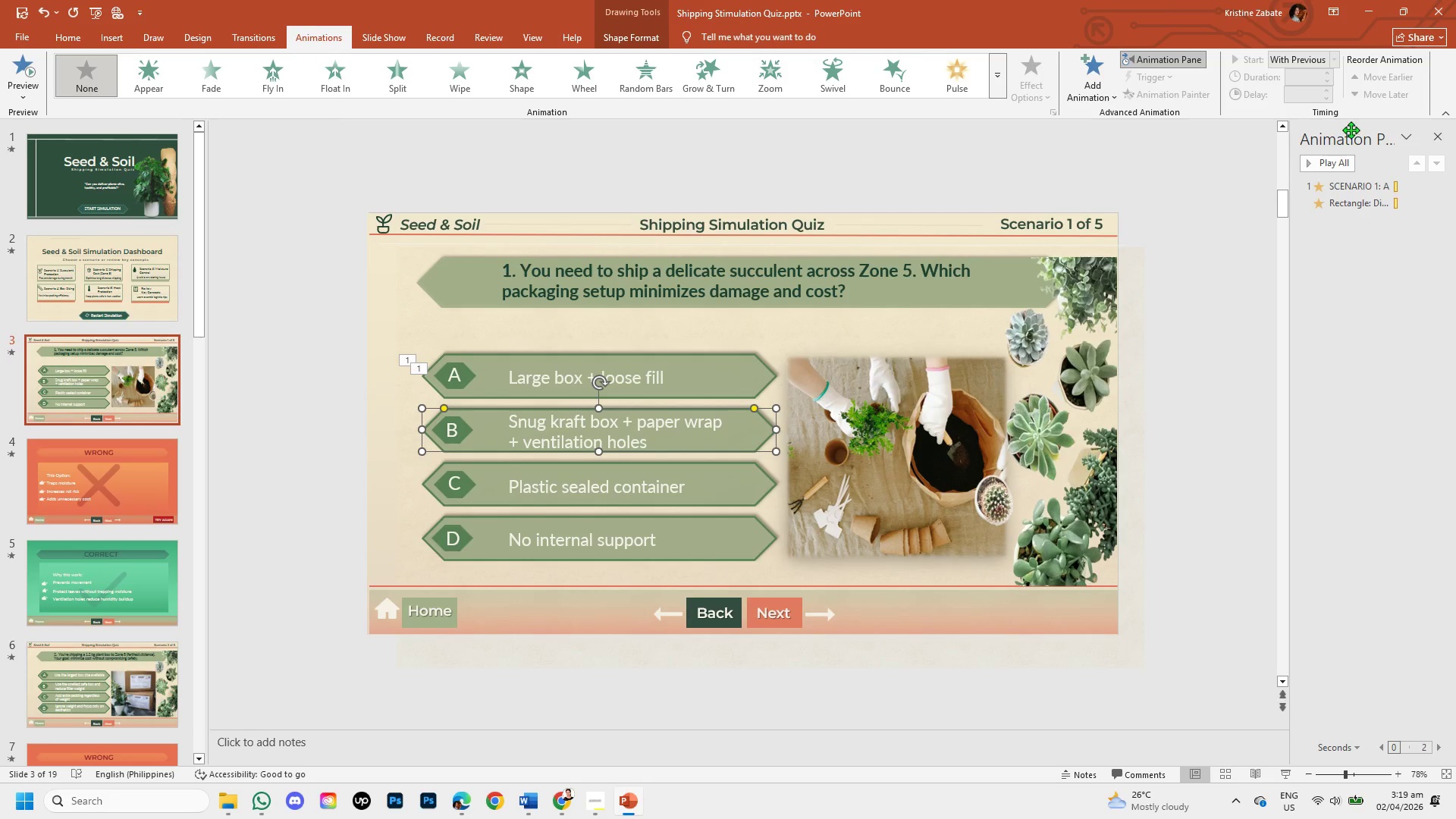 
wait(5.74)
 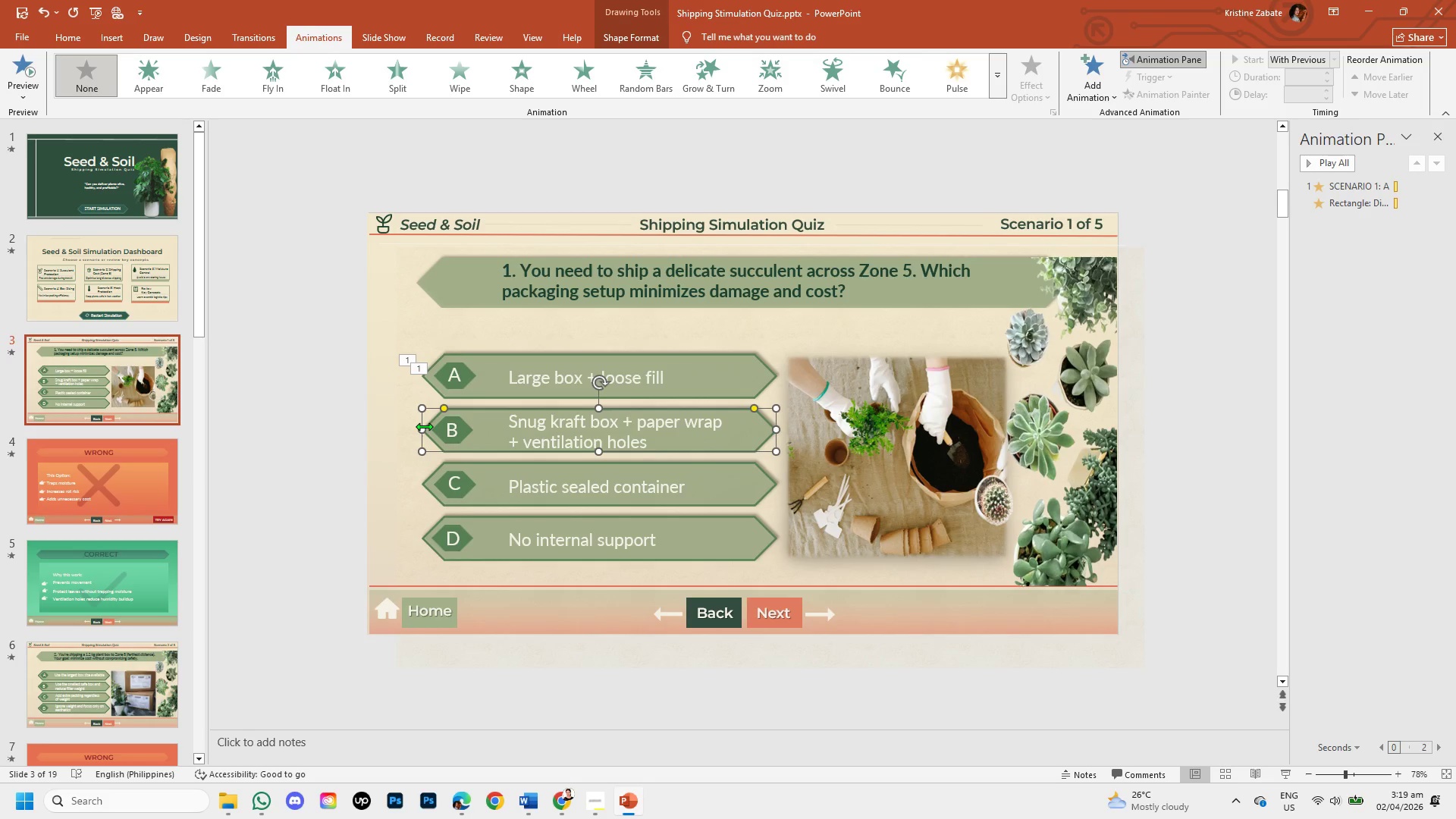 
left_click_drag(start_coordinate=[1096, 92], to_coordinate=[1346, 336])
 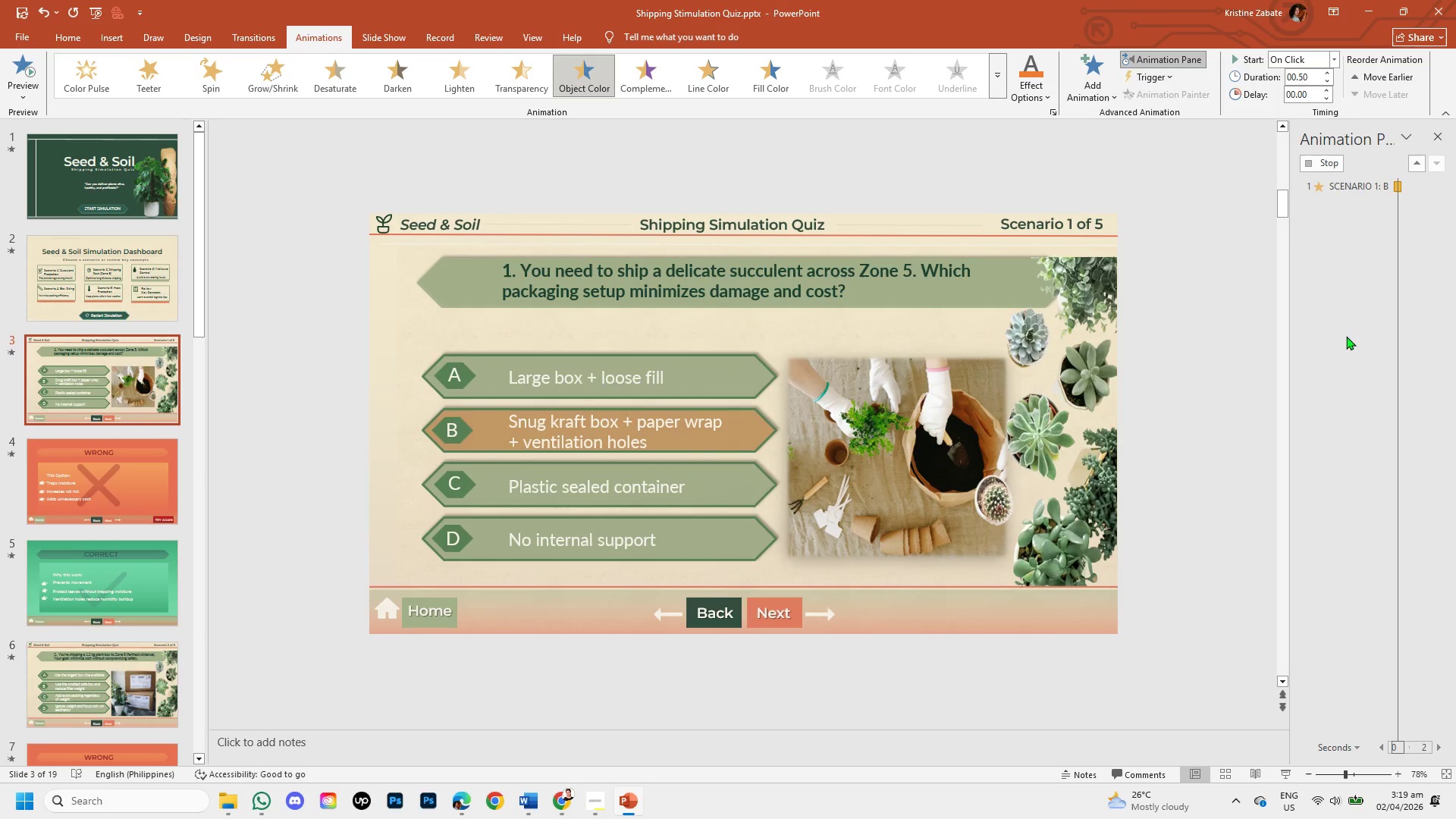 
left_click([1346, 336])
 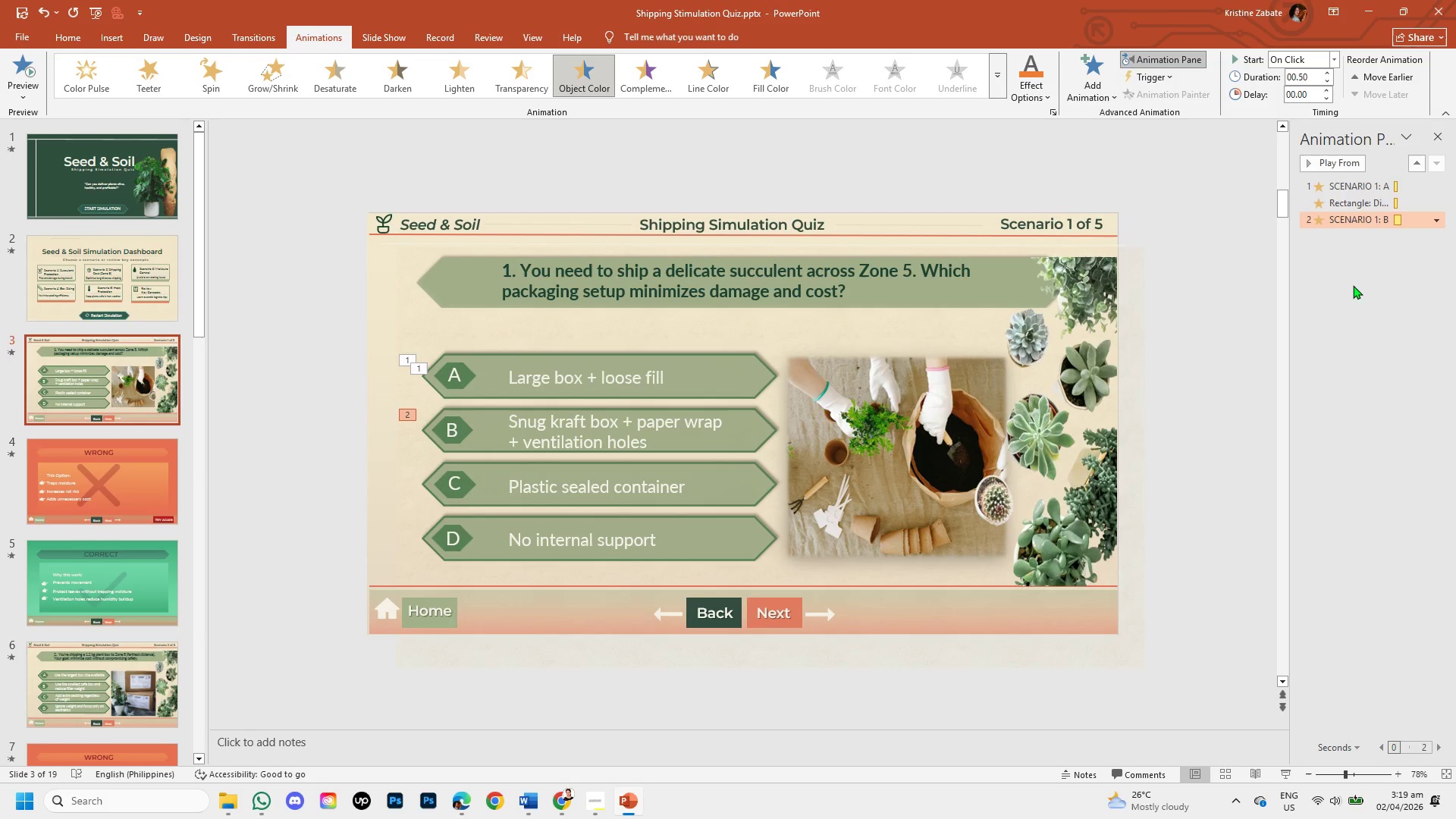 
mouse_move([1371, 224])
 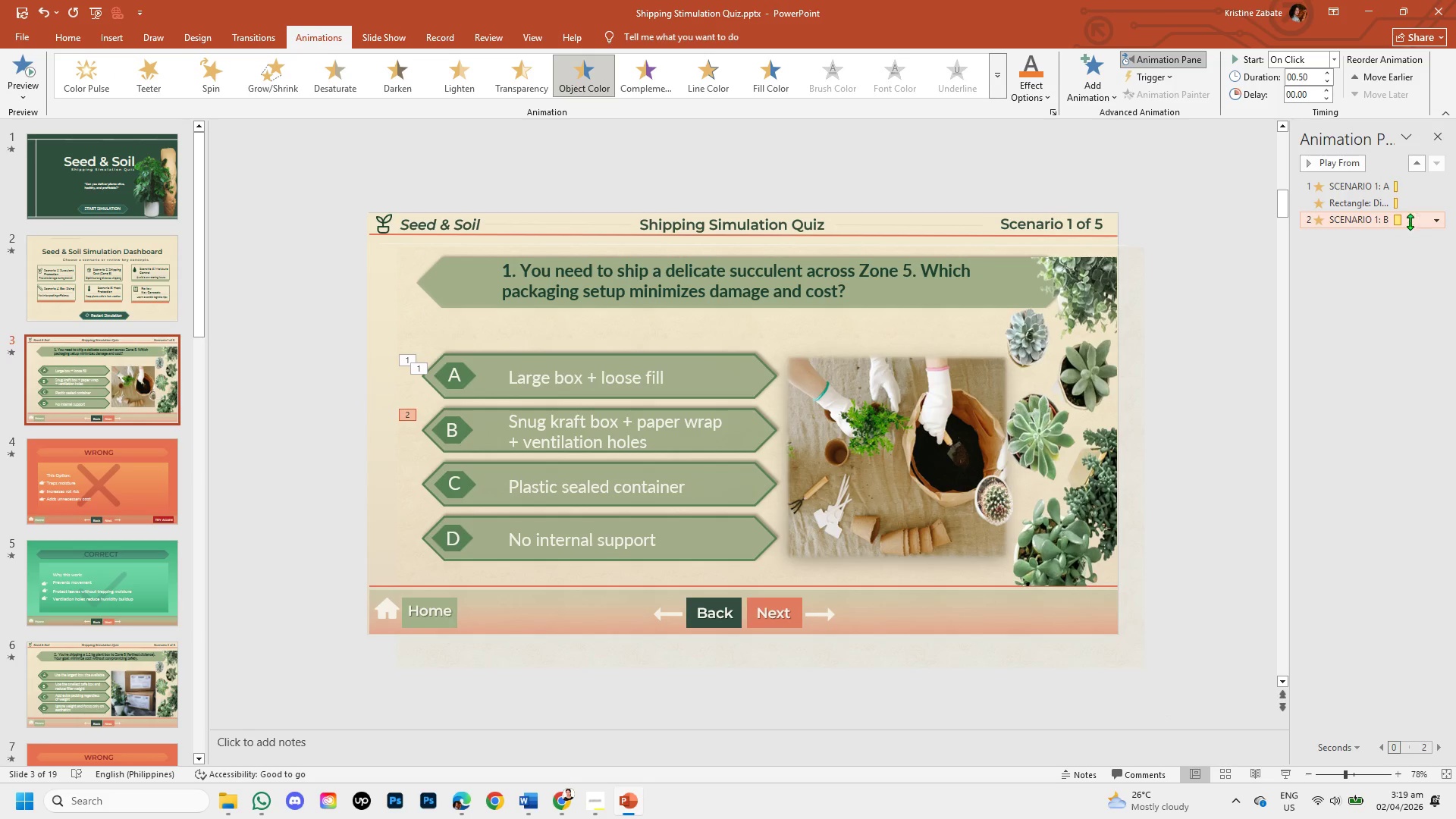 
double_click([1410, 221])
 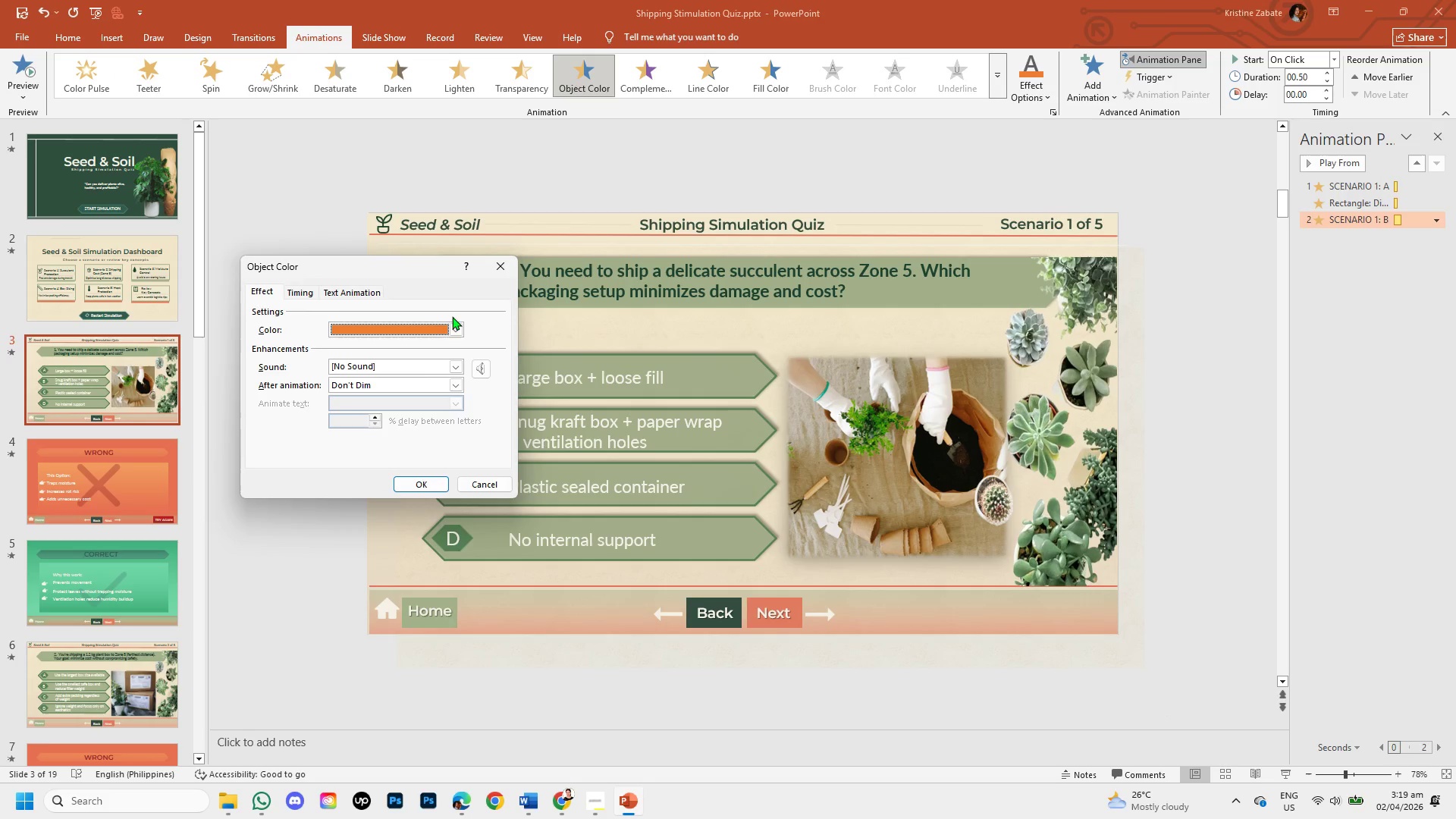 
left_click([453, 323])
 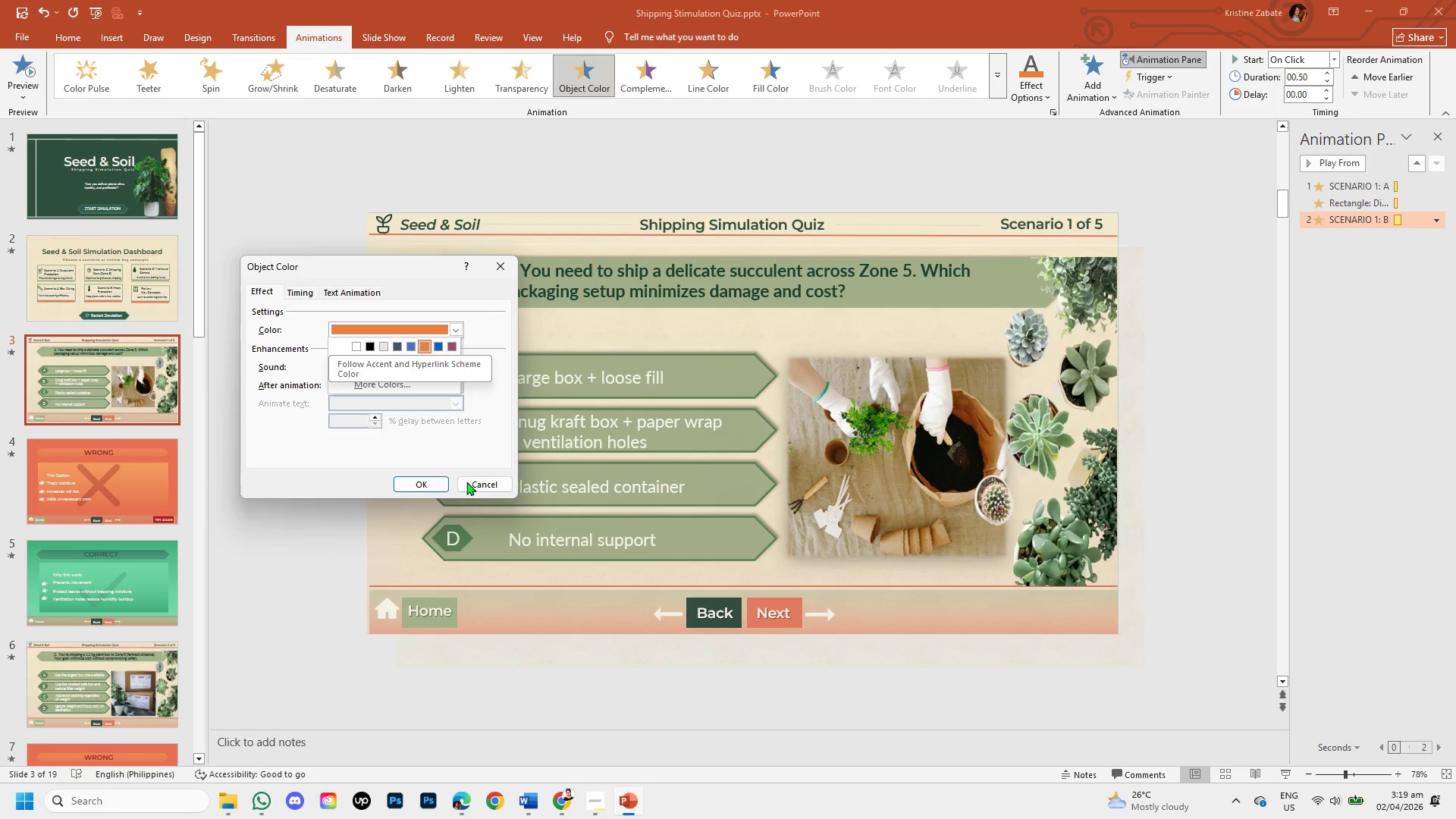 
left_click([471, 485])
 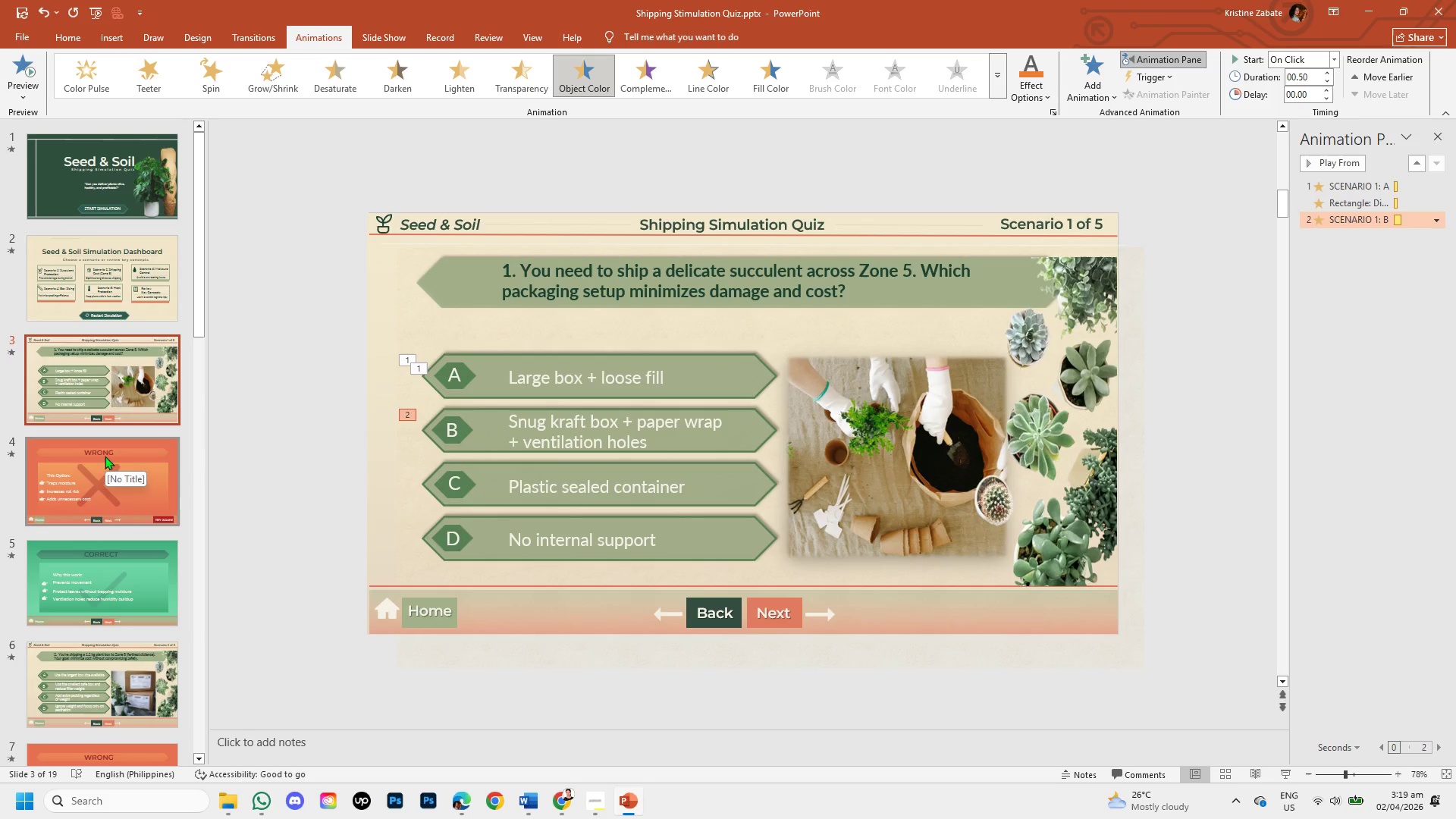 
left_click([75, 558])
 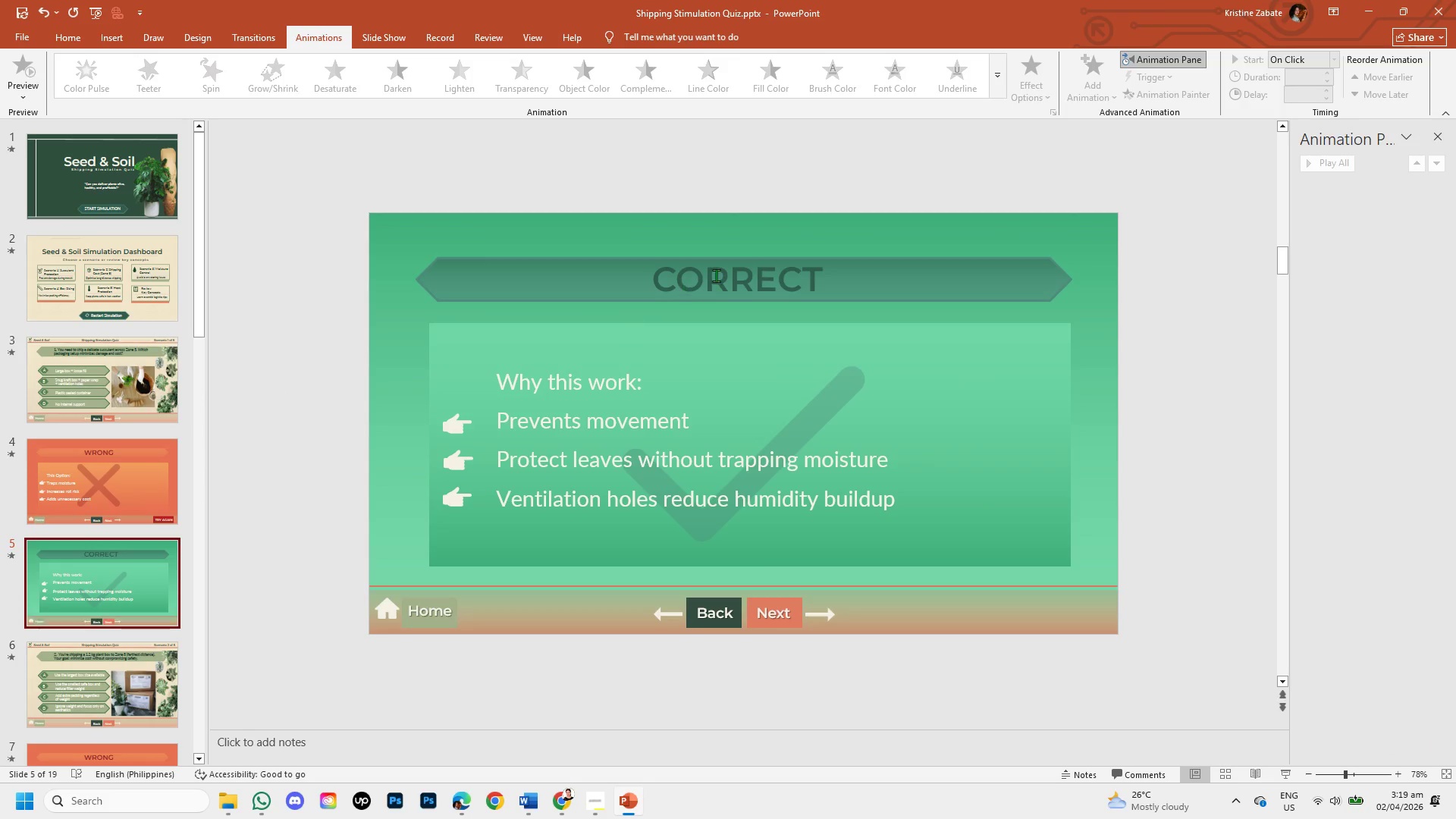 
left_click([685, 280])
 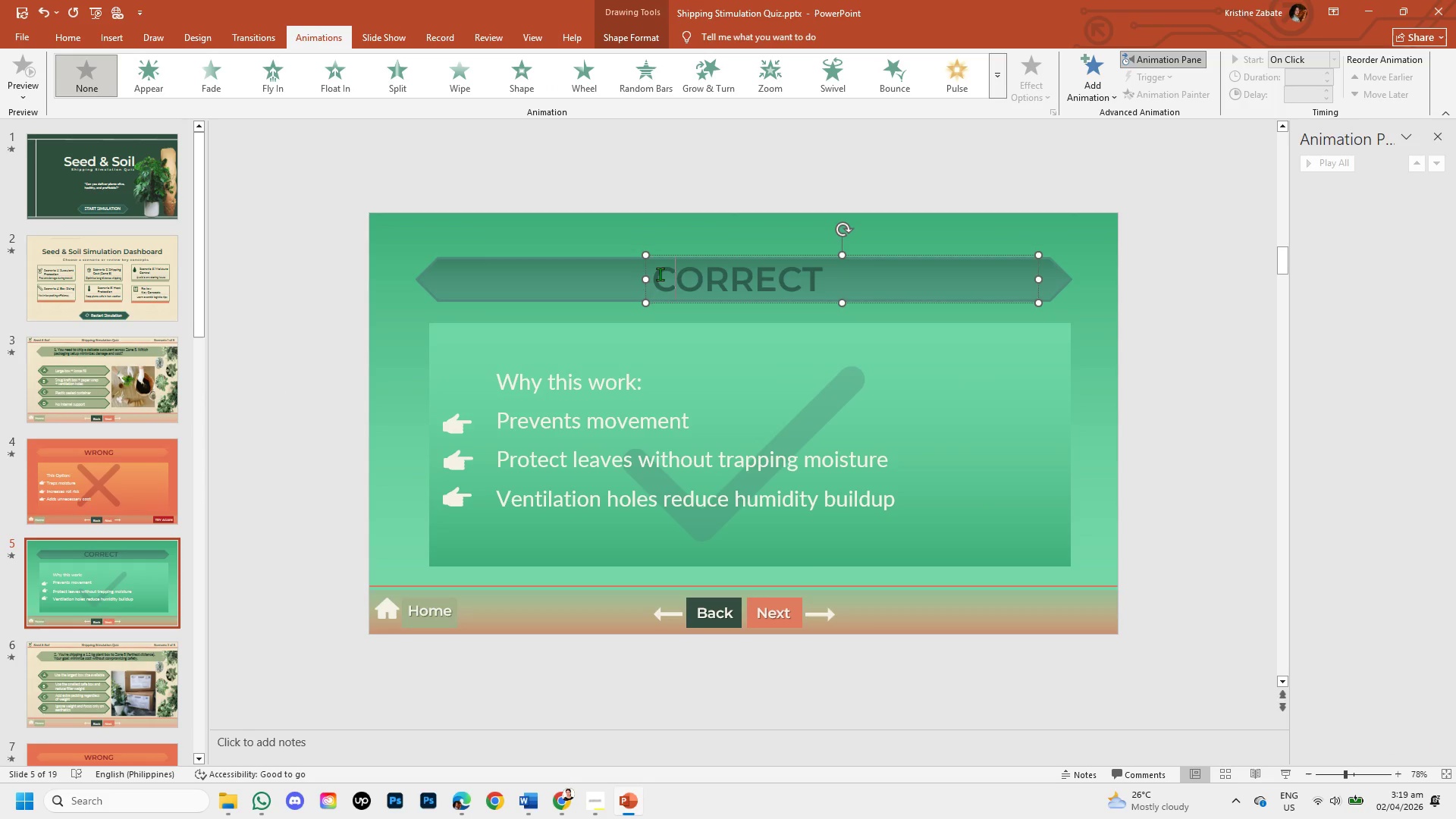 
left_click_drag(start_coordinate=[660, 274], to_coordinate=[716, 275])
 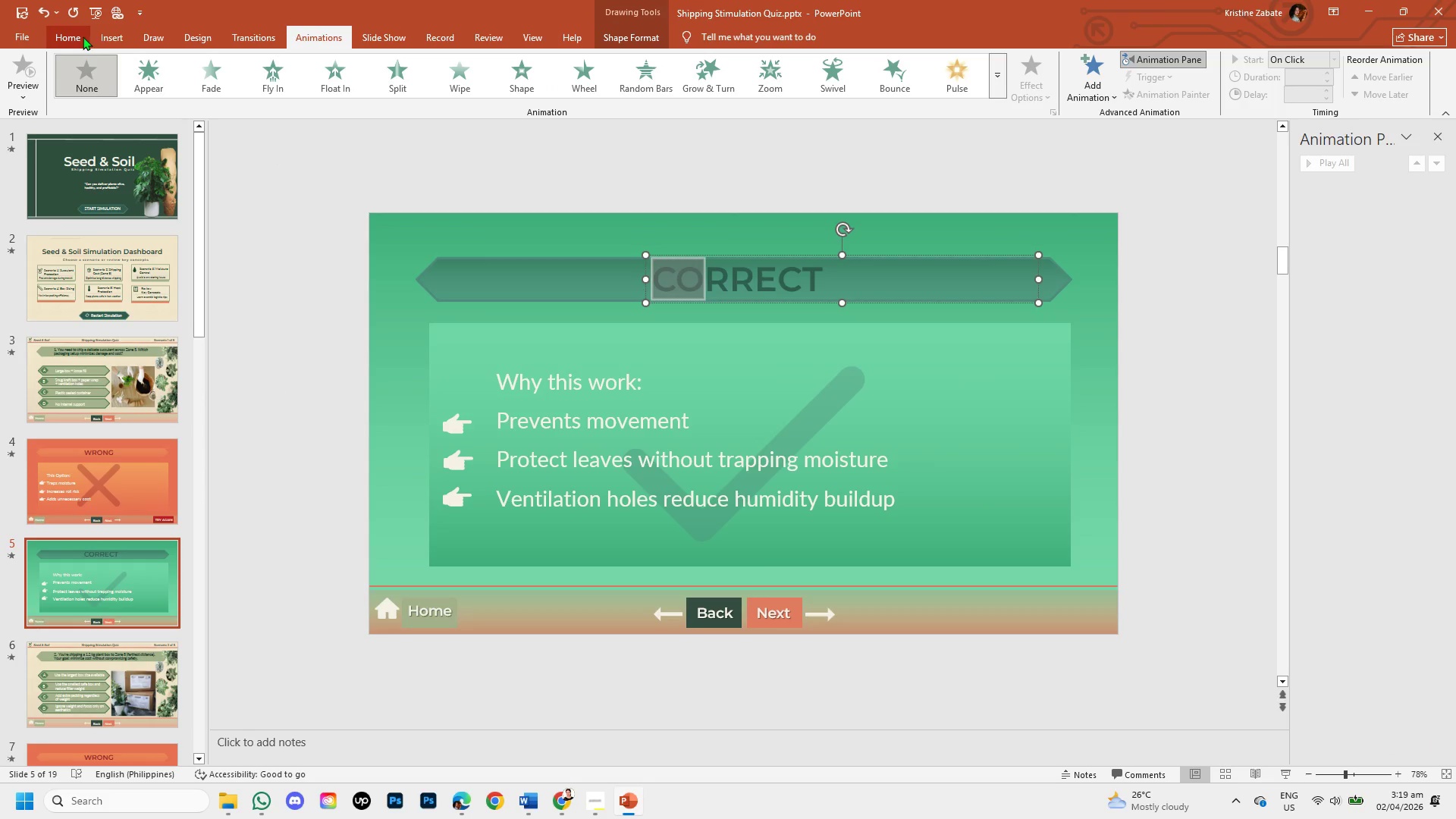 
left_click([78, 36])
 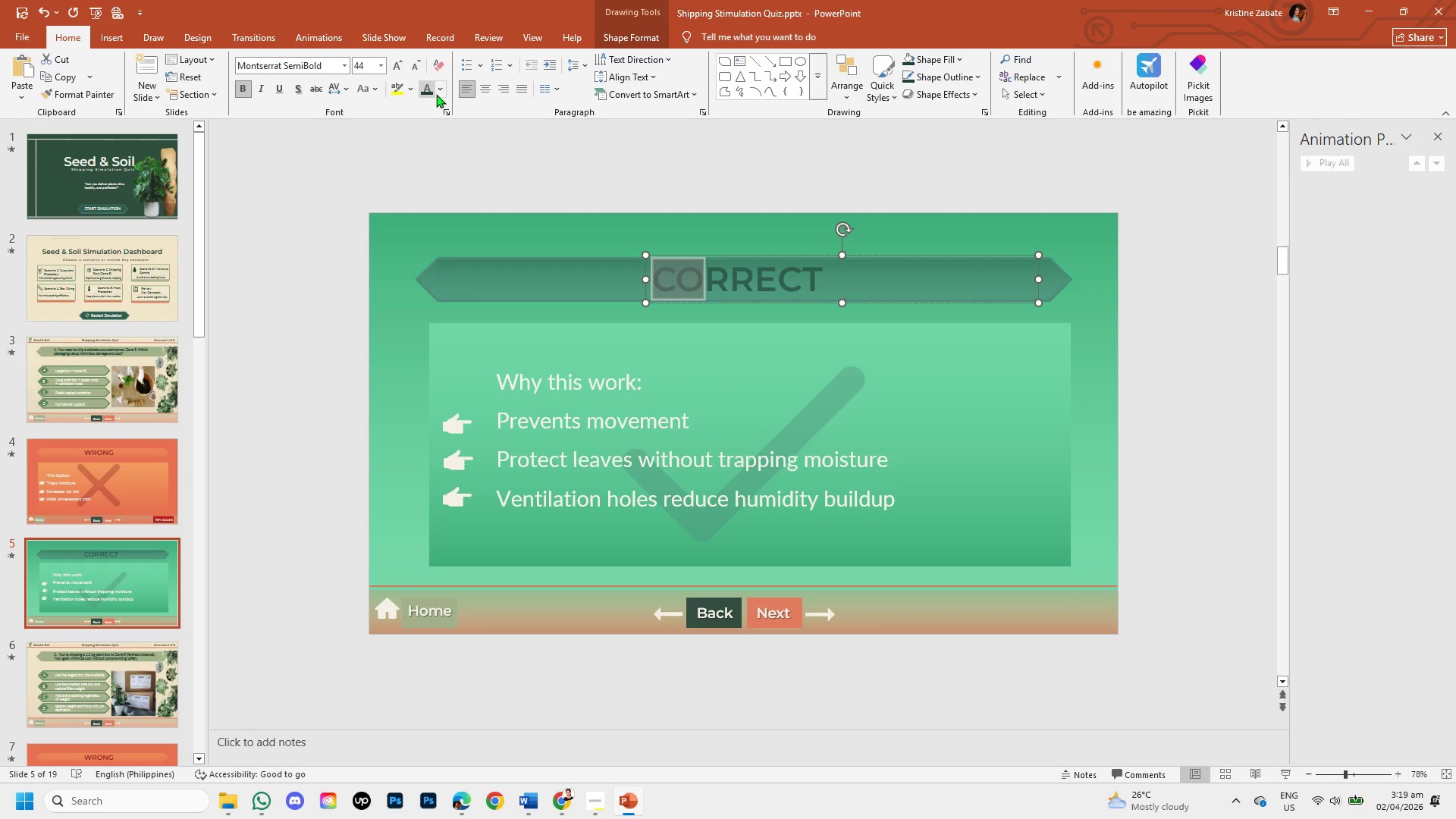 
left_click([444, 92])
 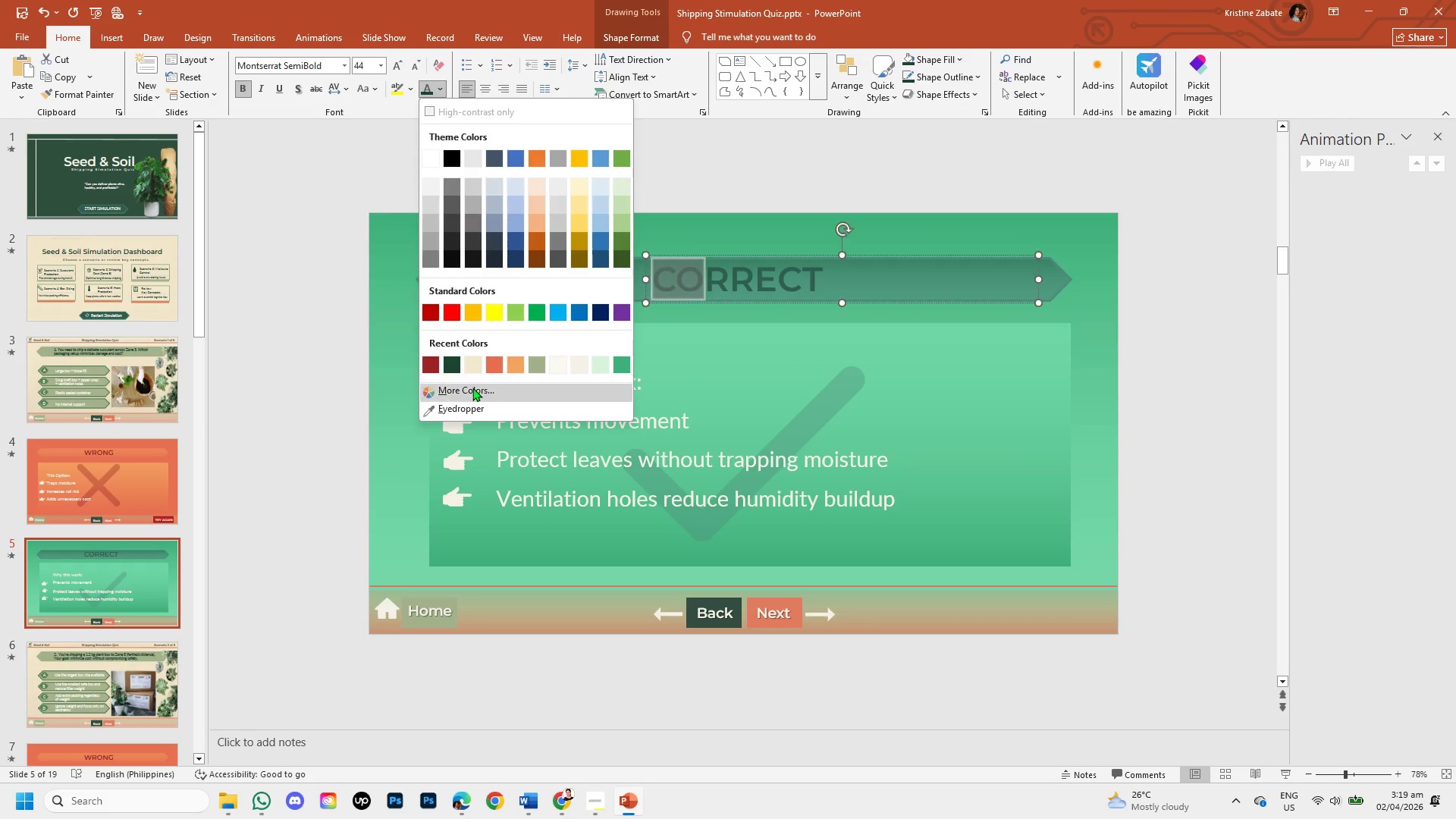 
left_click([472, 388])
 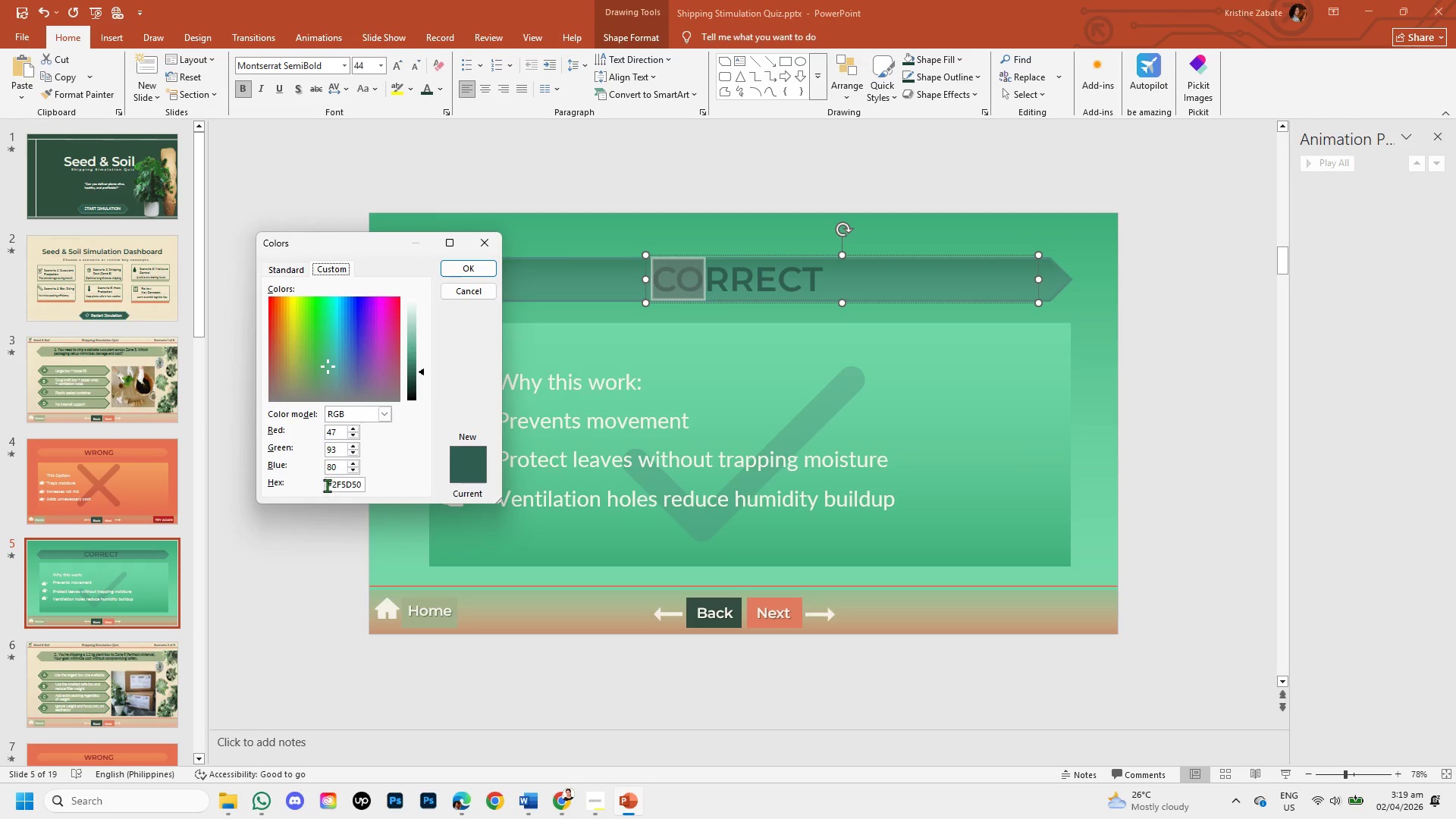 
left_click_drag(start_coordinate=[325, 483], to_coordinate=[362, 482])
 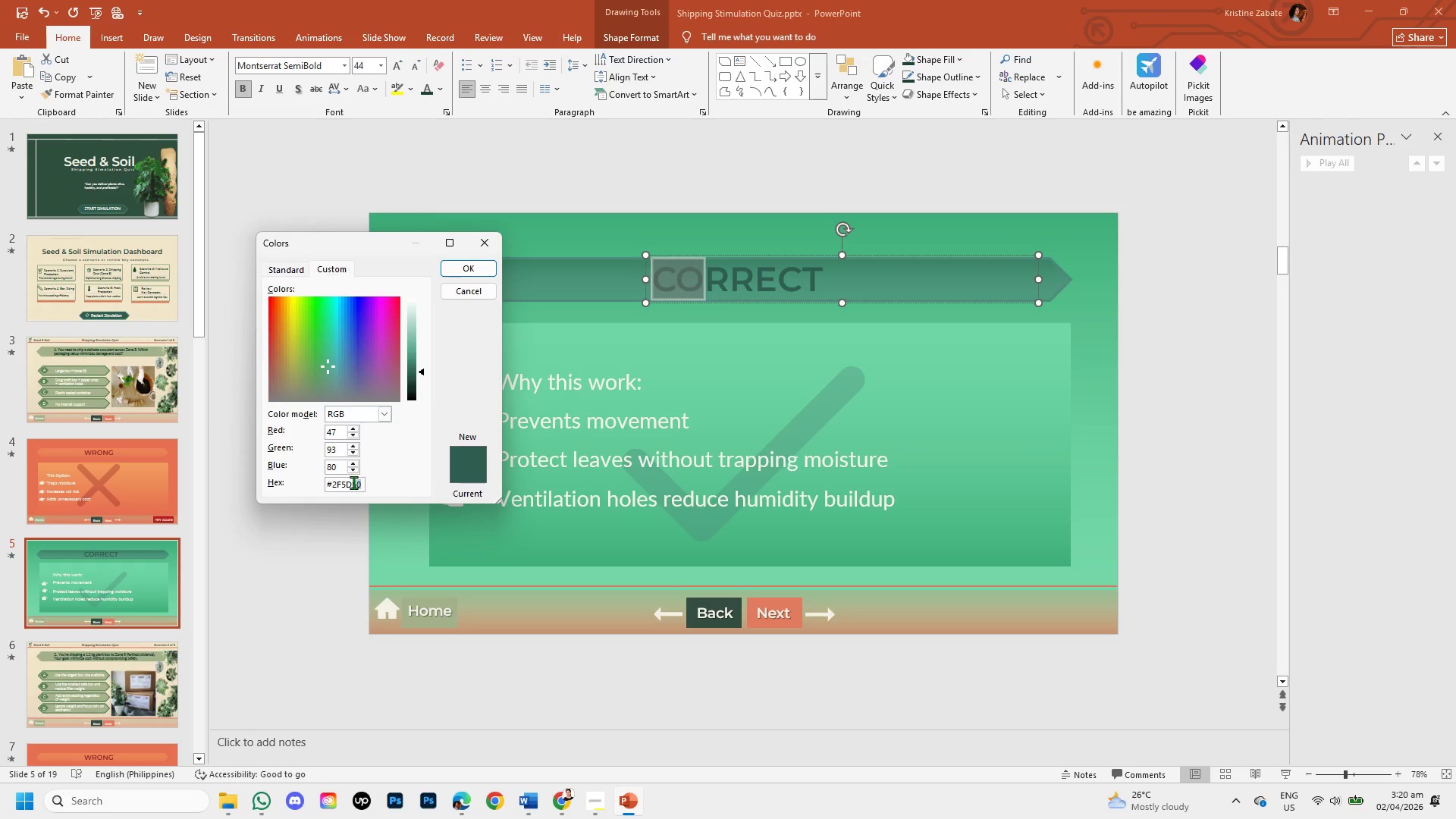 
left_click_drag(start_coordinate=[362, 482], to_coordinate=[325, 476])
 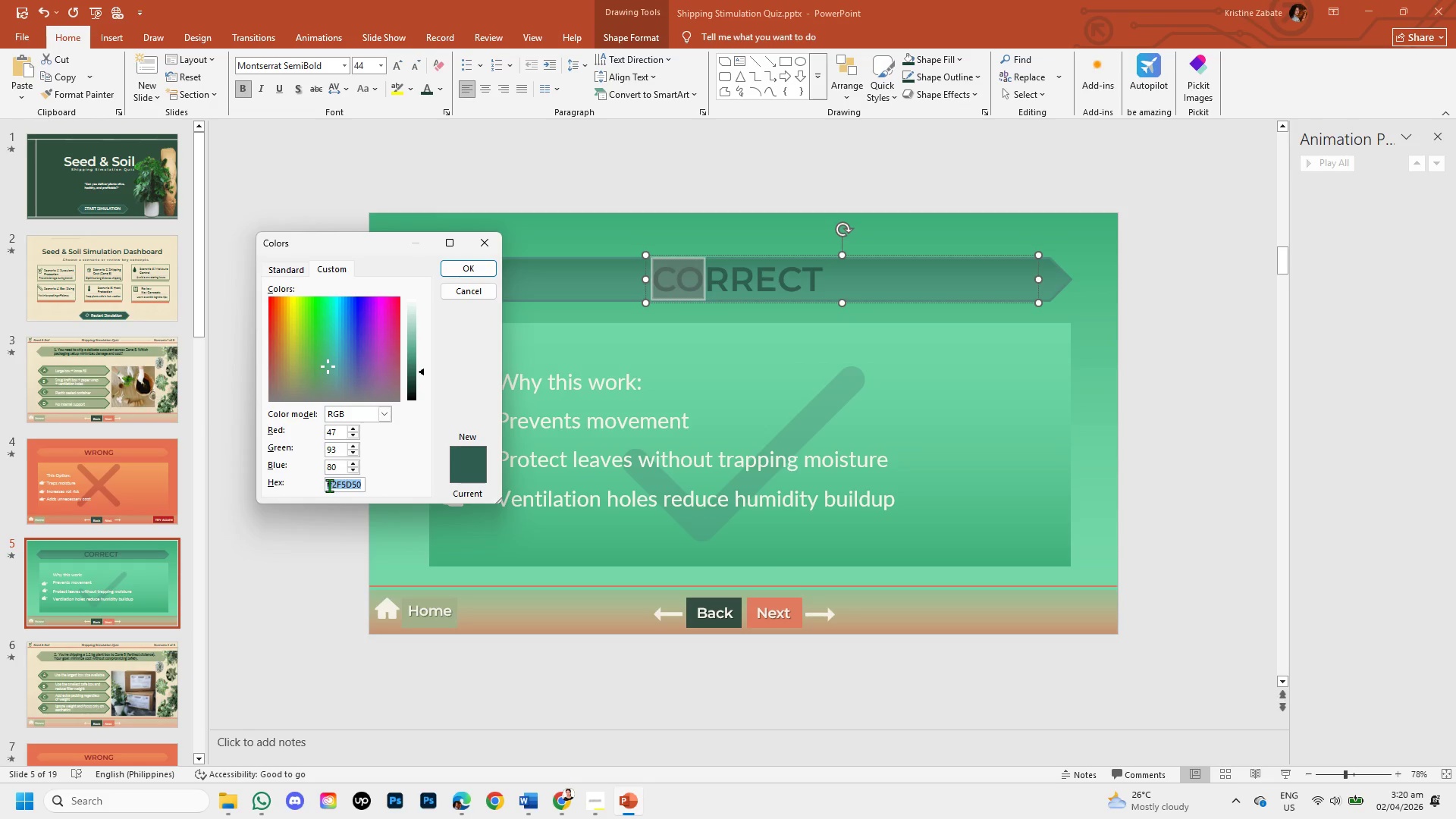 
key(Control+C)
 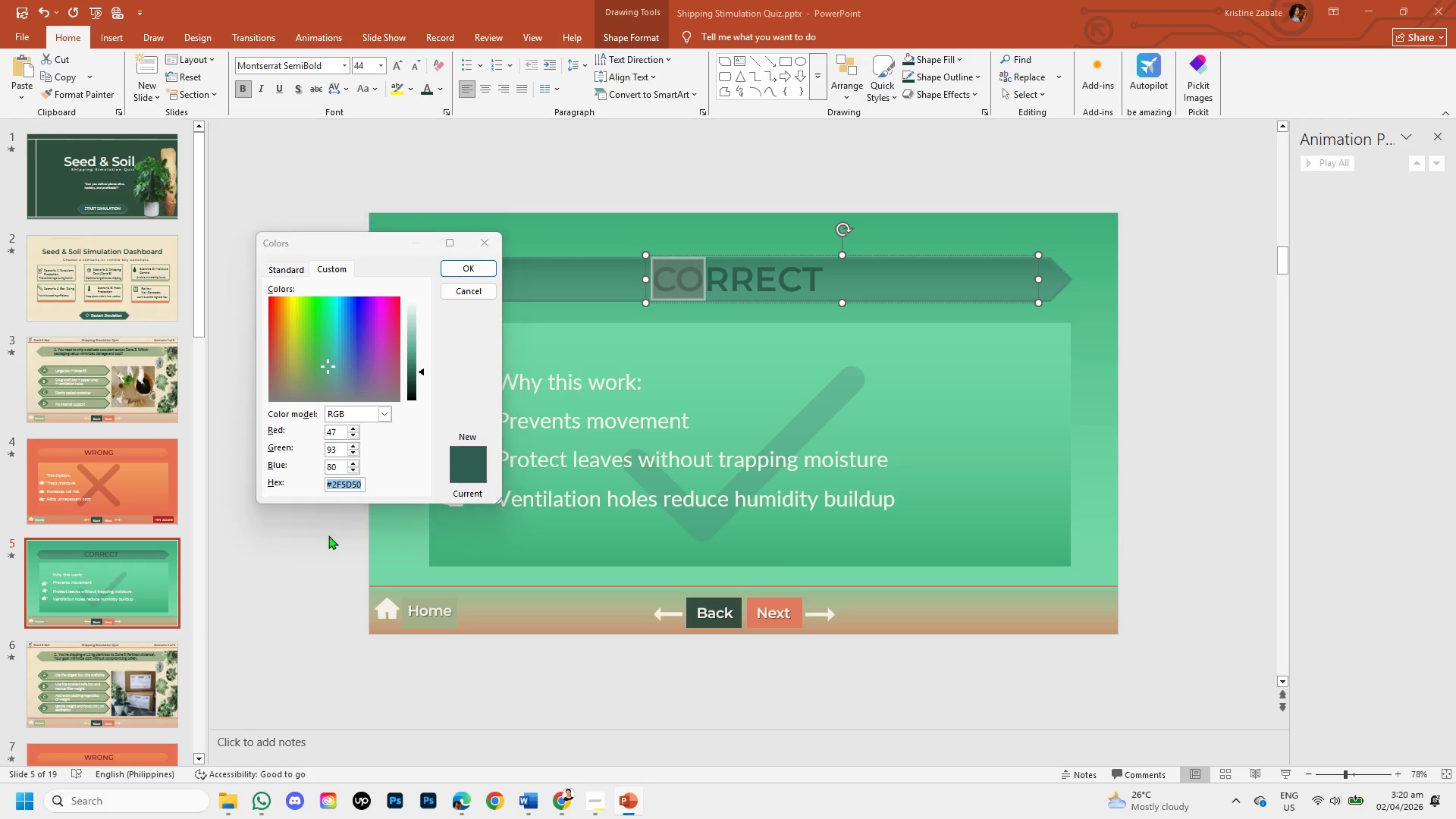 
left_click([328, 535])
 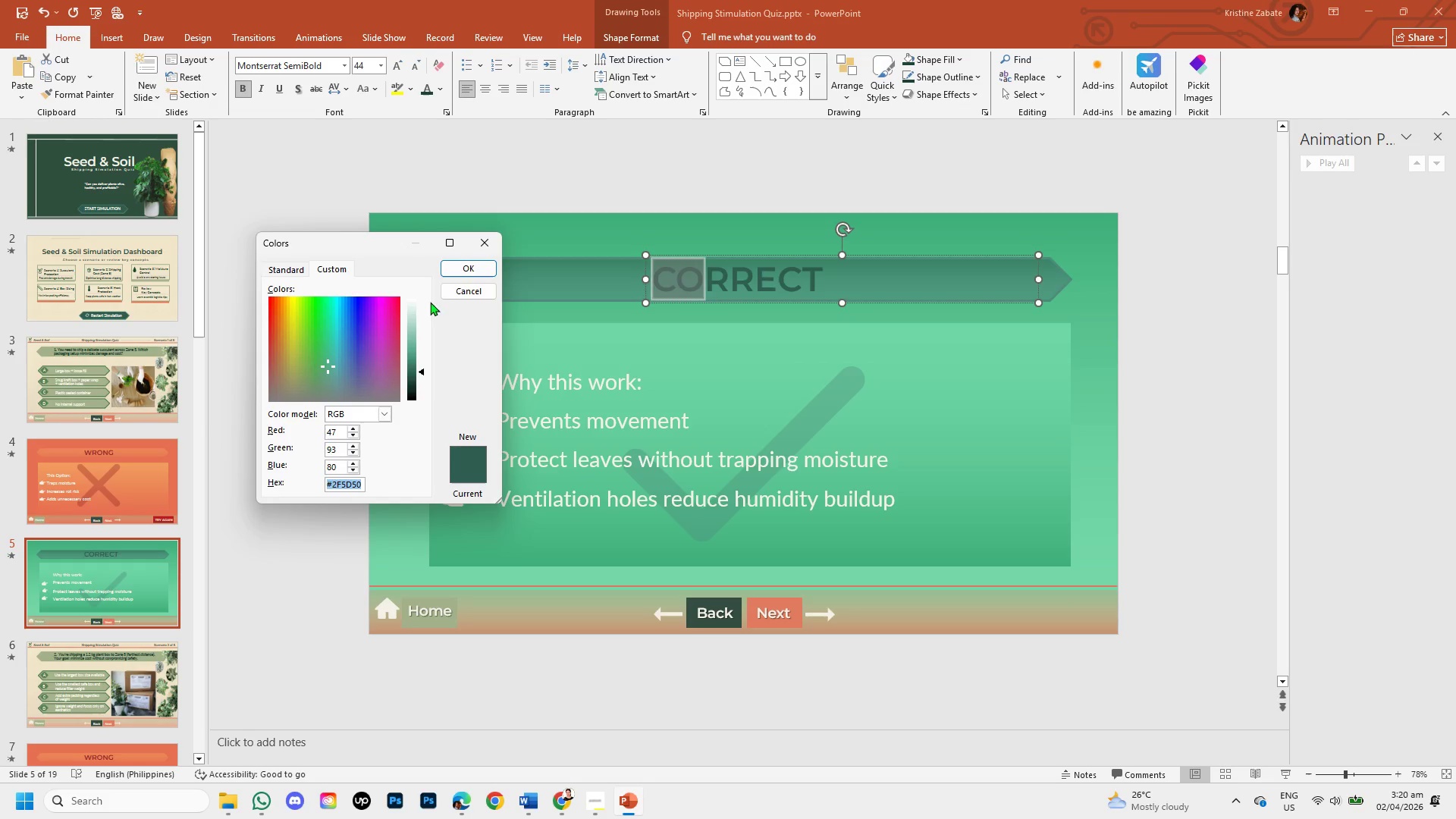 
left_click([454, 268])
 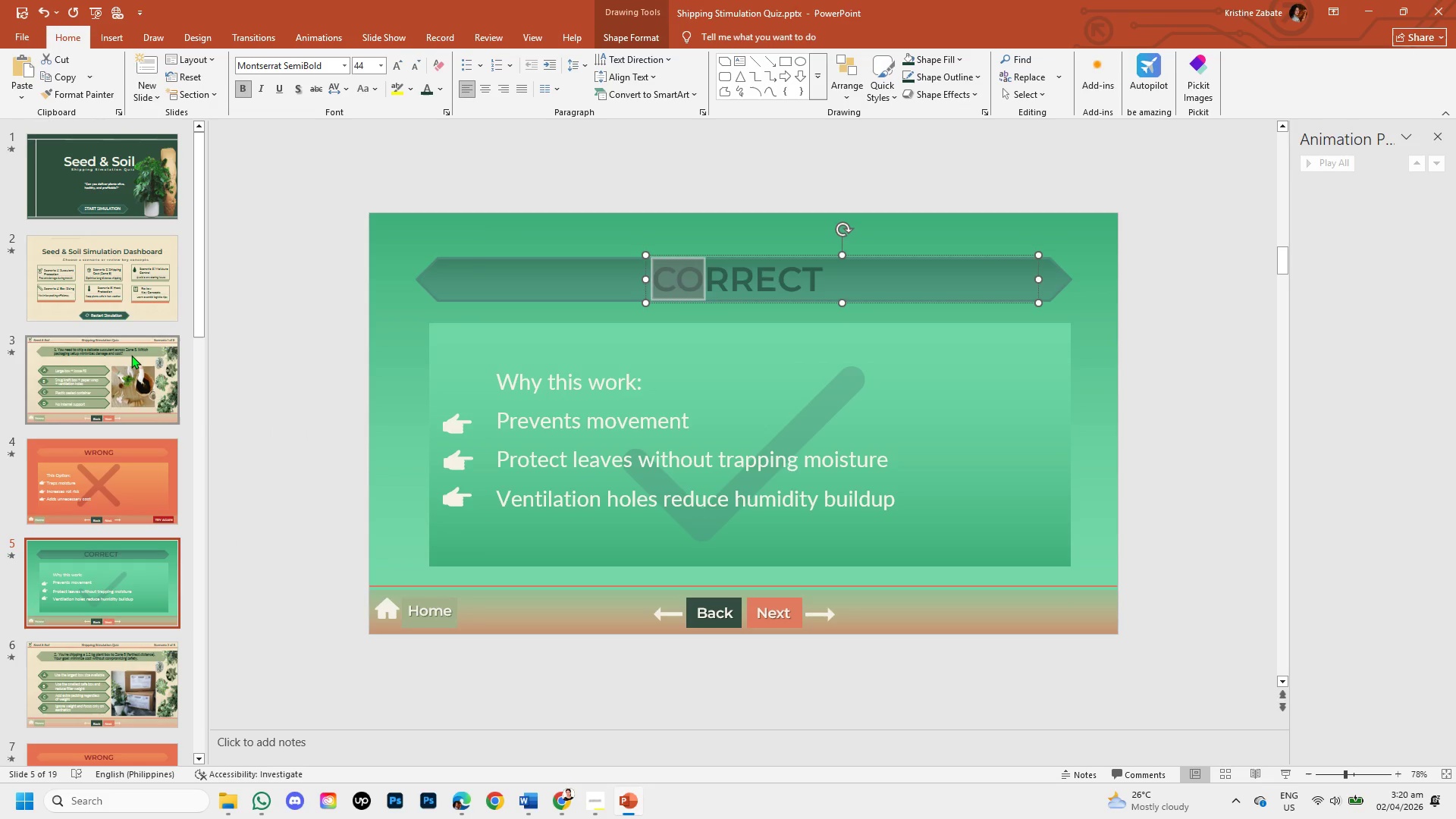 
left_click([131, 355])
 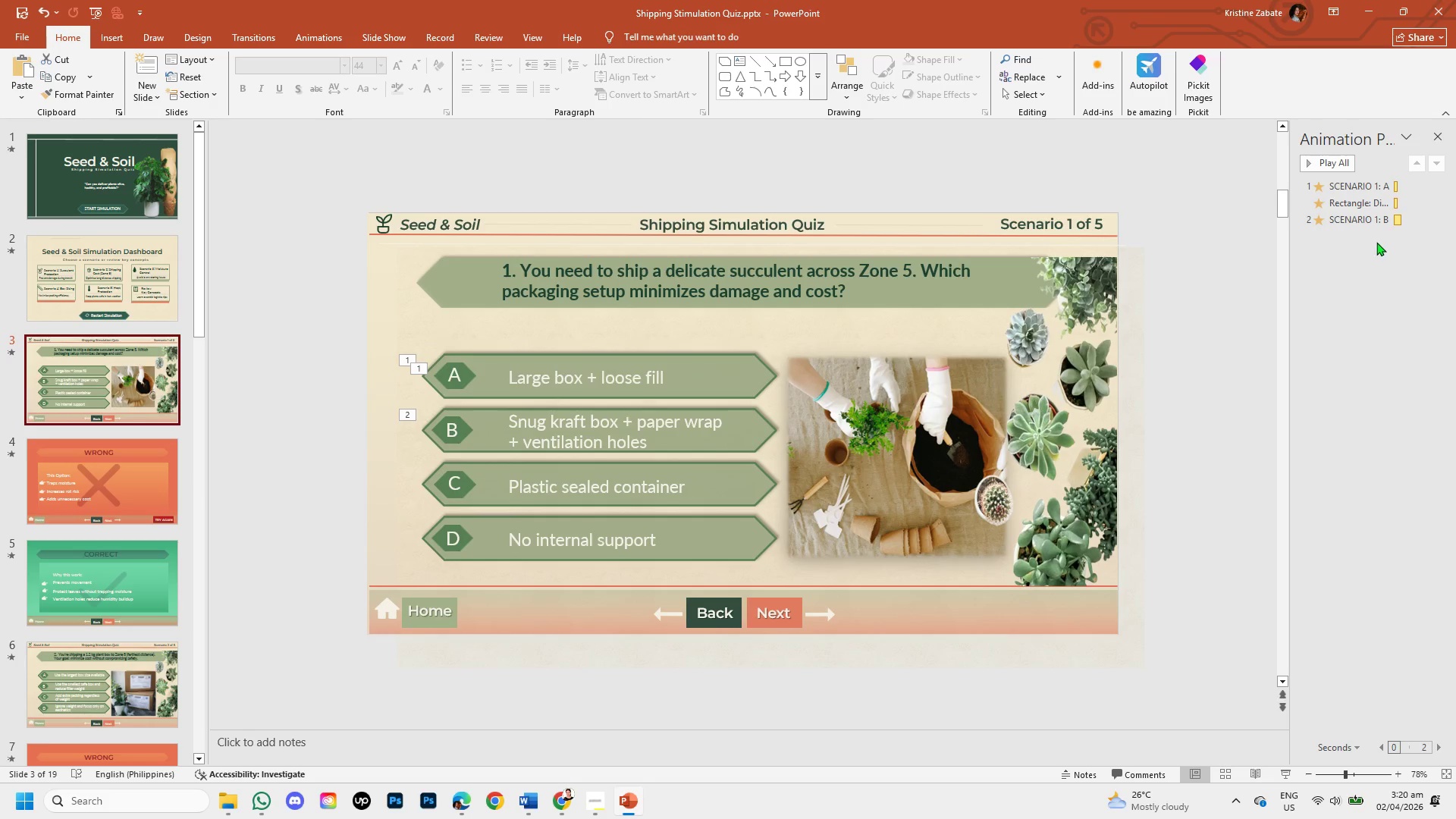 
double_click([1376, 223])
 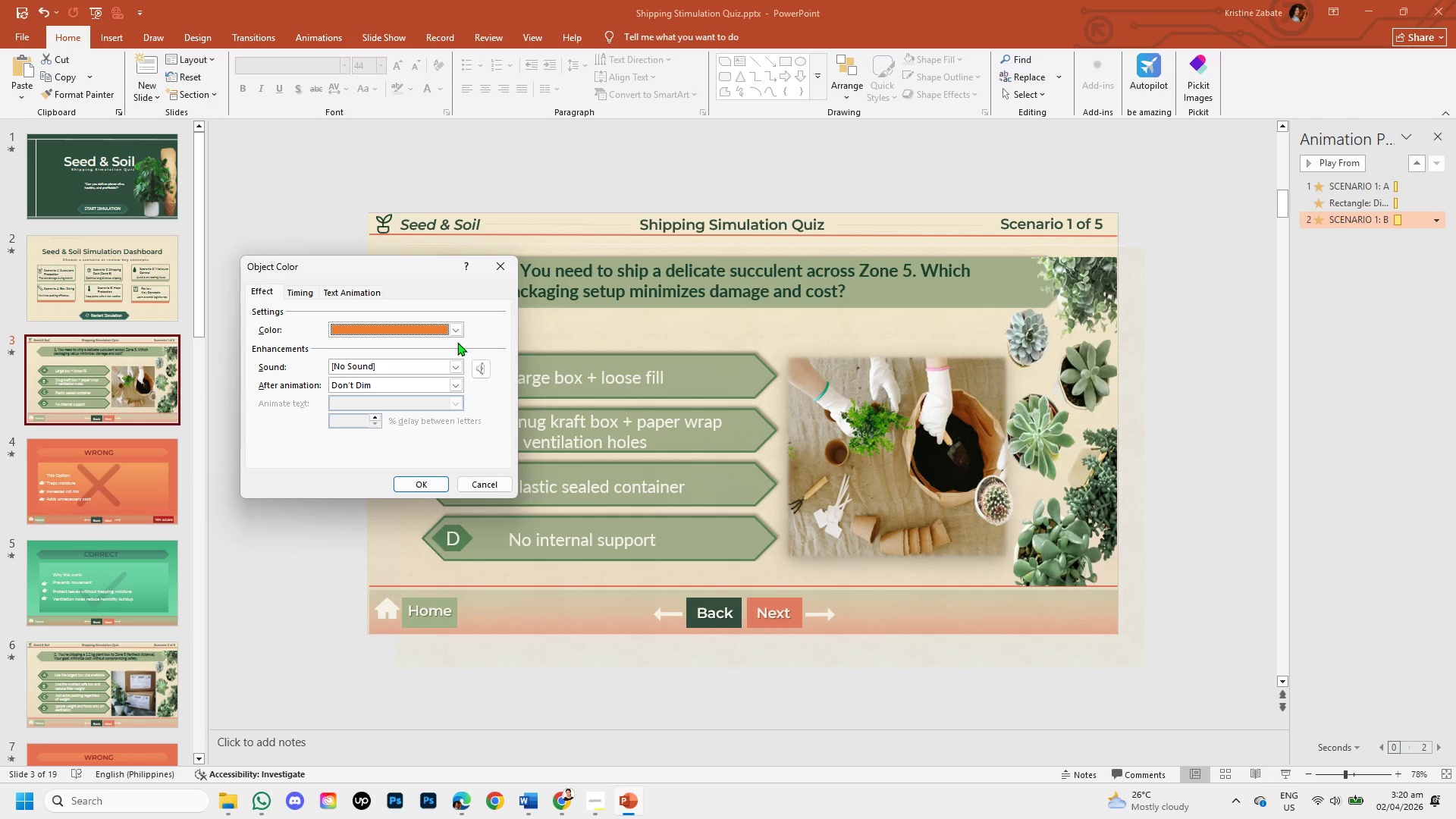 
left_click([457, 337])
 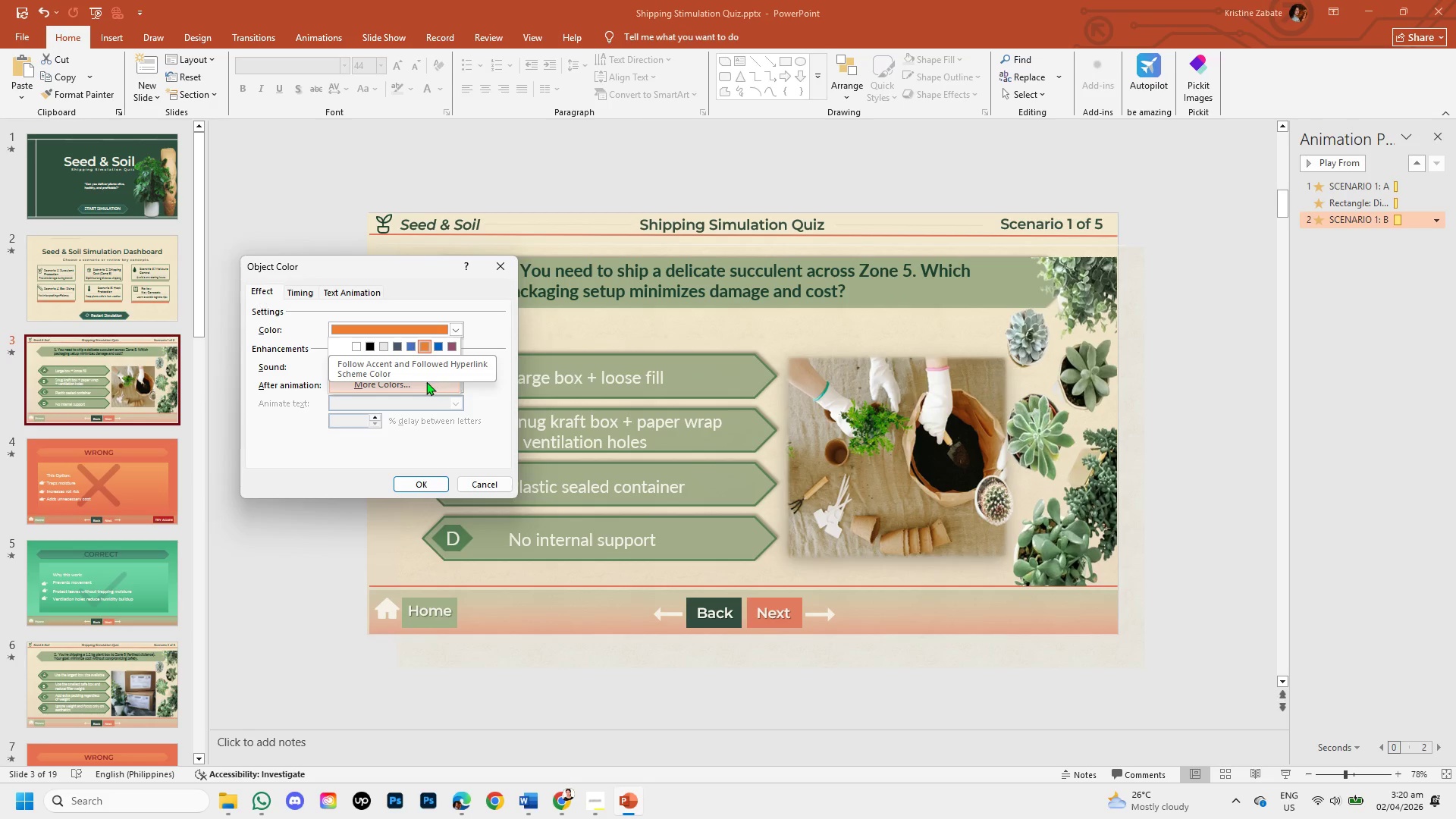 
left_click([426, 381])
 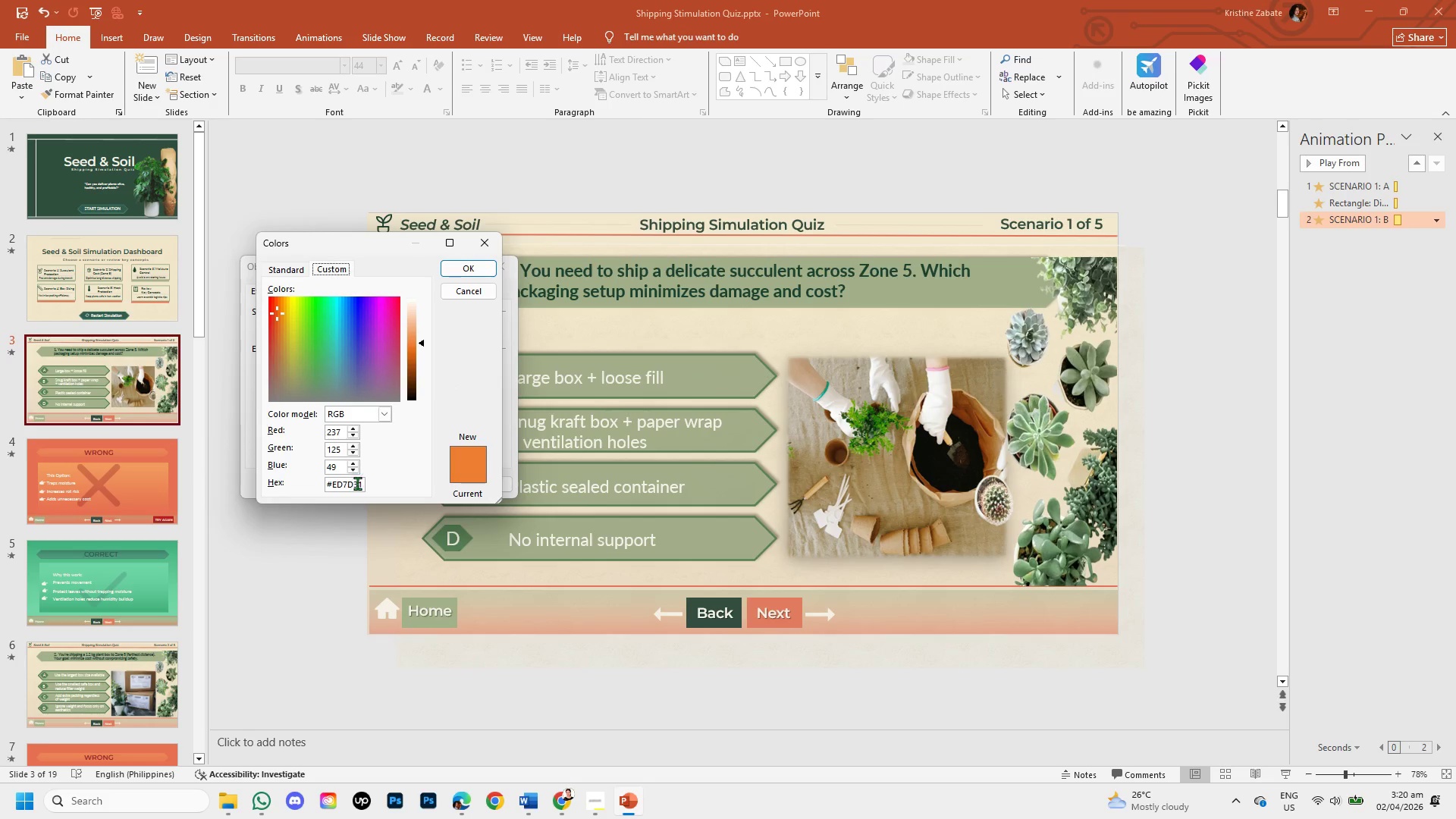 
left_click_drag(start_coordinate=[361, 484], to_coordinate=[322, 489])
 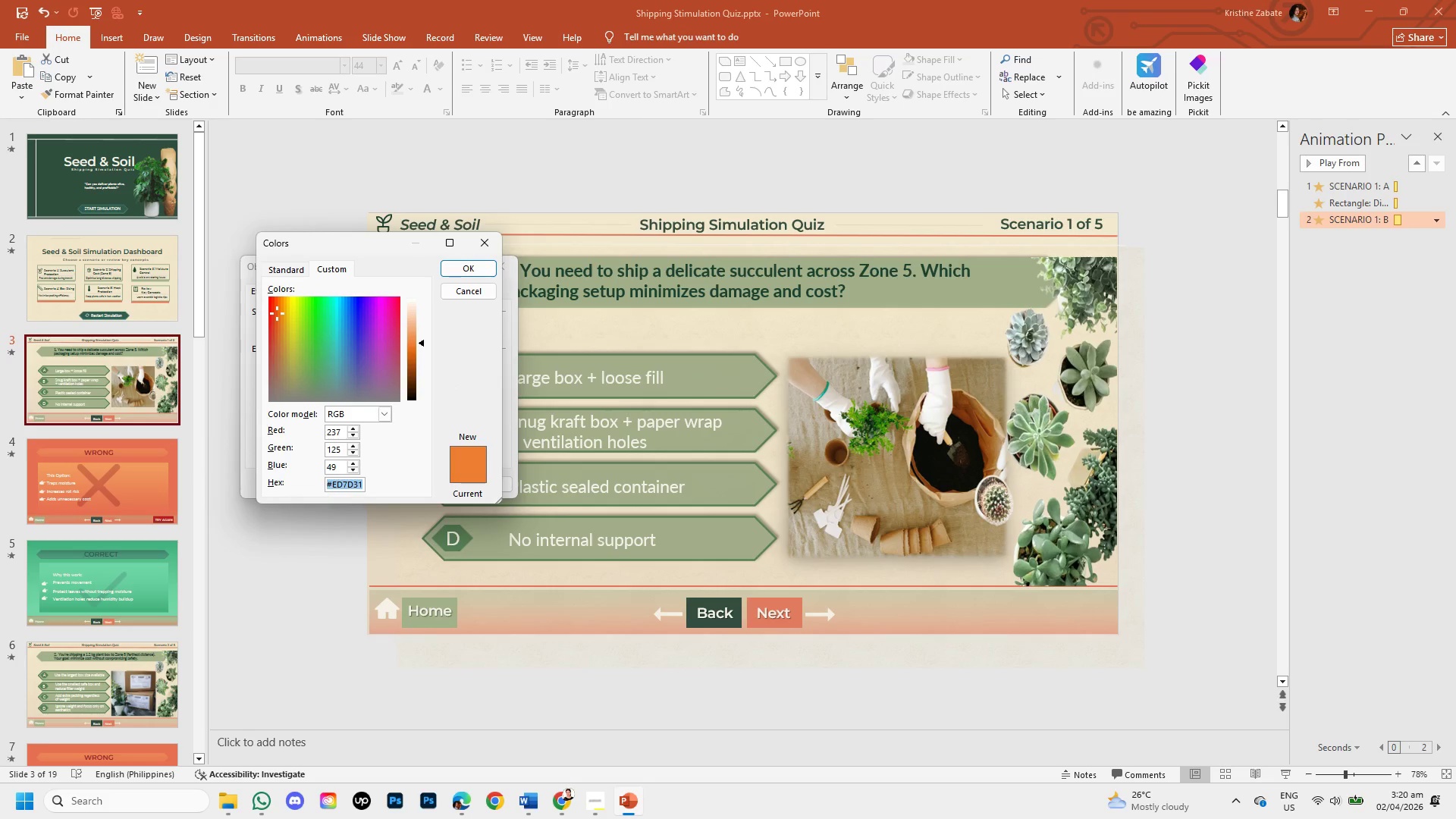 
key(Backspace)
 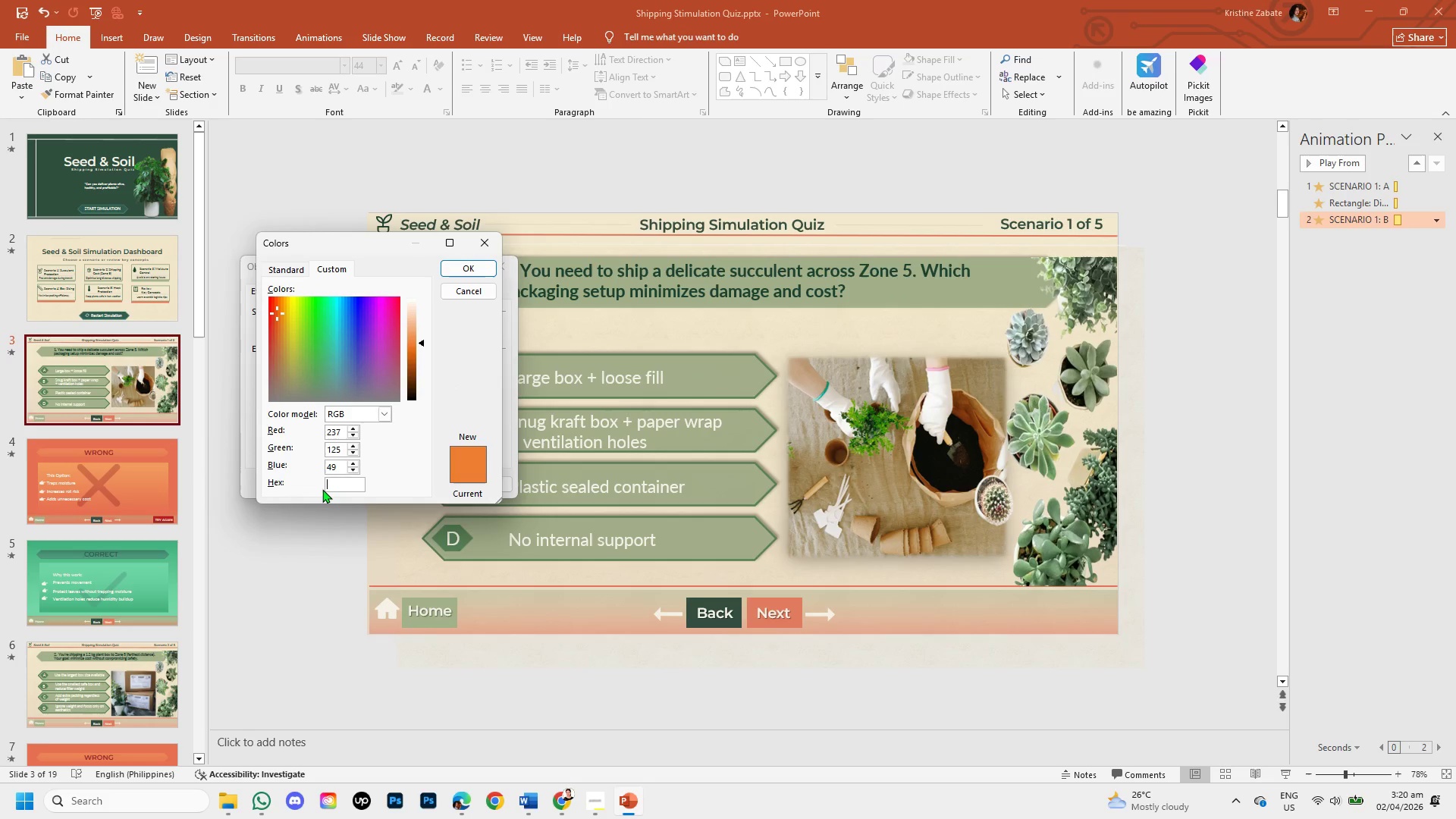 
hold_key(key=ControlLeft, duration=1.5)
 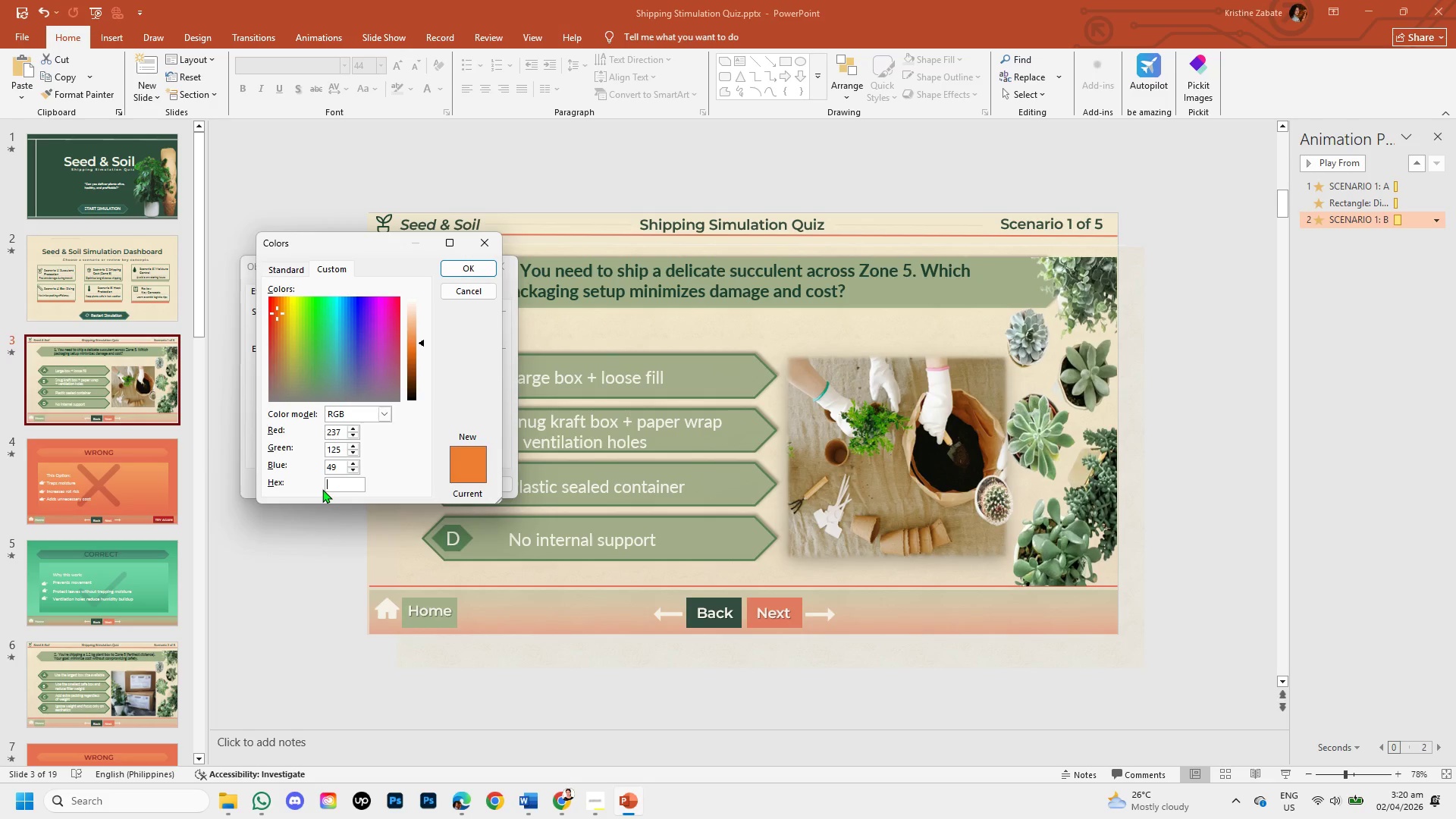 
key(Control+C)
 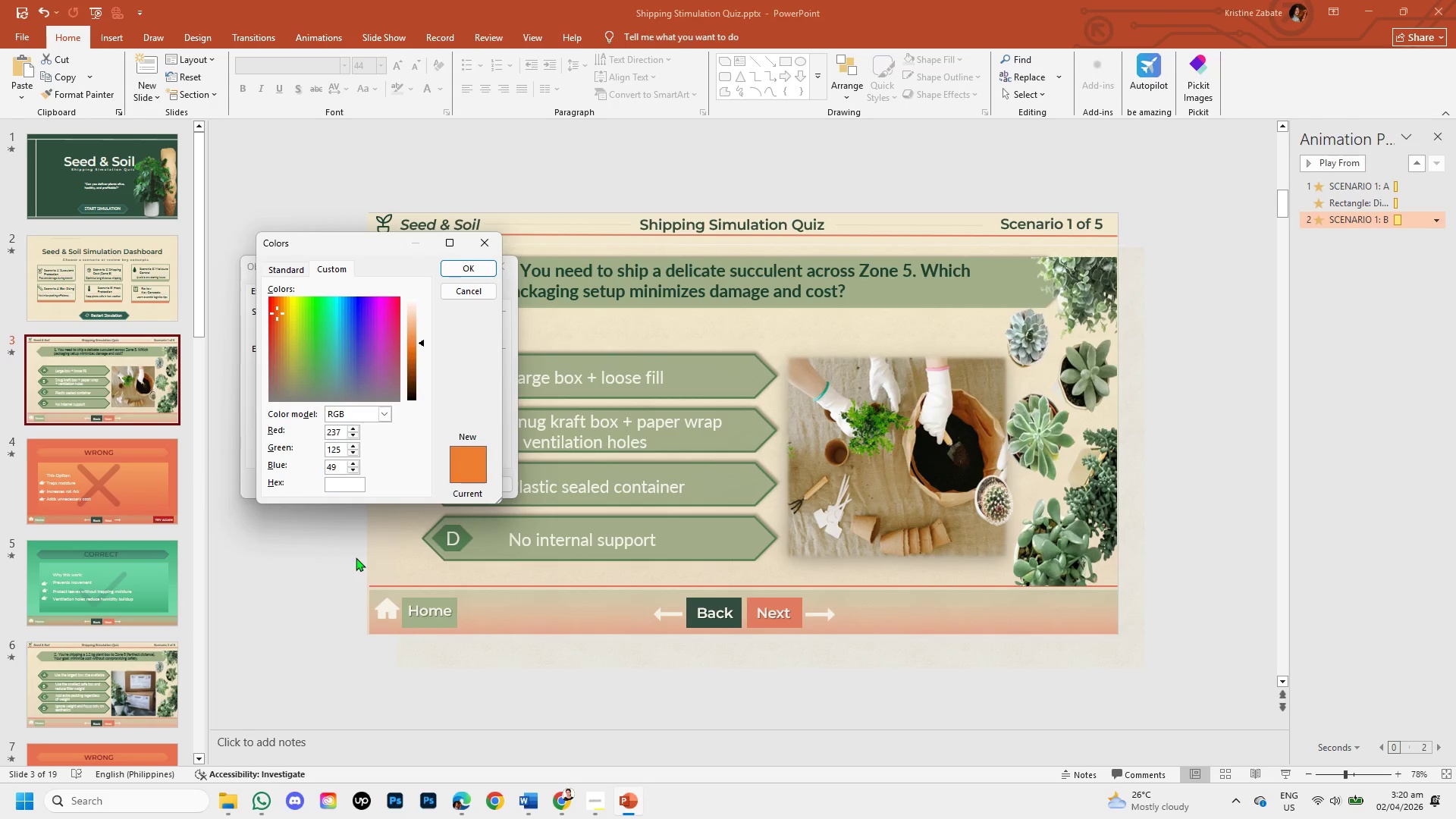 
key(Control+V)
 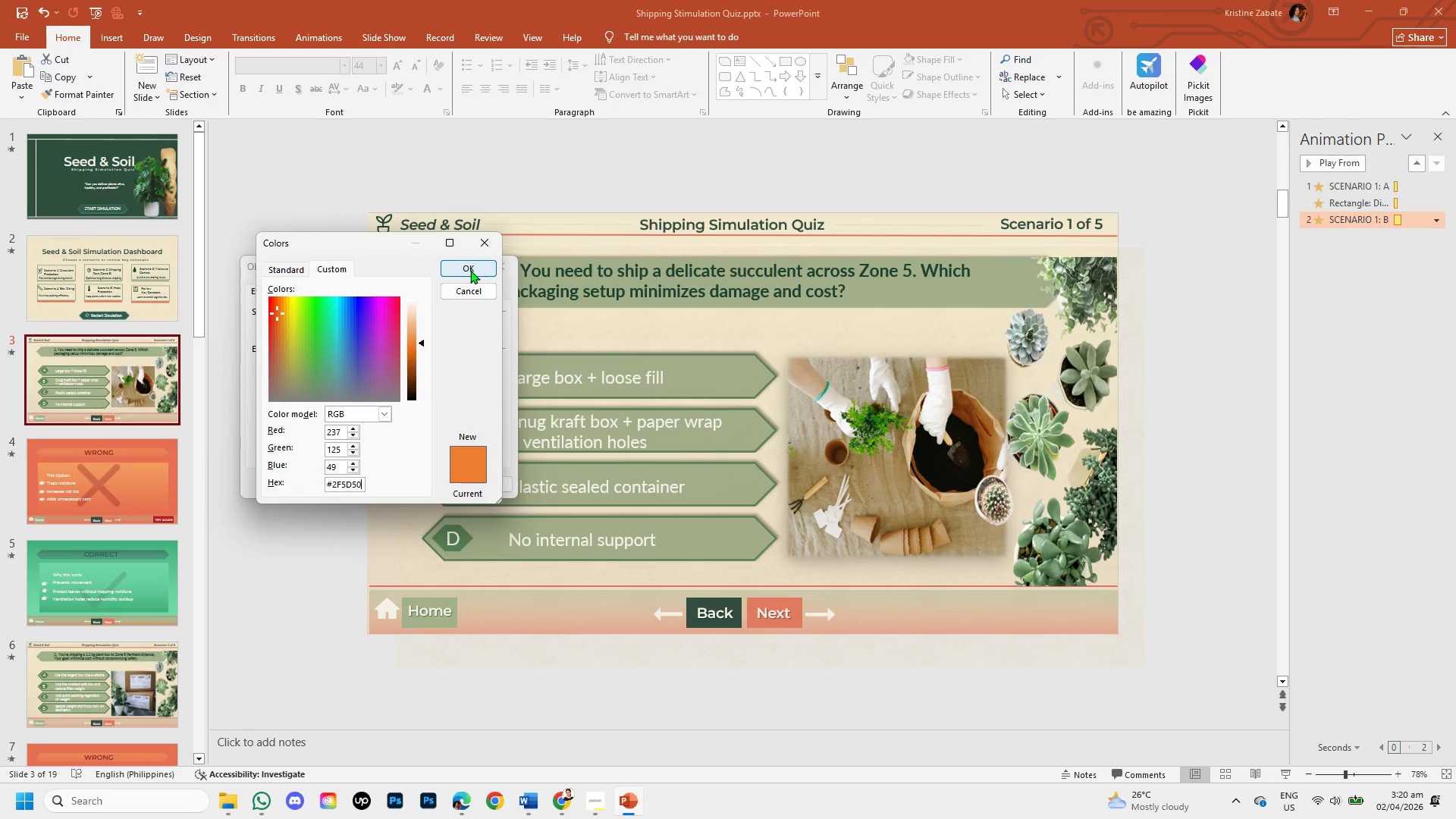 
left_click([470, 270])
 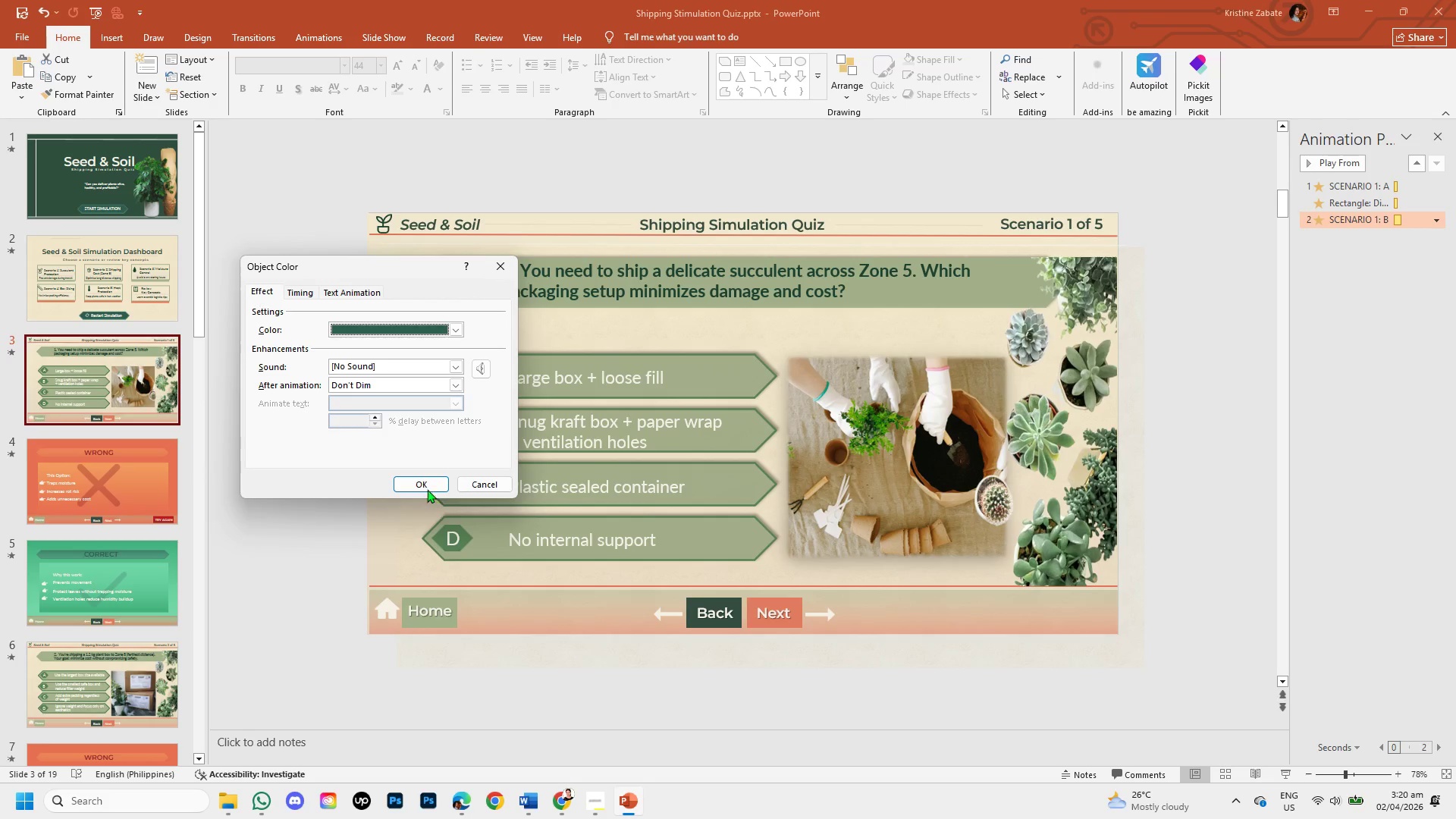 
left_click([422, 482])
 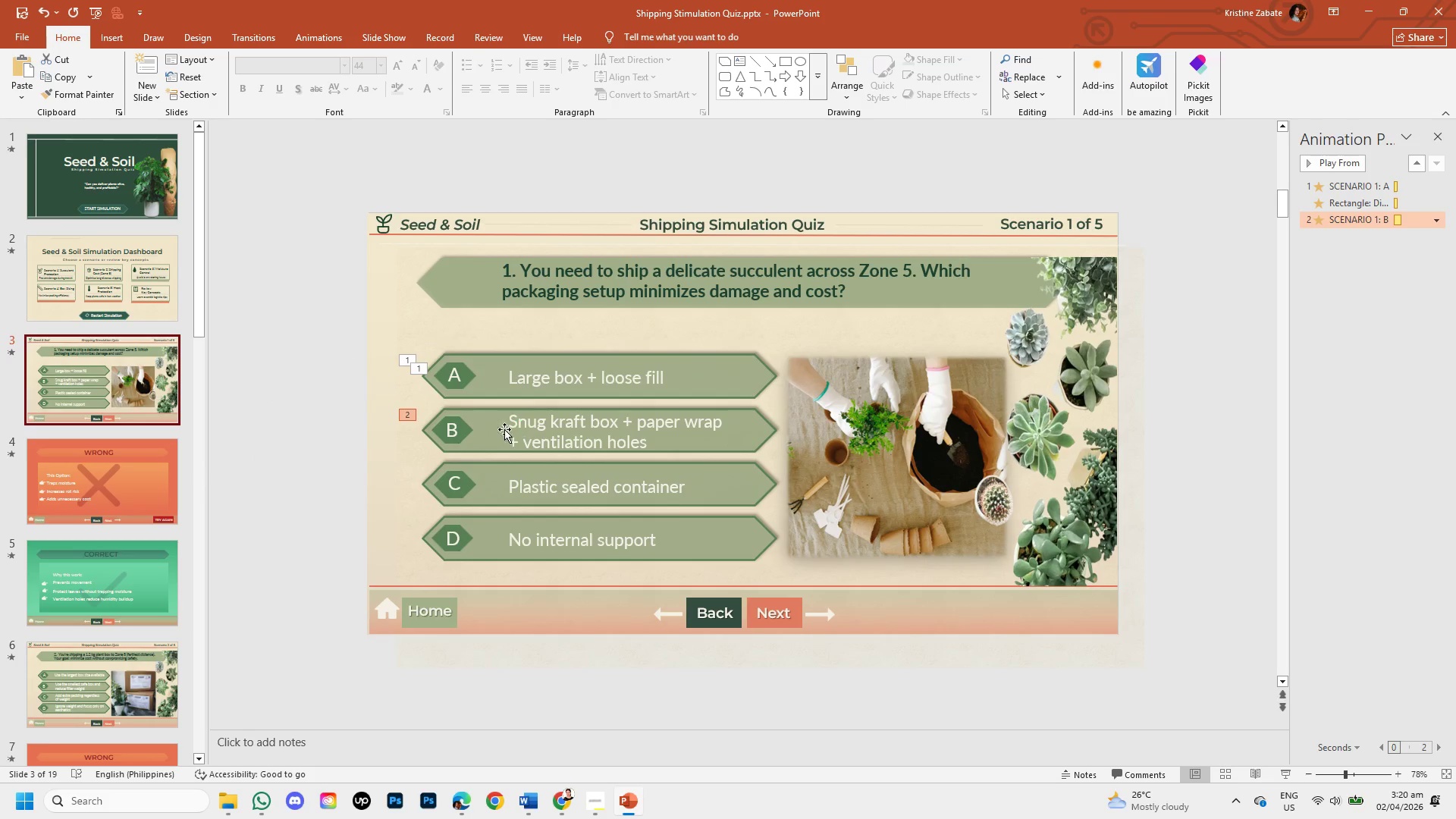 
wait(6.38)
 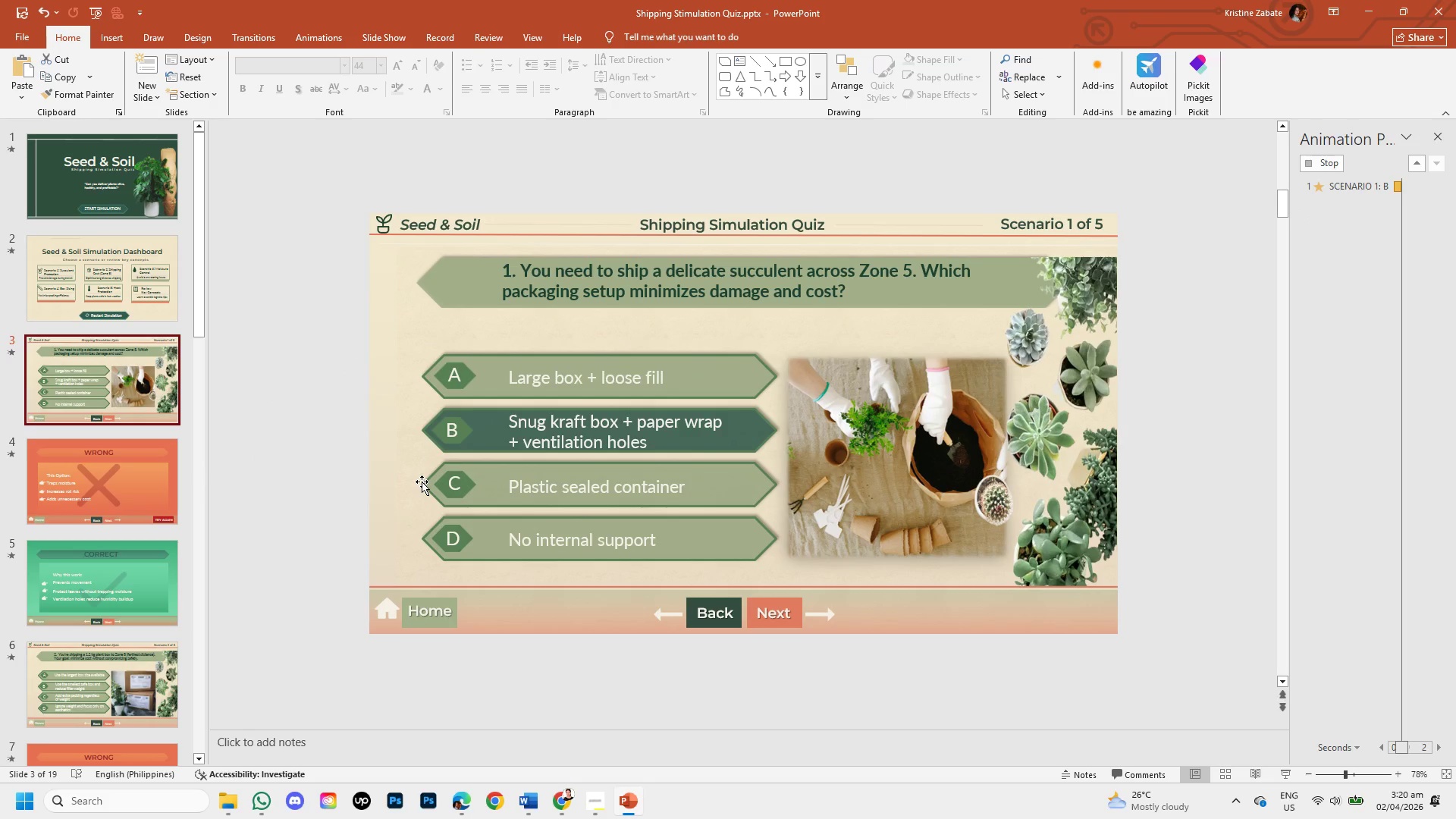 
left_click([471, 425])
 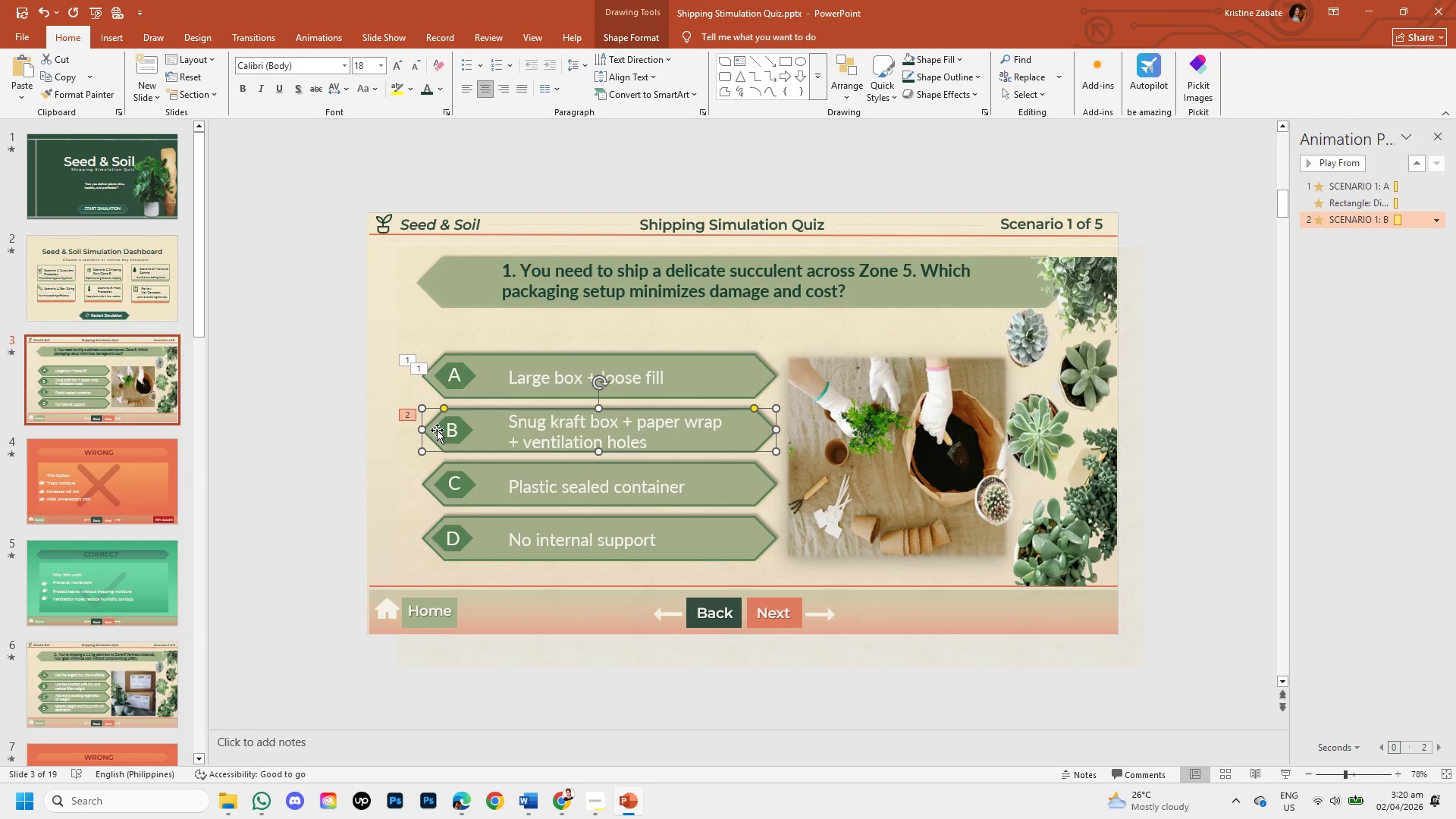 
left_click([437, 430])
 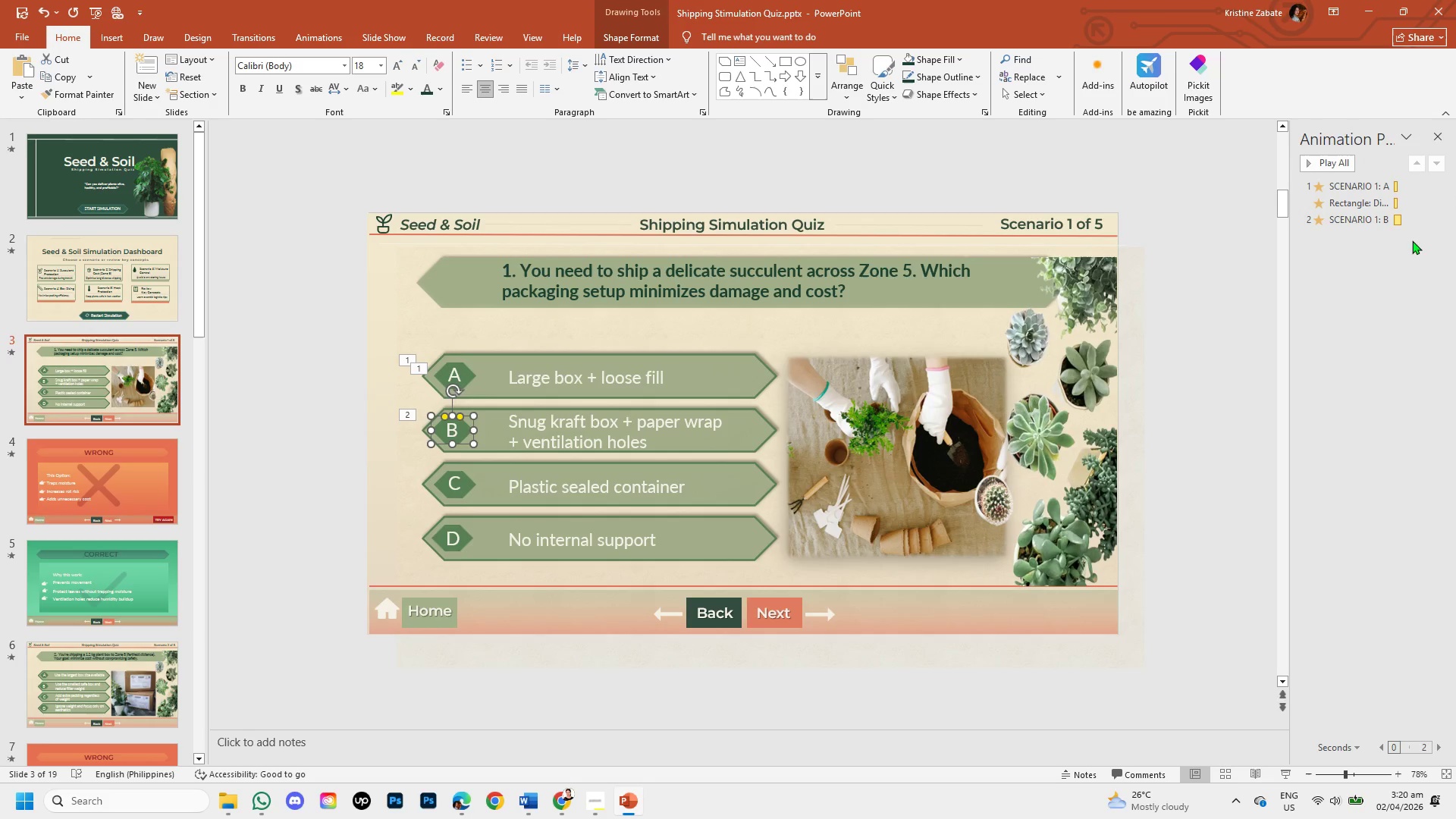 
mouse_move([1367, 227])
 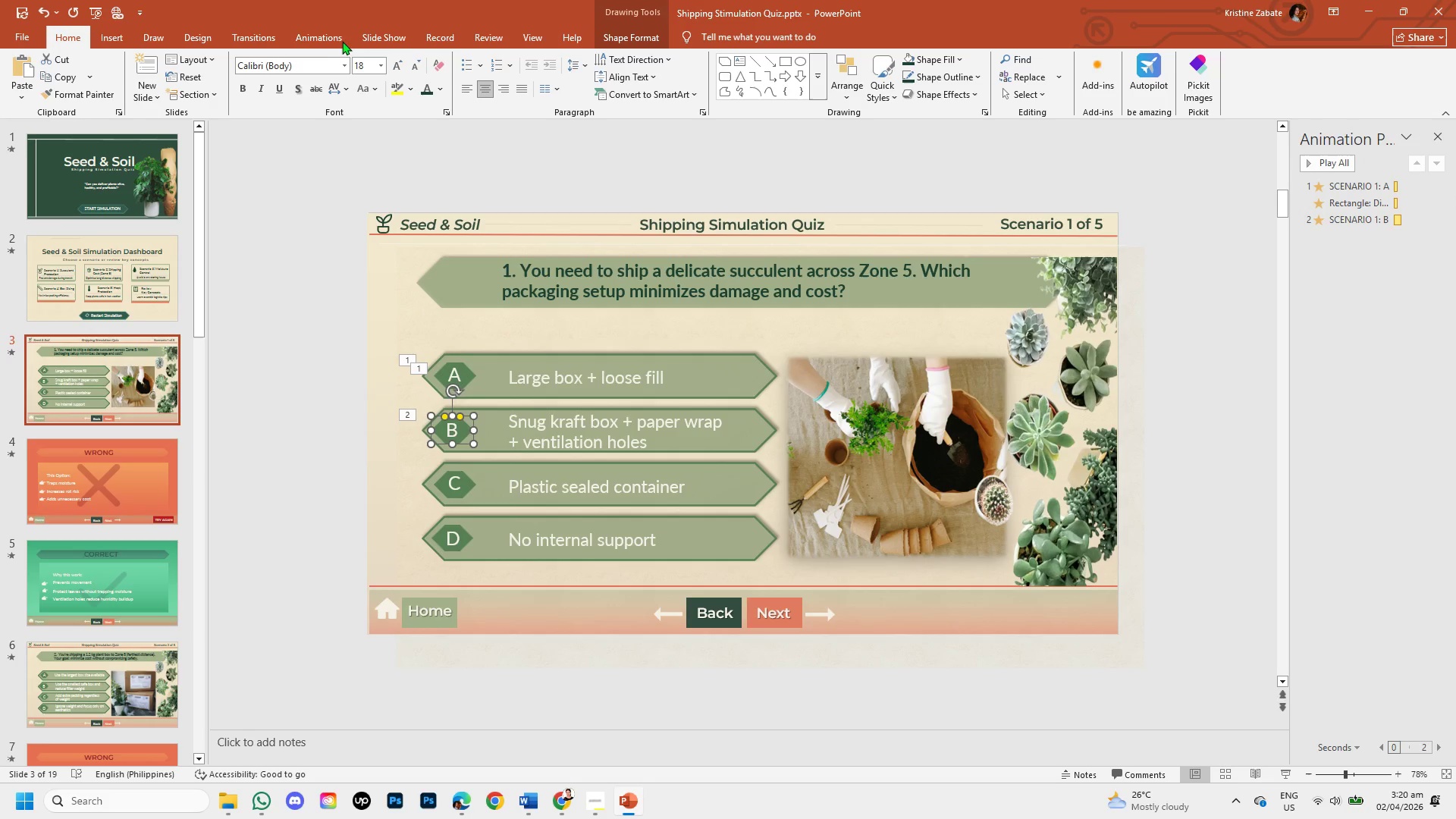 
left_click([328, 39])
 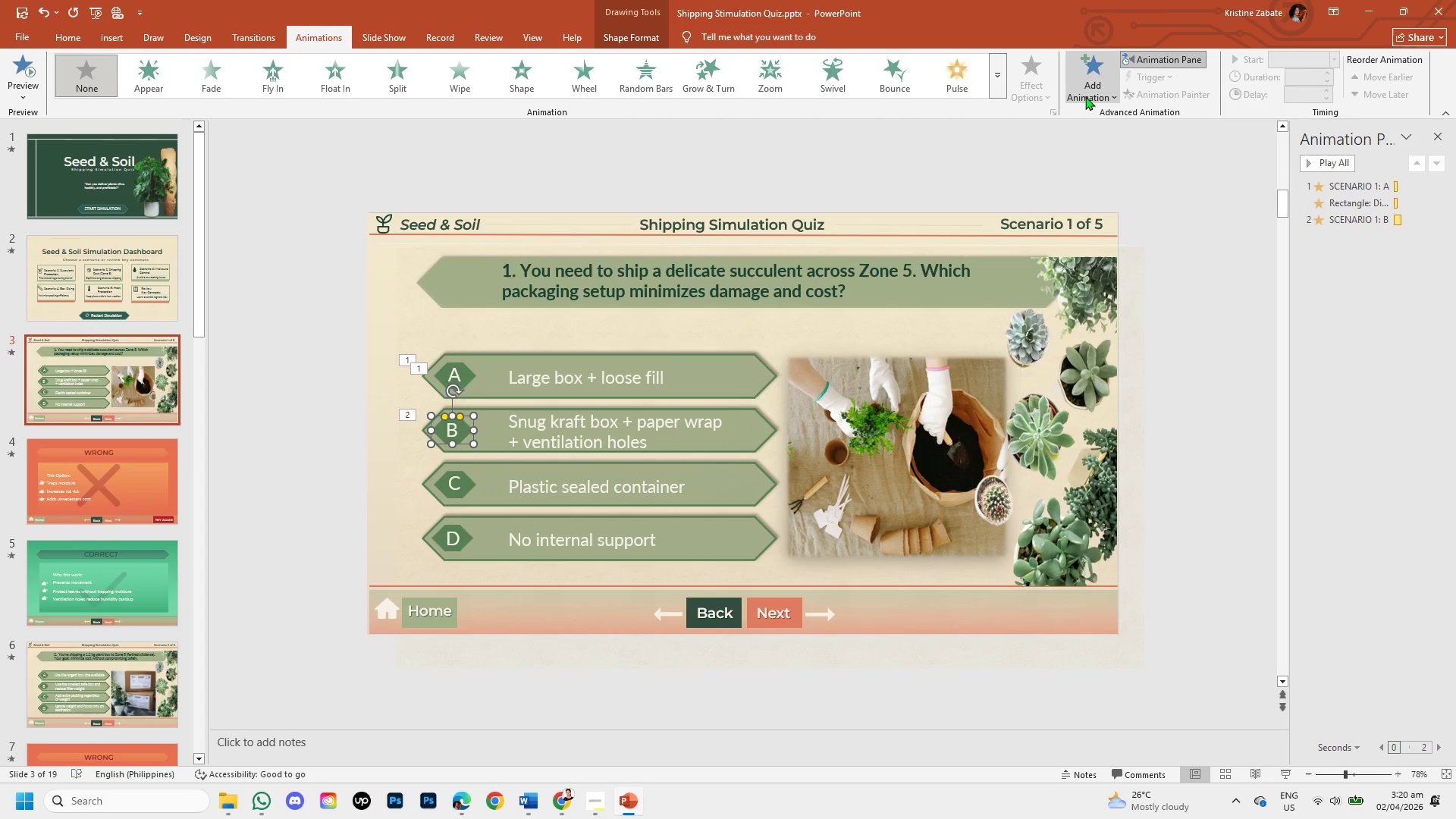 
left_click([1097, 99])
 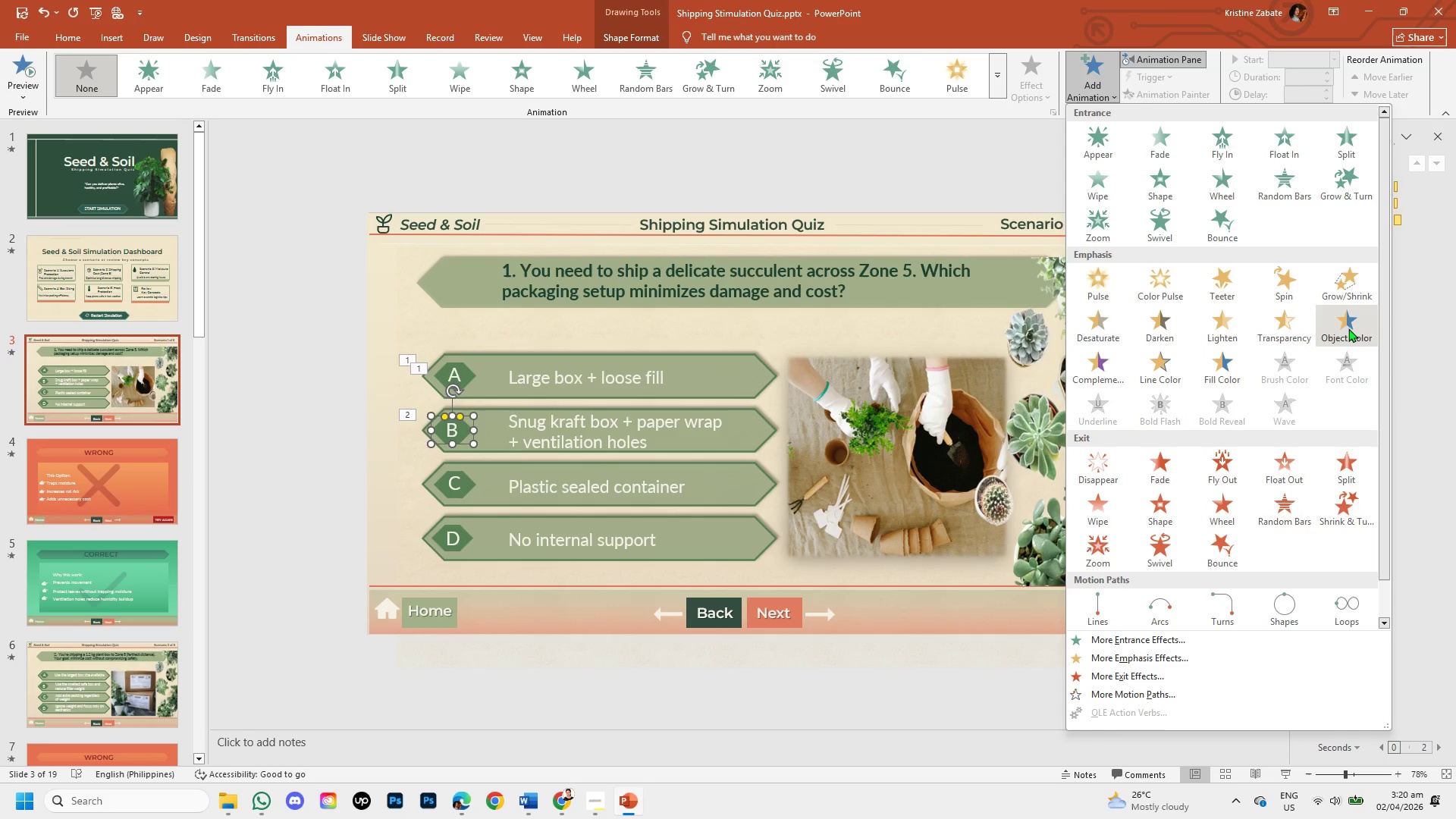 
left_click([1348, 328])
 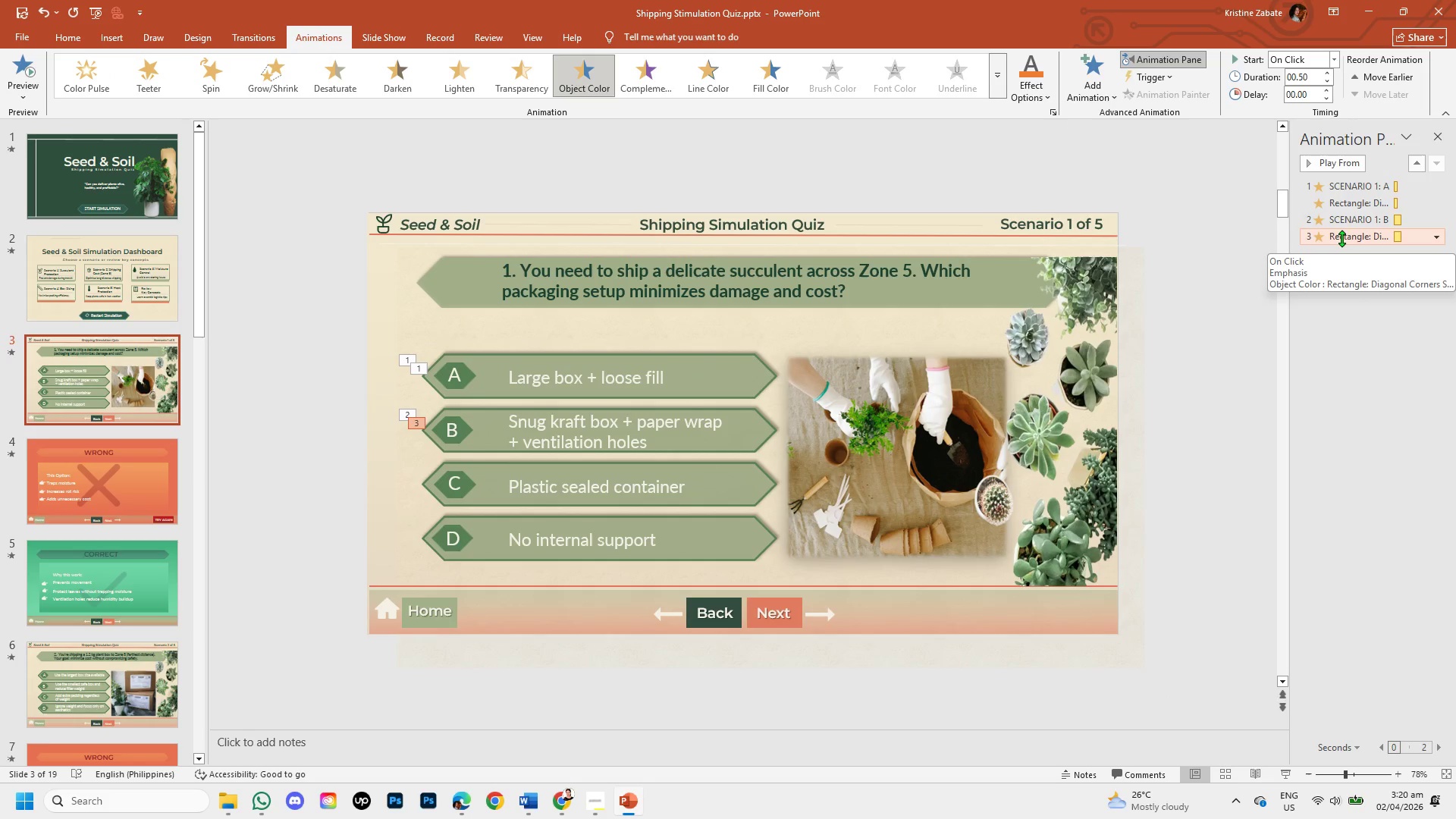 
double_click([1342, 239])
 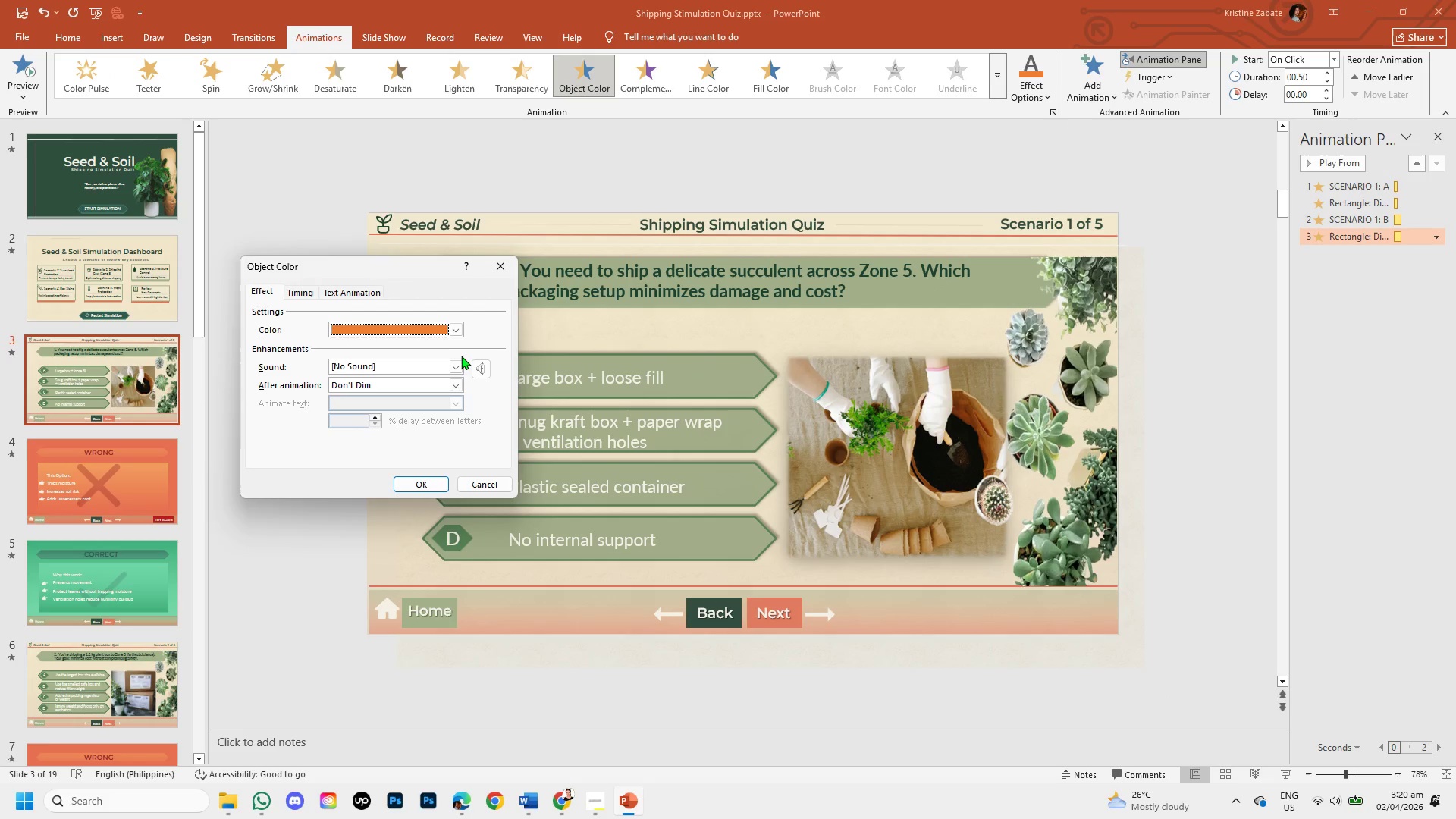 
left_click([458, 330])
 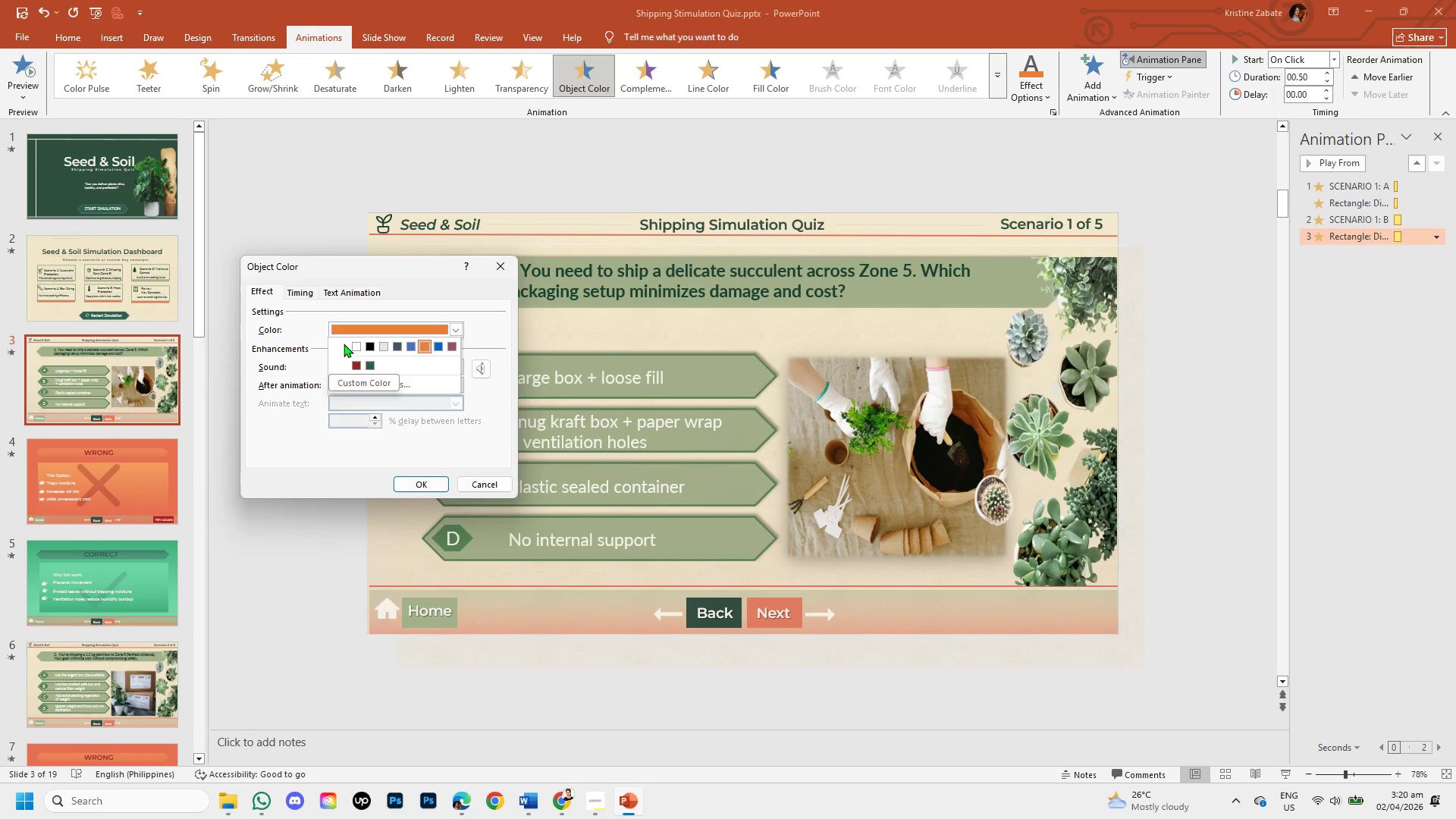 
wait(5.88)
 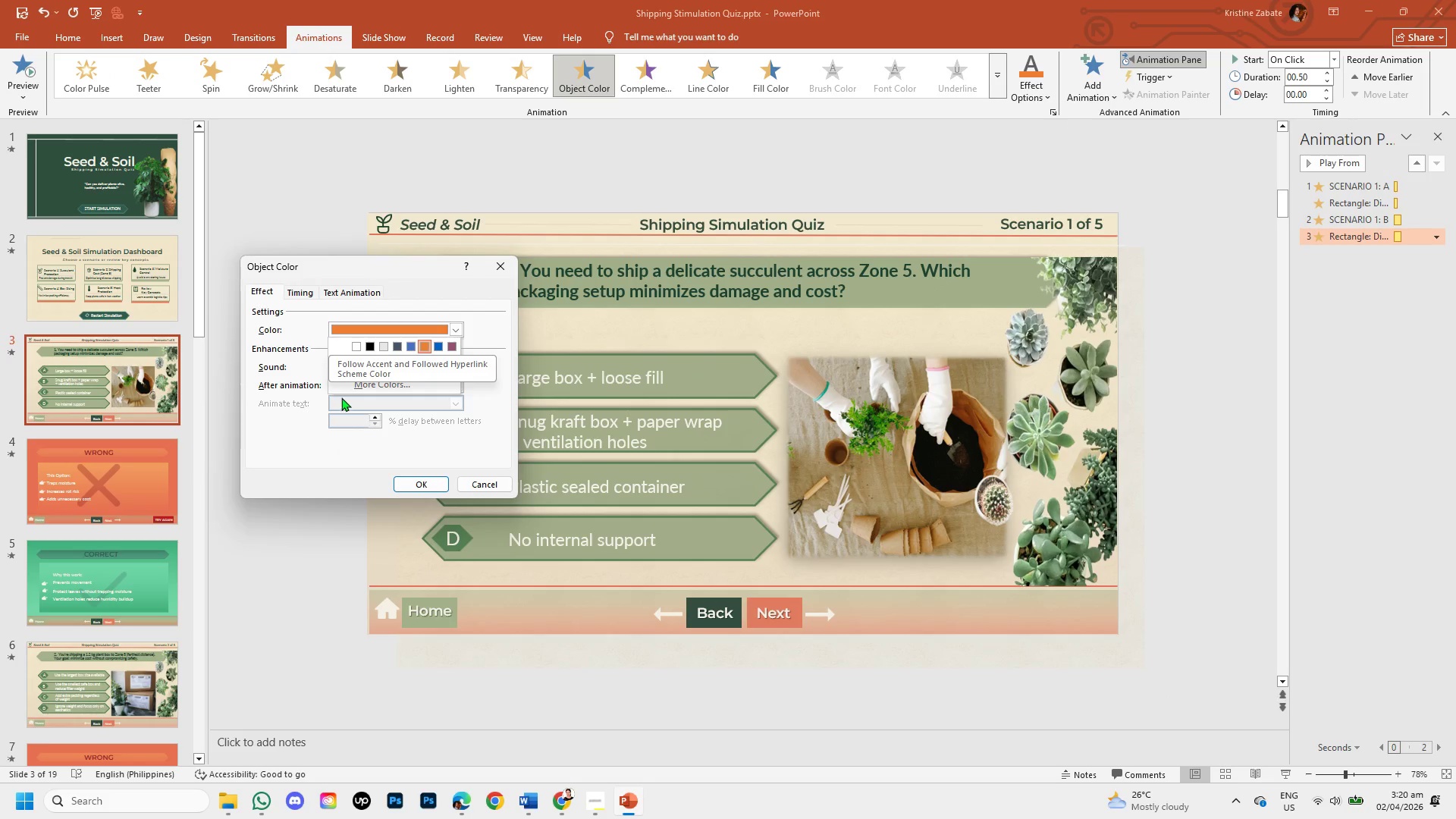 
left_click([367, 366])
 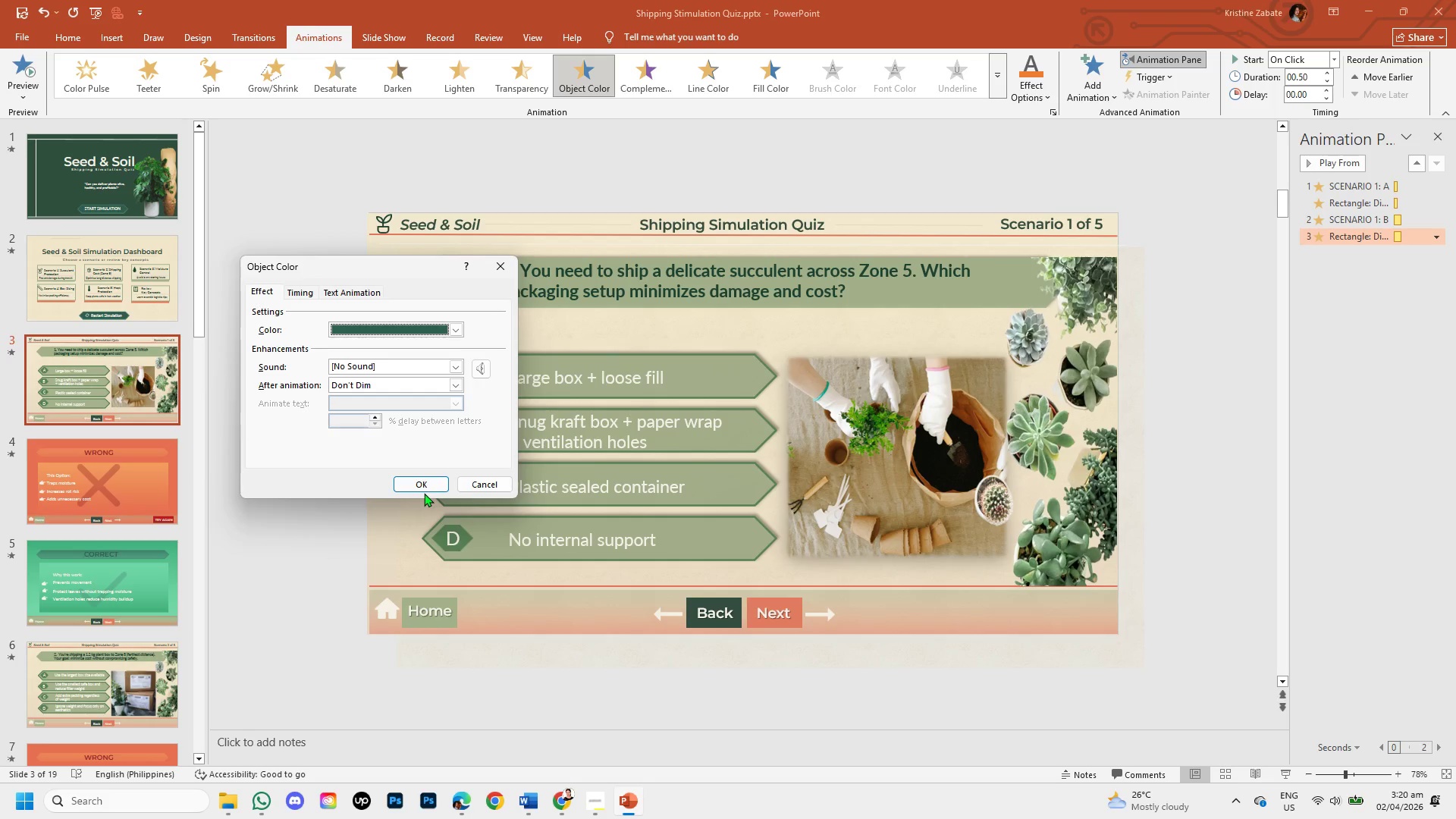 
left_click([425, 485])
 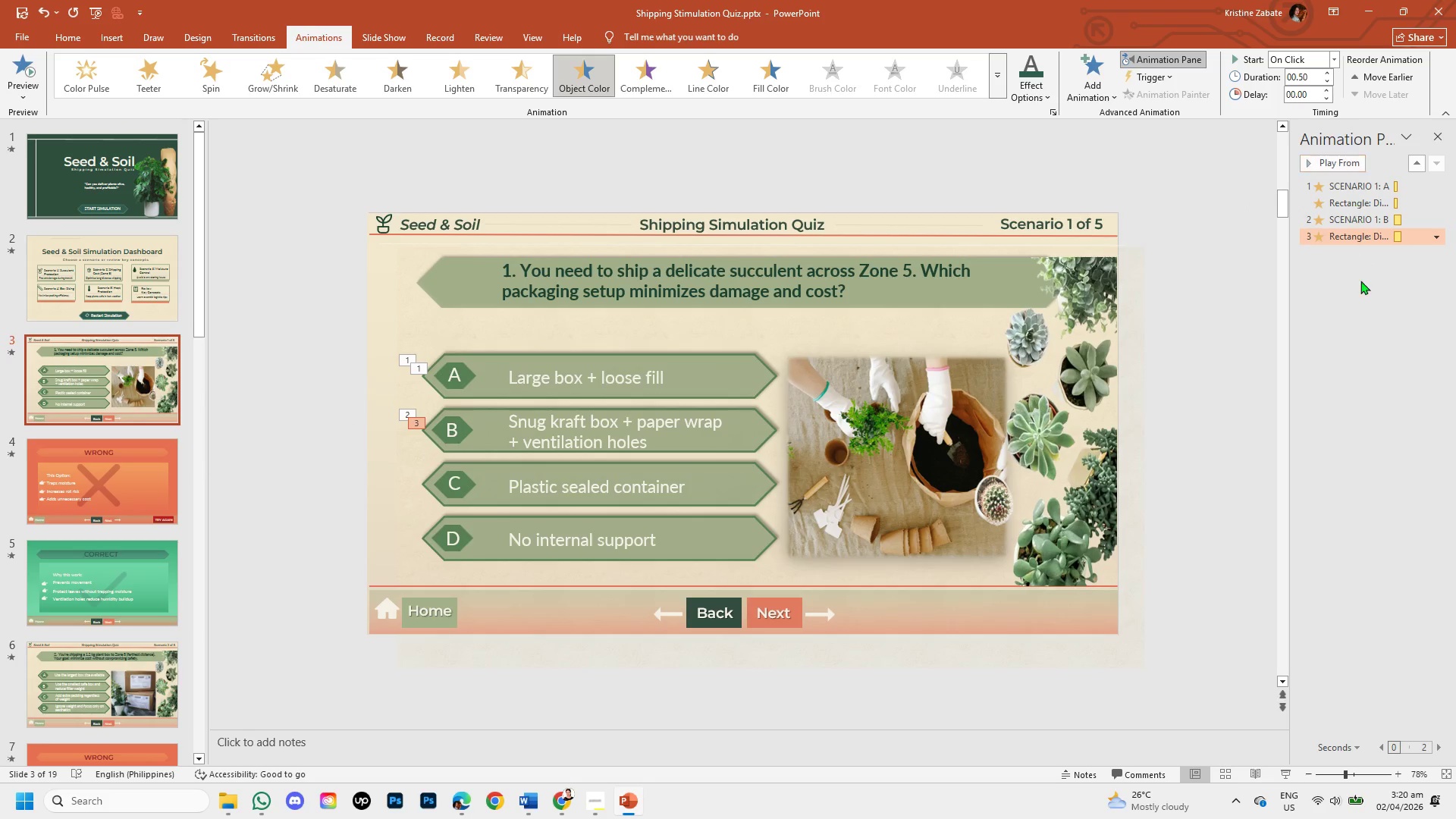 
left_click([1382, 224])
 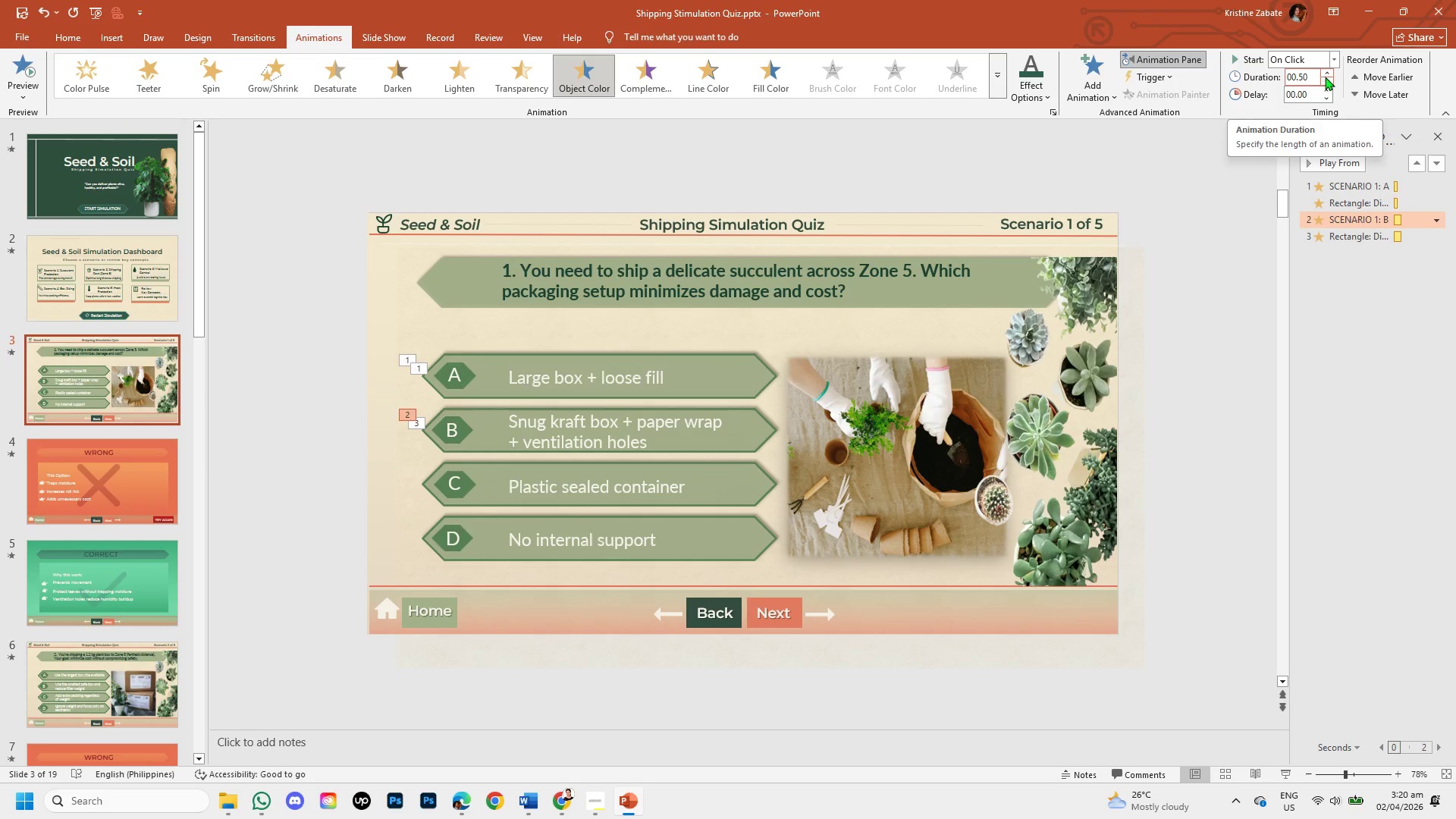 
left_click([1325, 77])
 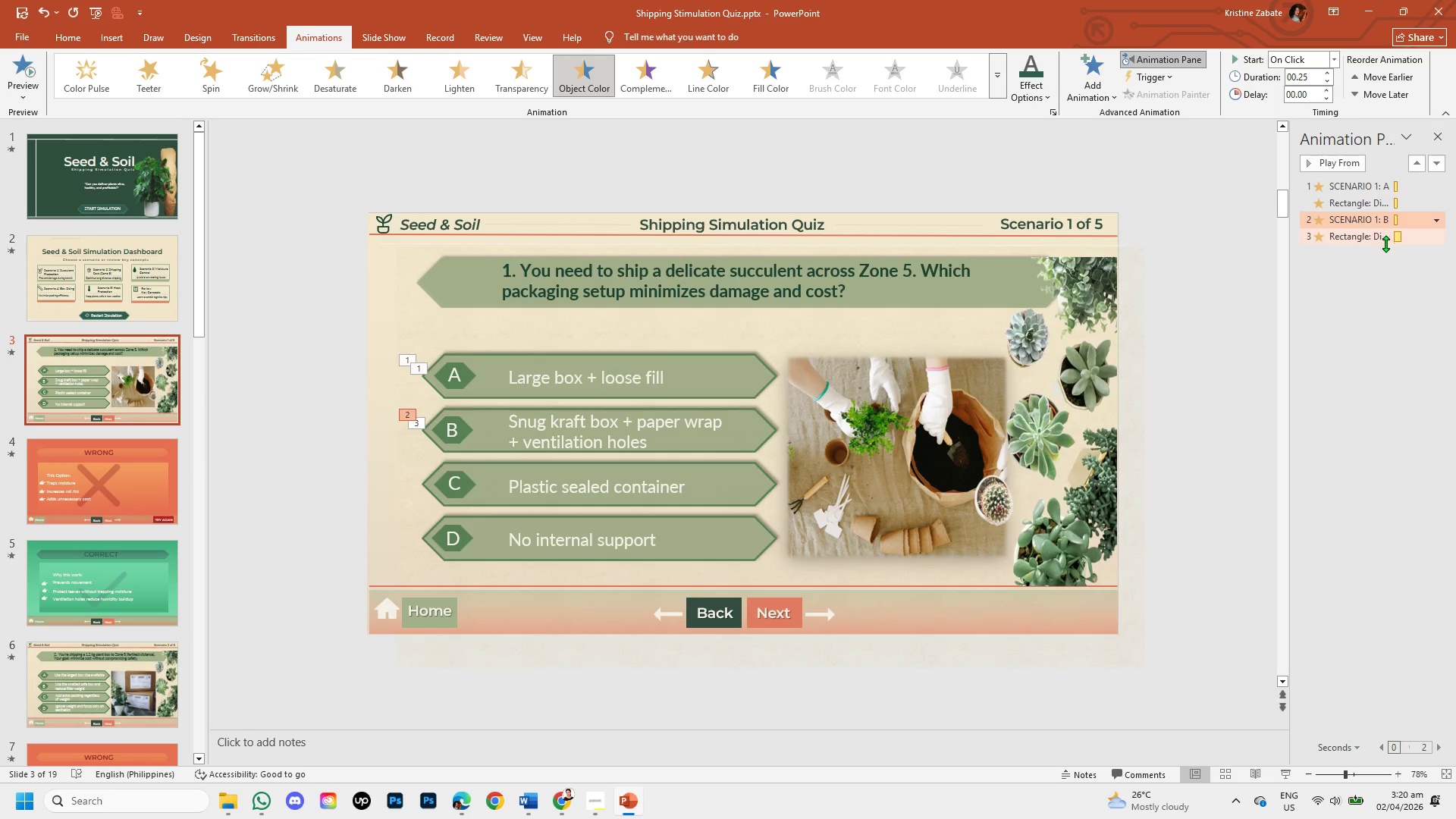 
left_click([1385, 243])
 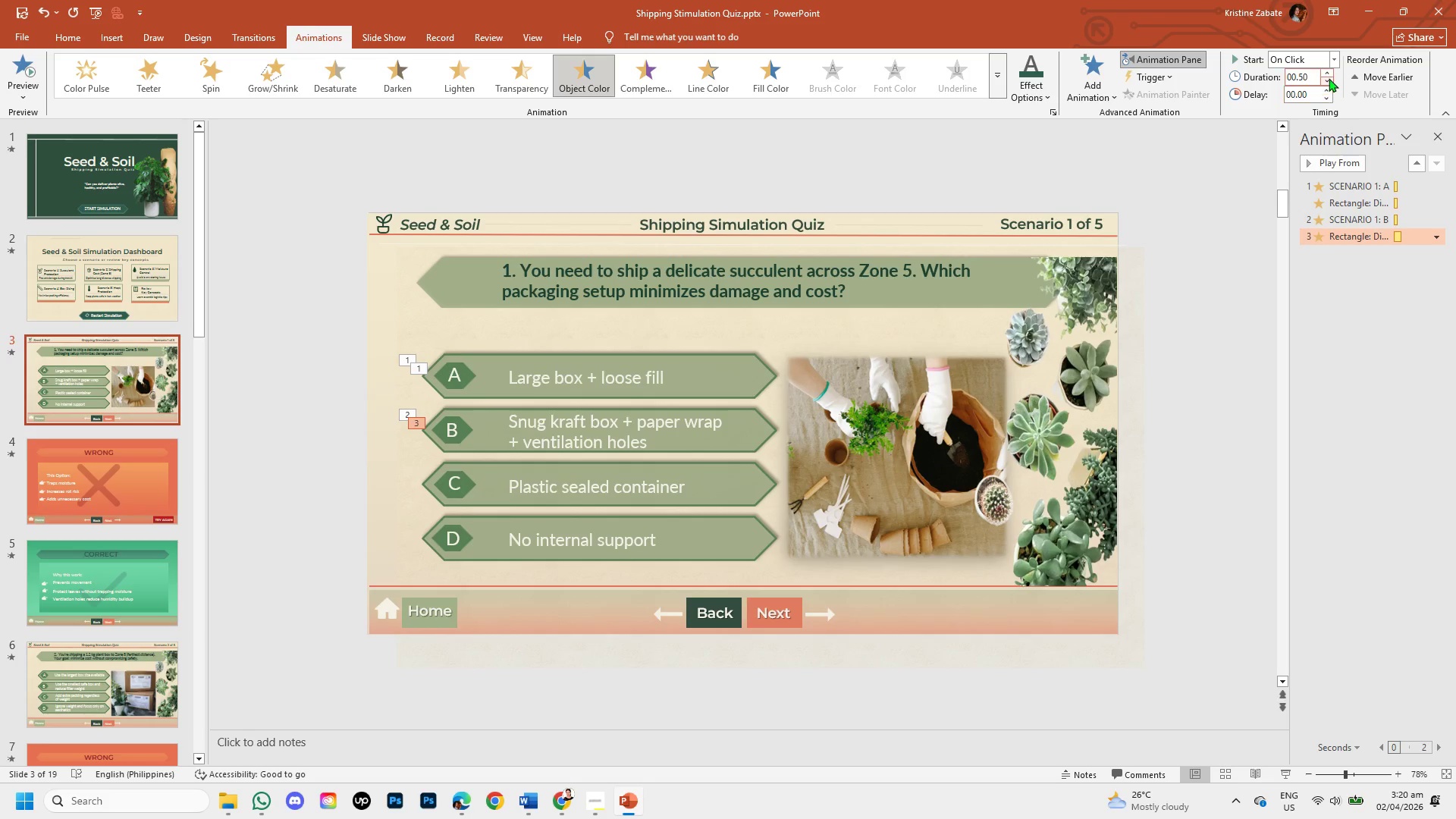 
left_click([1329, 78])
 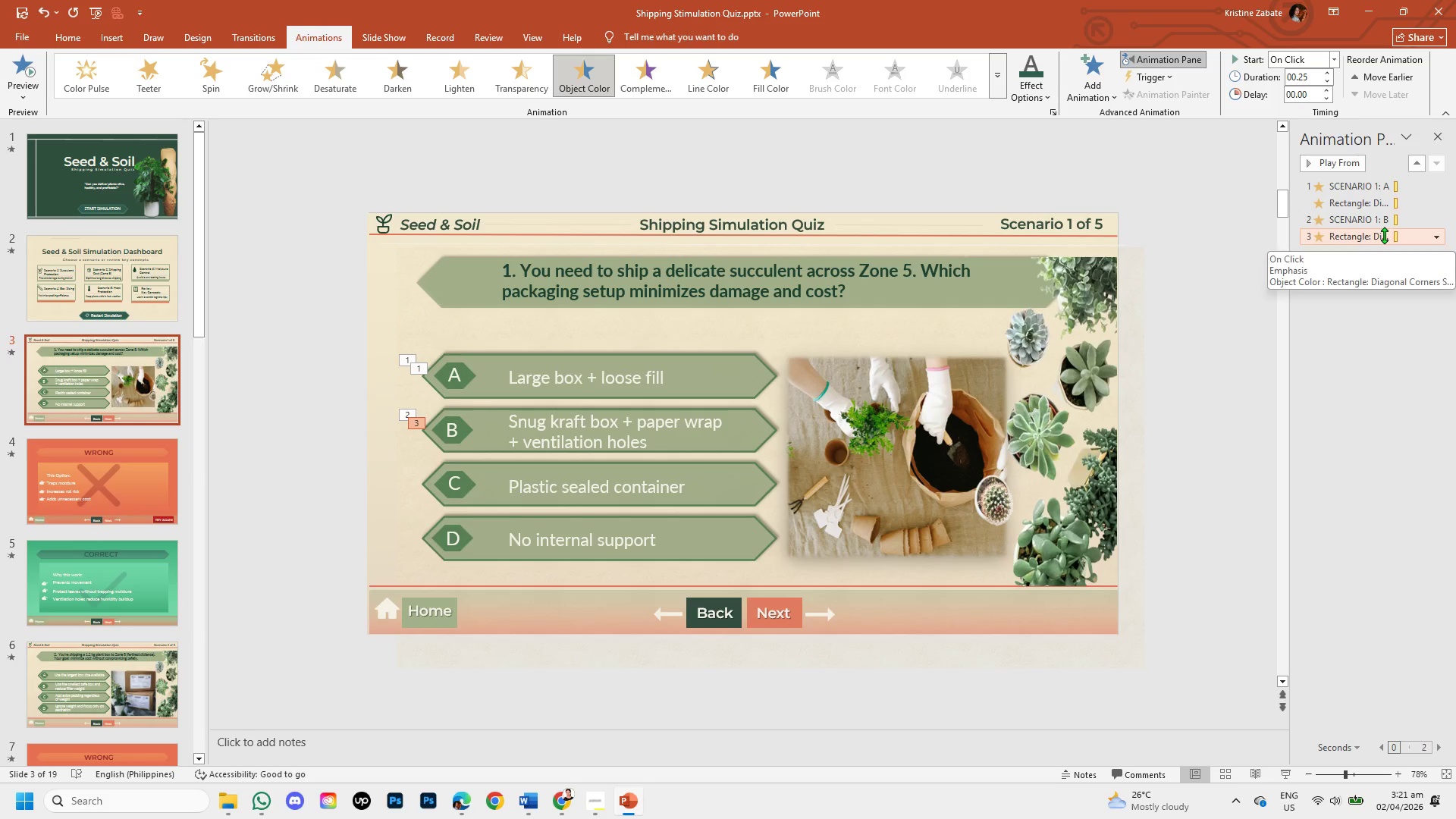 
right_click([1384, 235])
 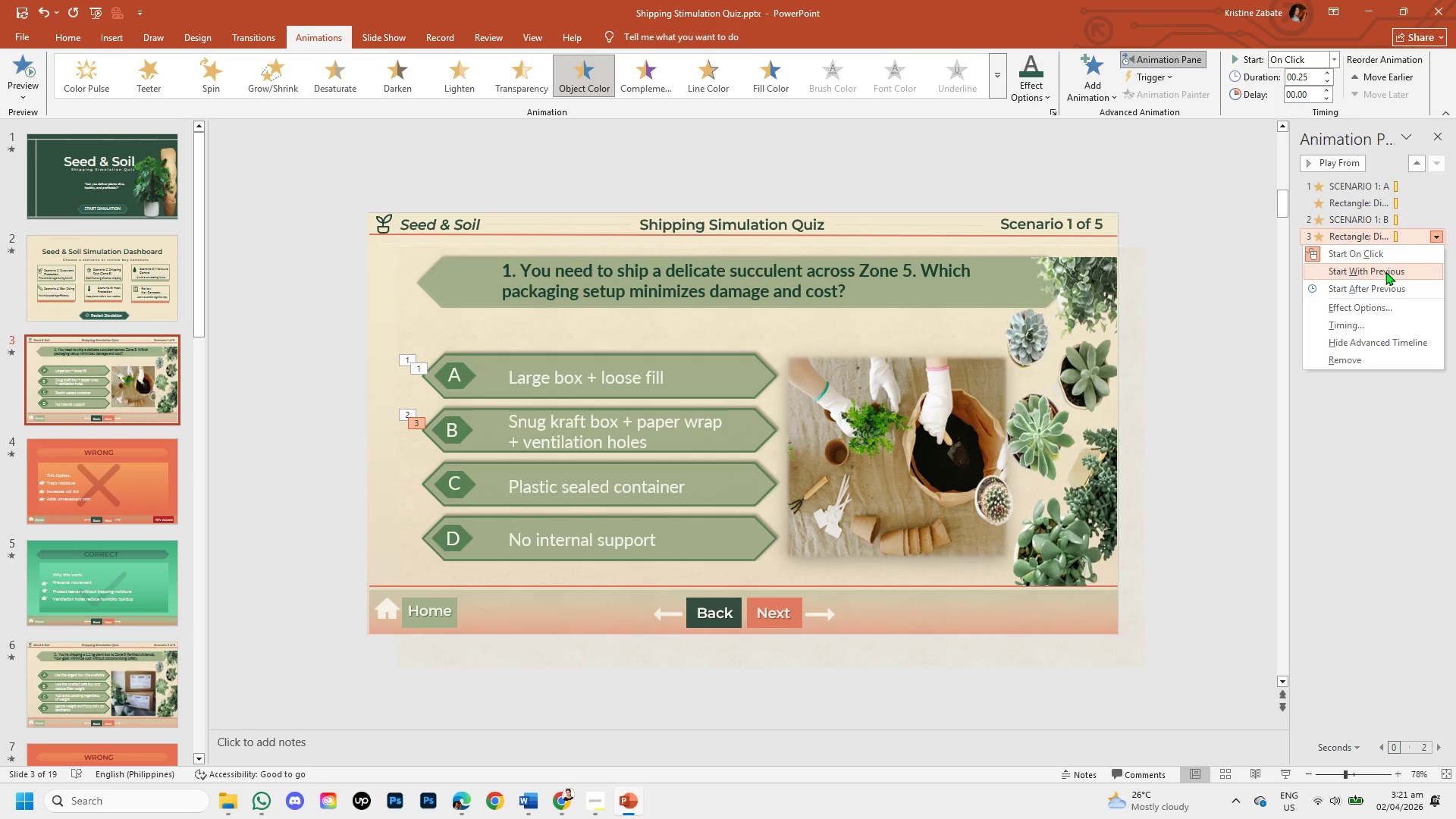 
left_click([1385, 271])
 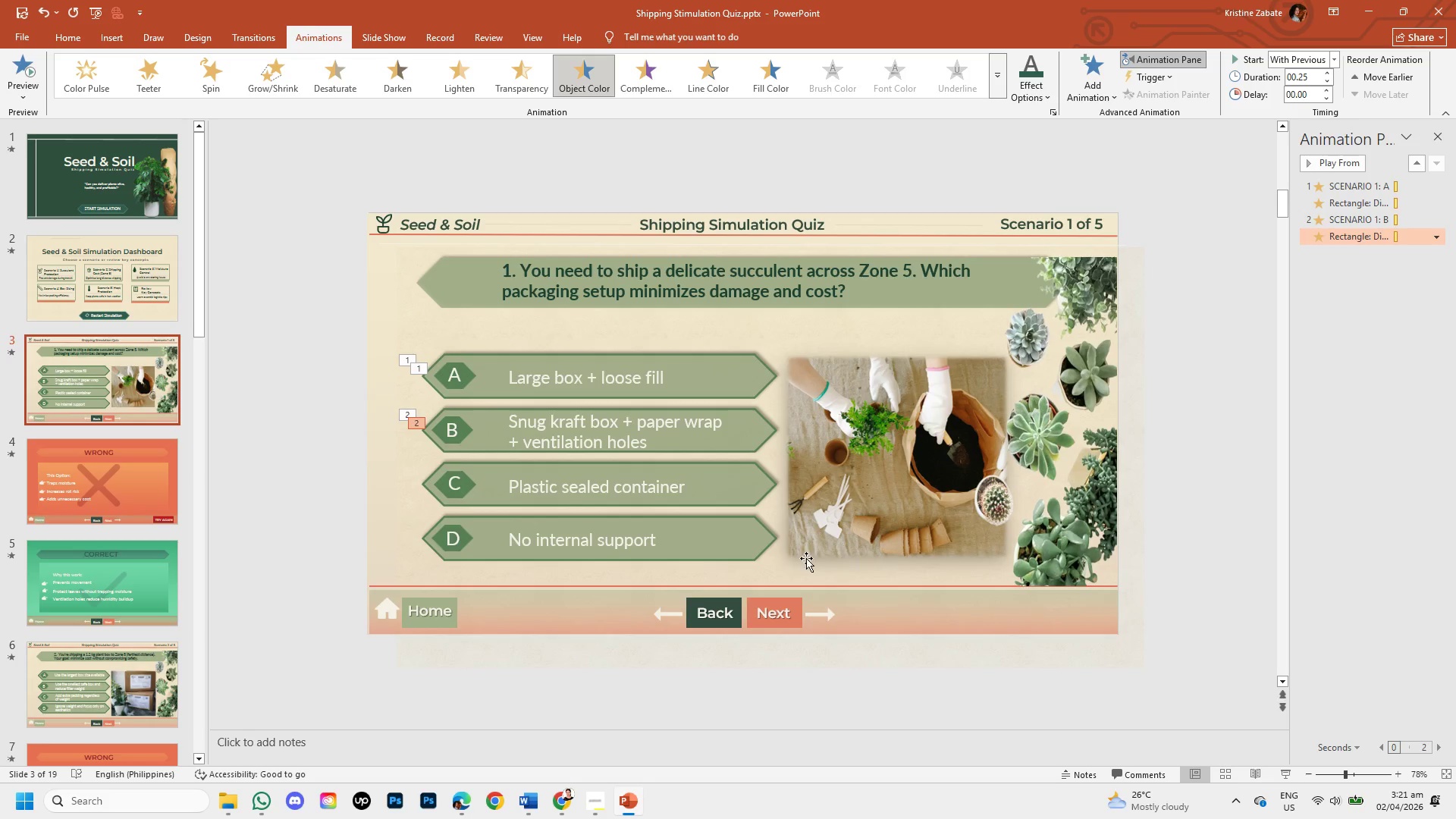 
left_click([764, 500])
 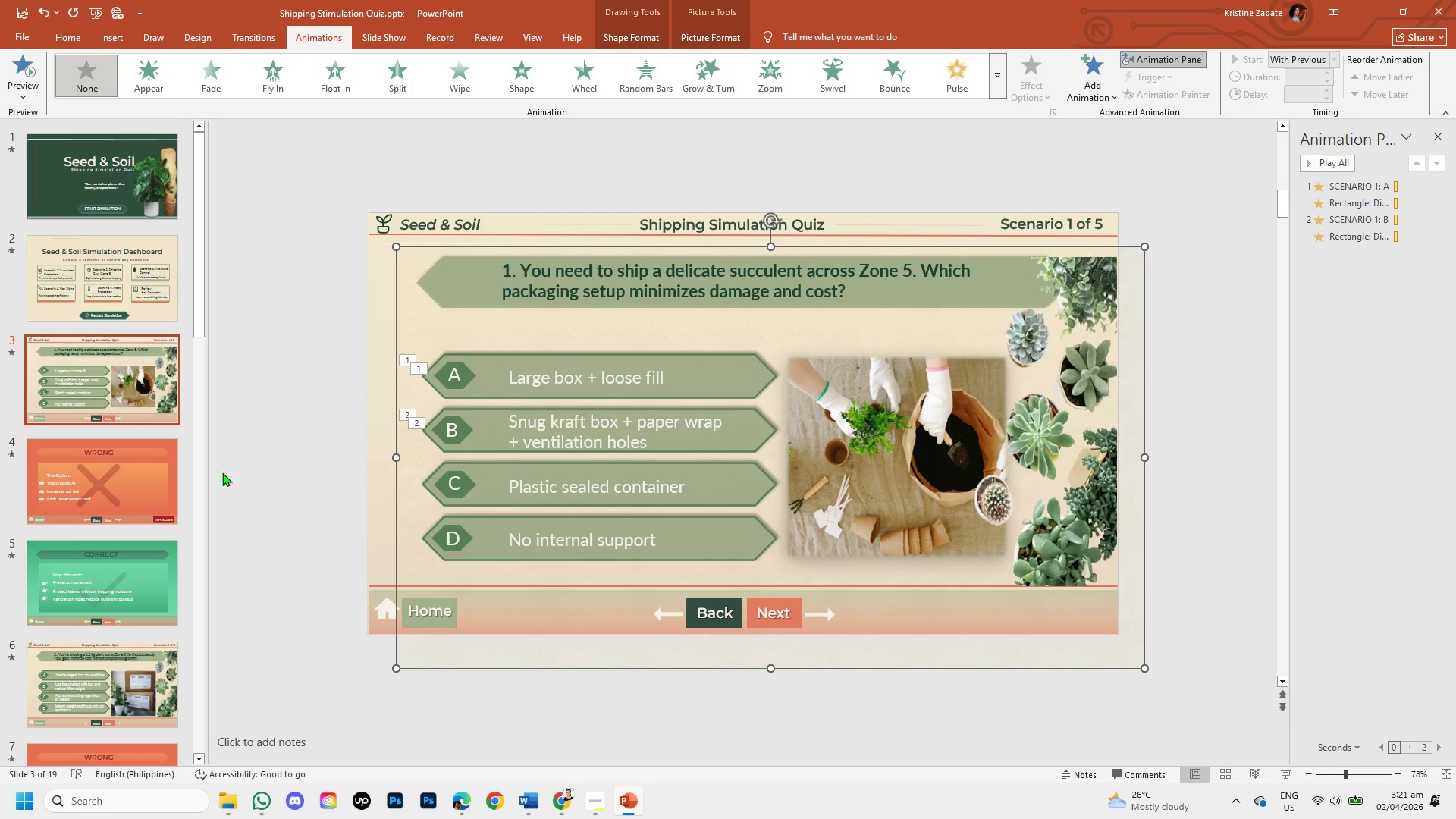 
left_click([215, 459])
 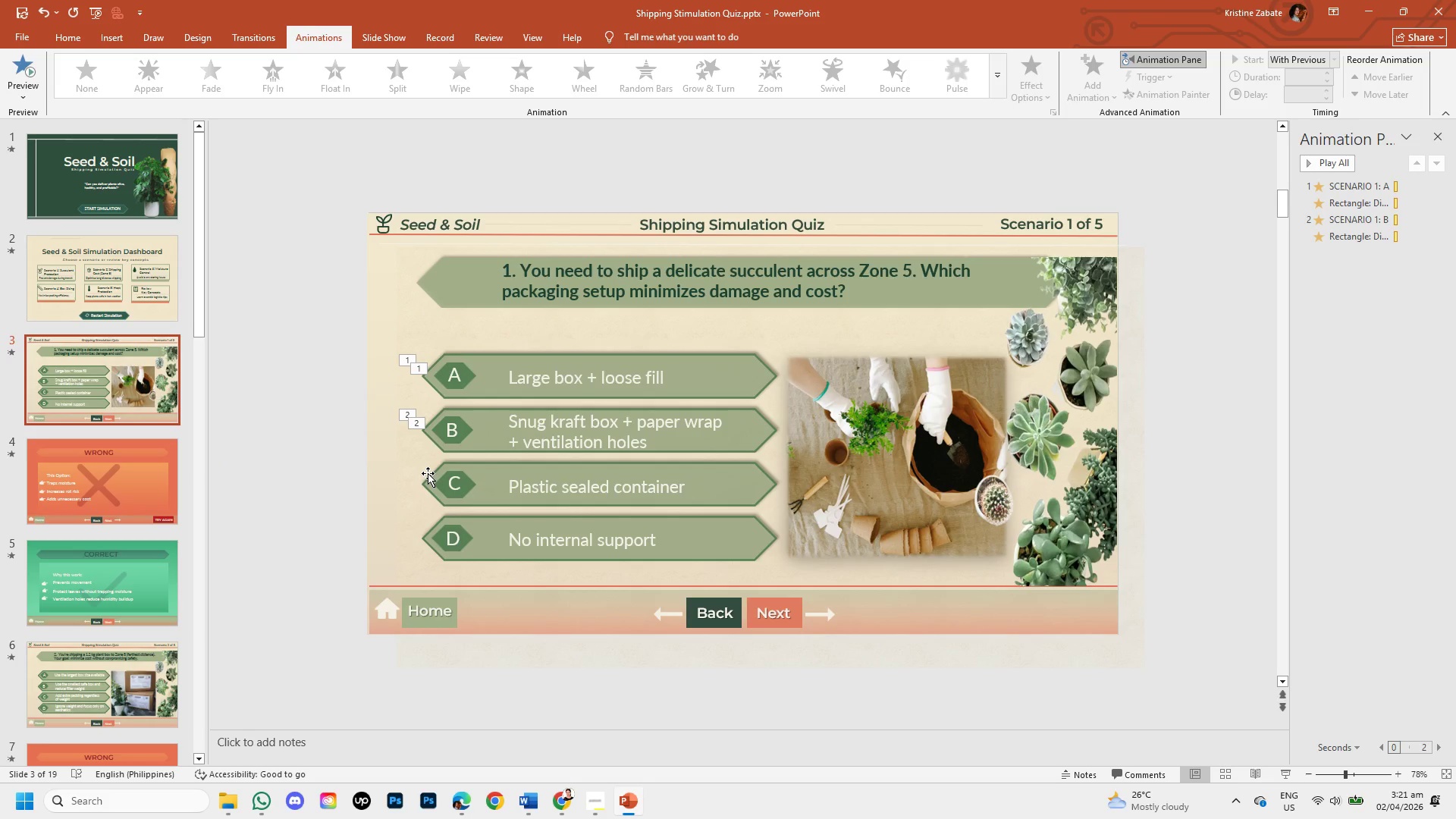 
left_click([428, 473])
 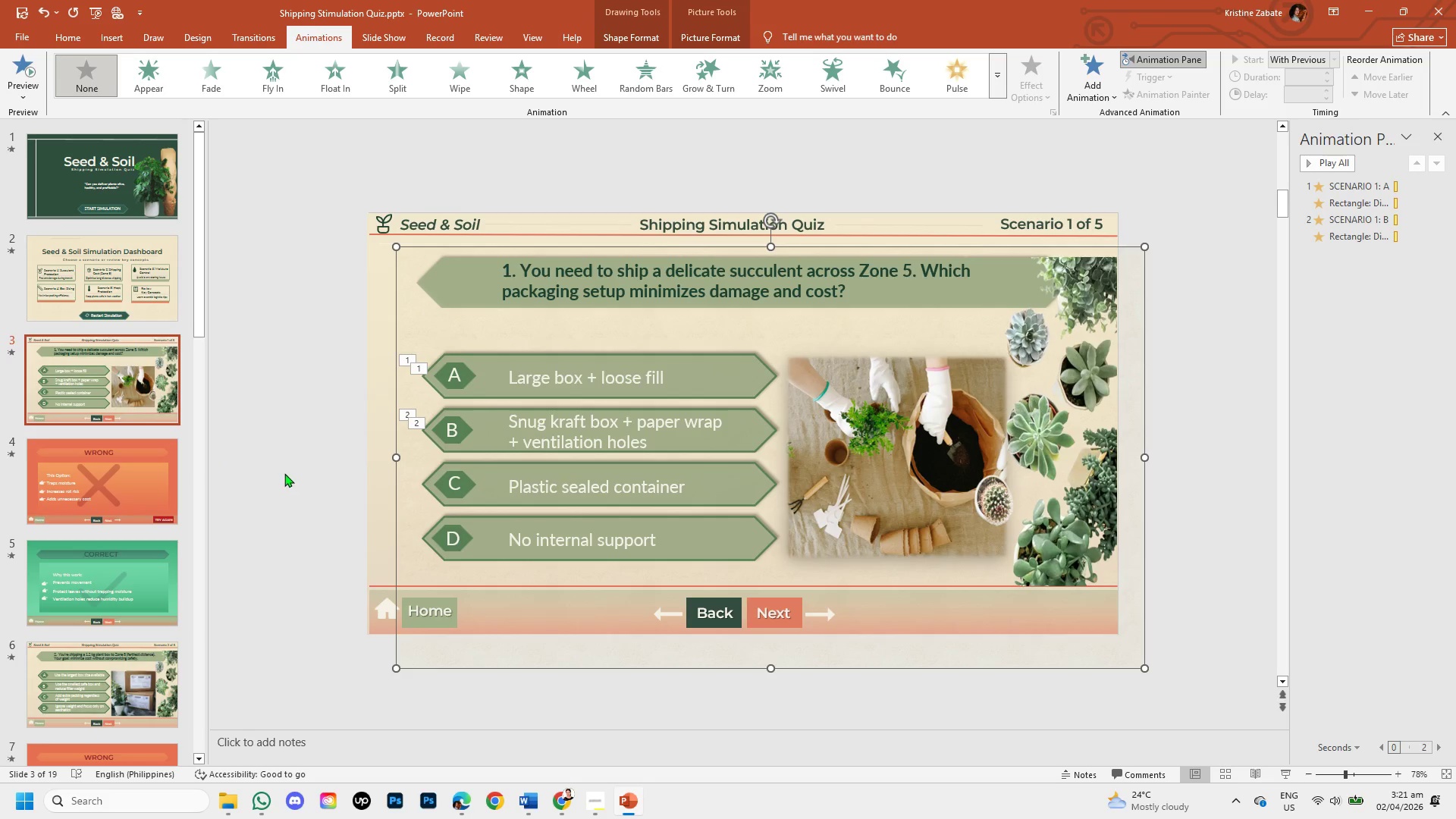 
left_click([284, 473])
 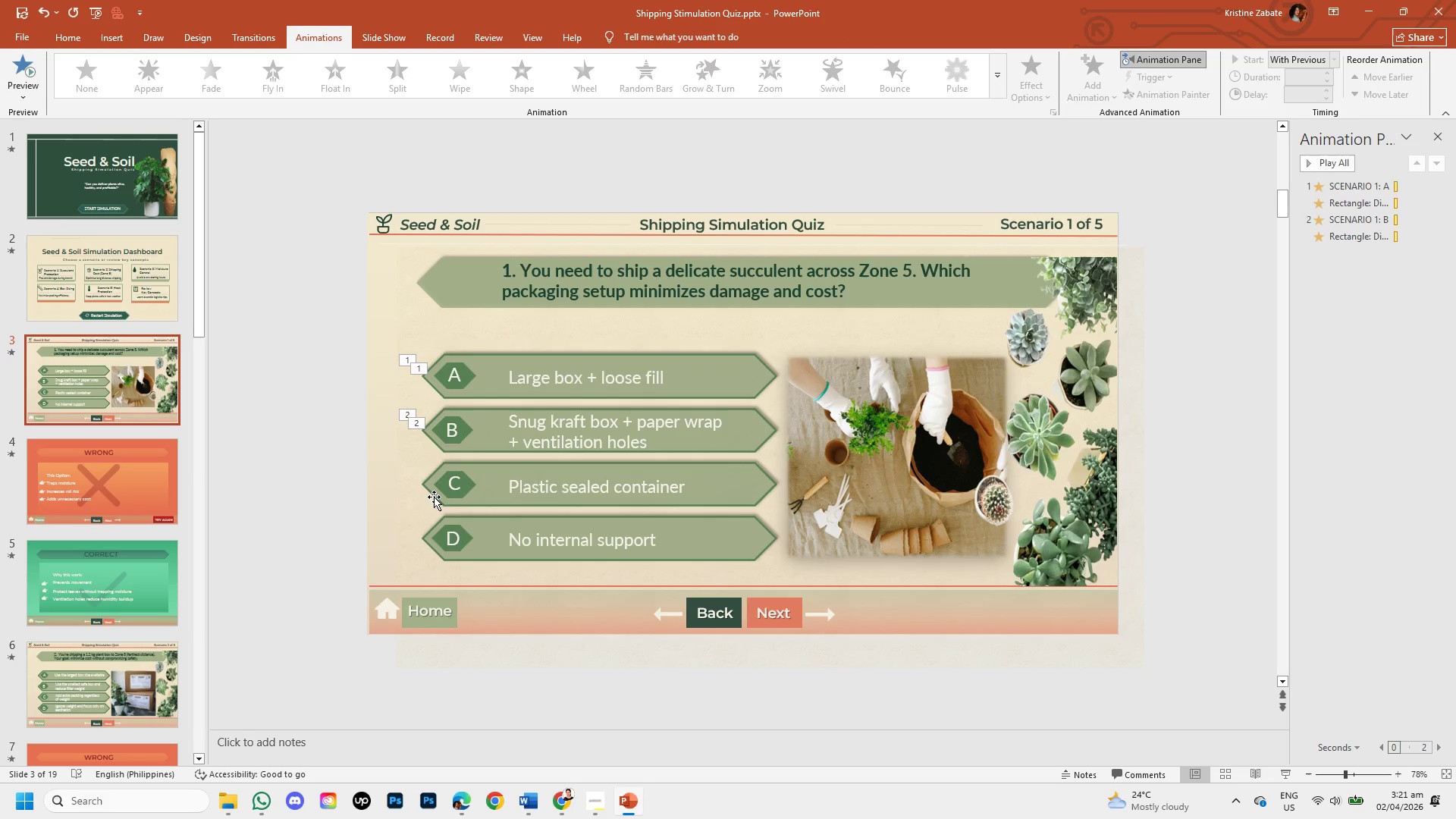 
left_click([434, 497])
 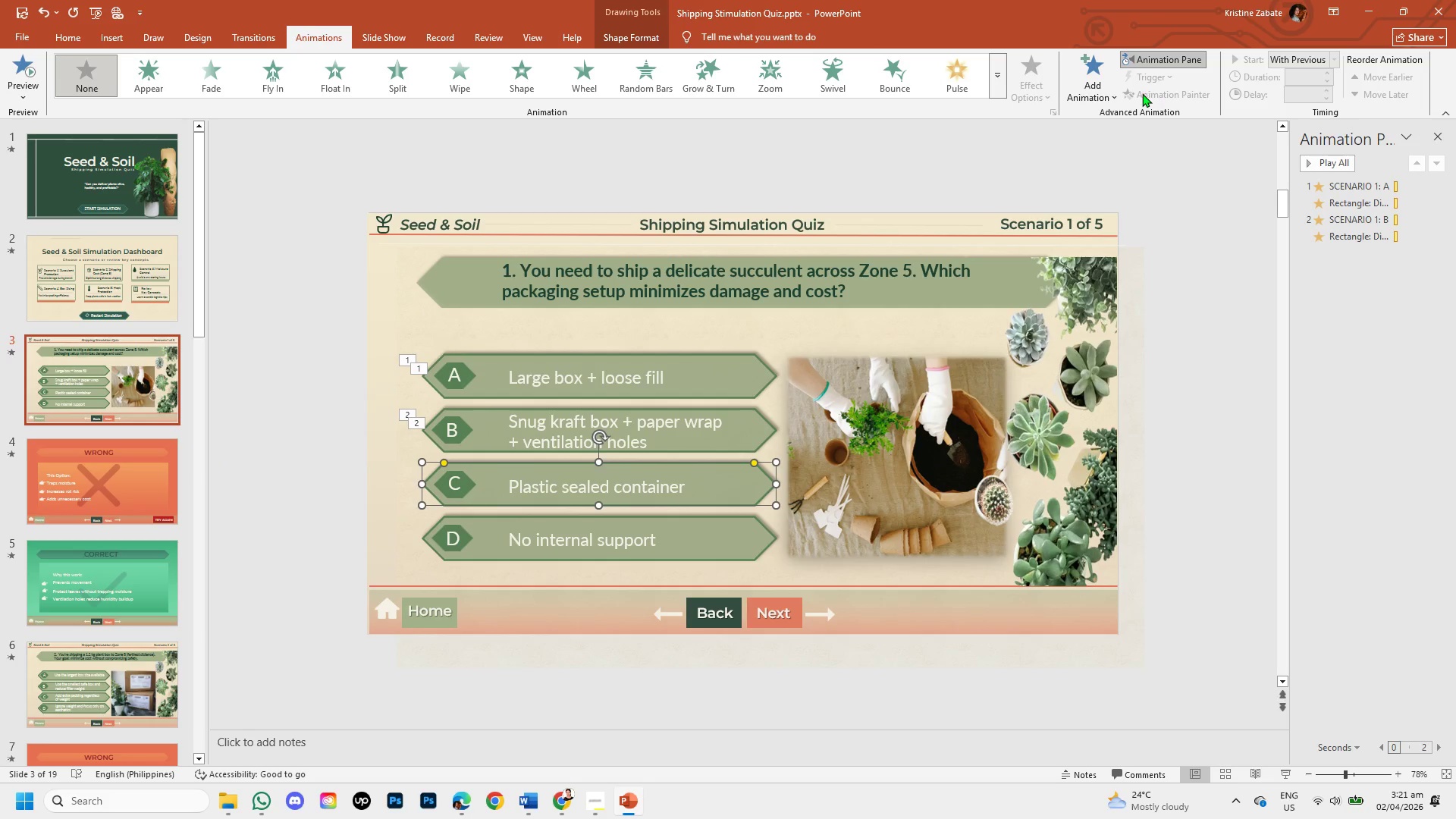 
left_click([1108, 92])
 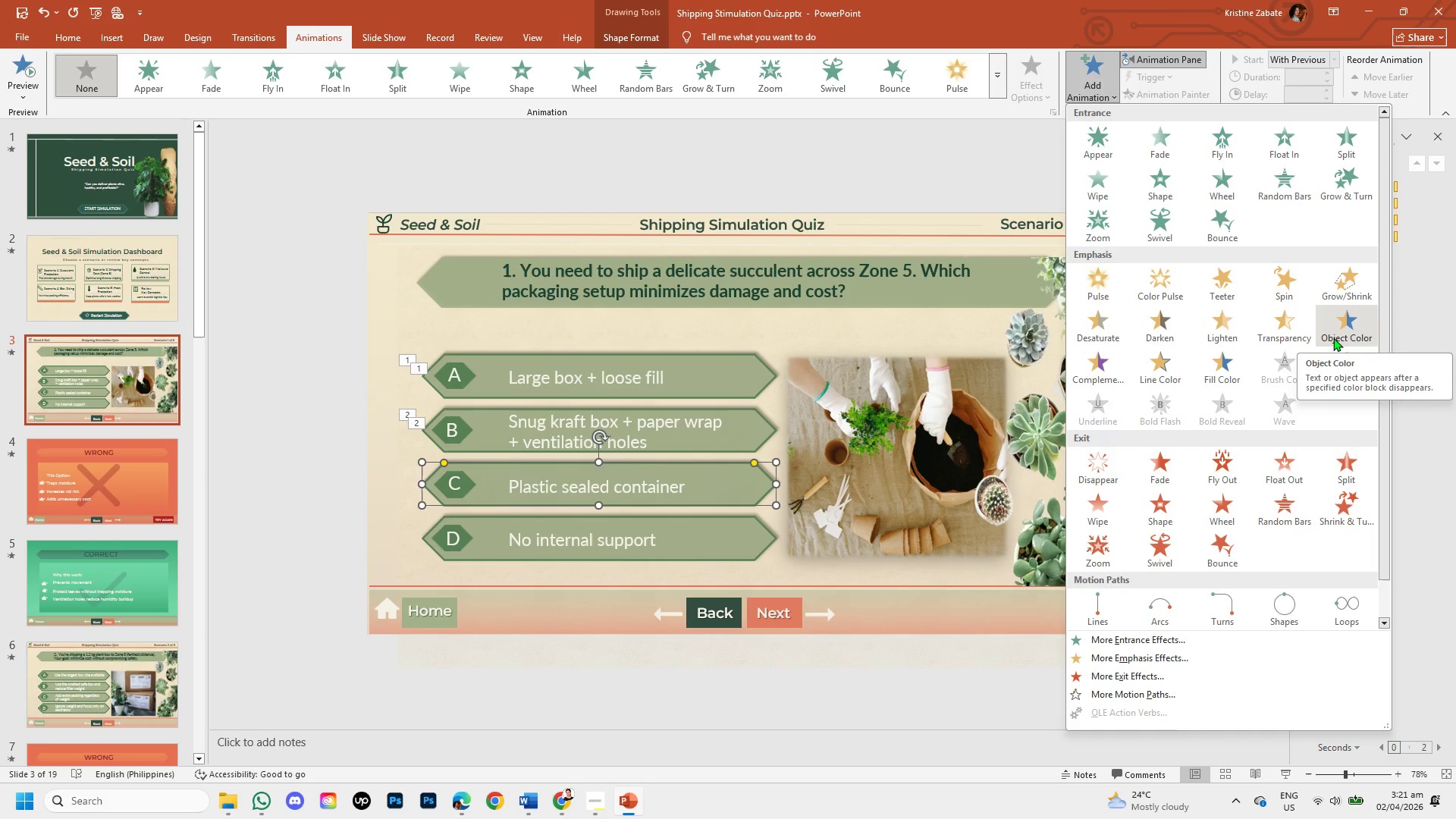 
left_click([1333, 337])
 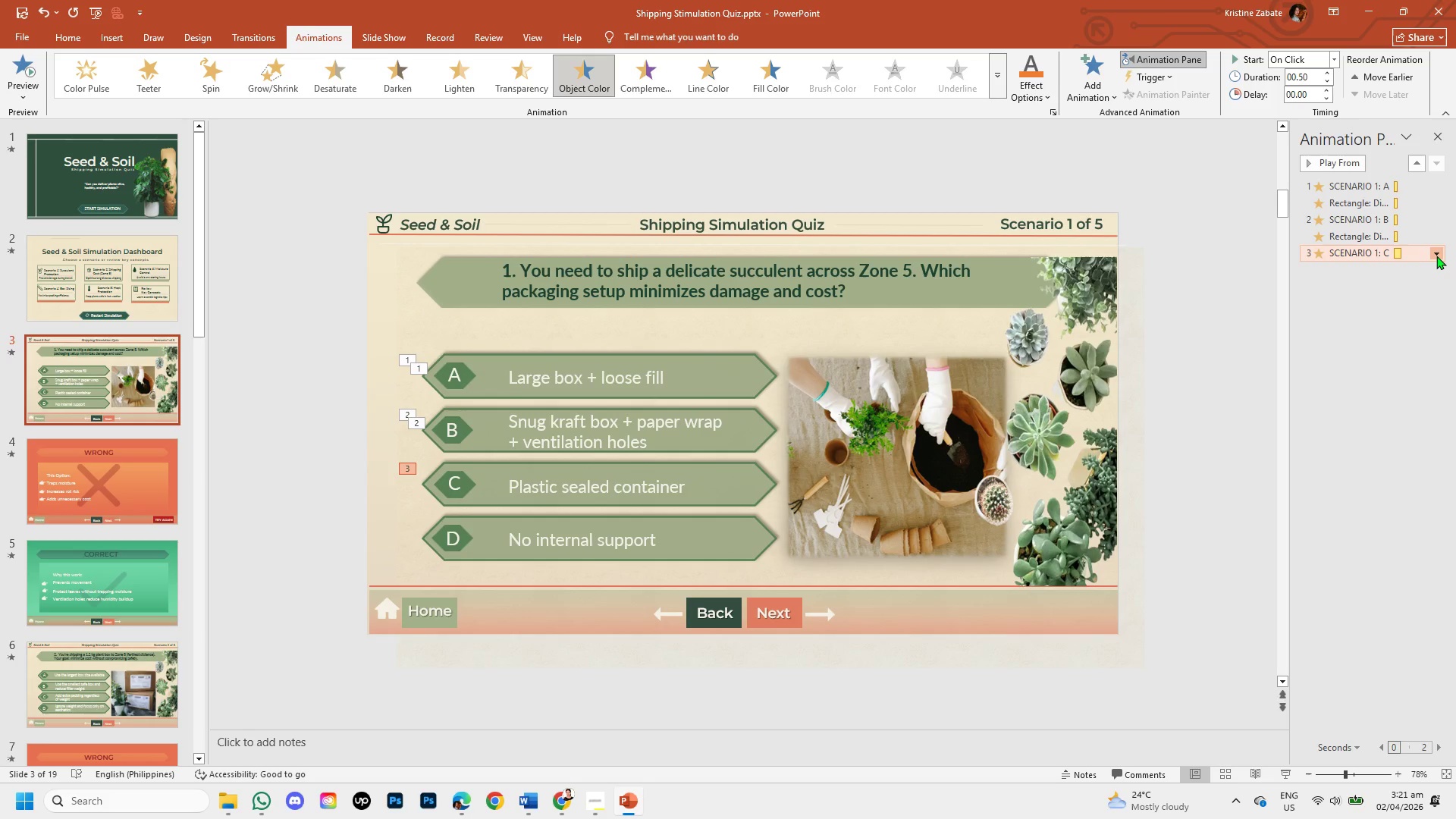 
wait(5.69)
 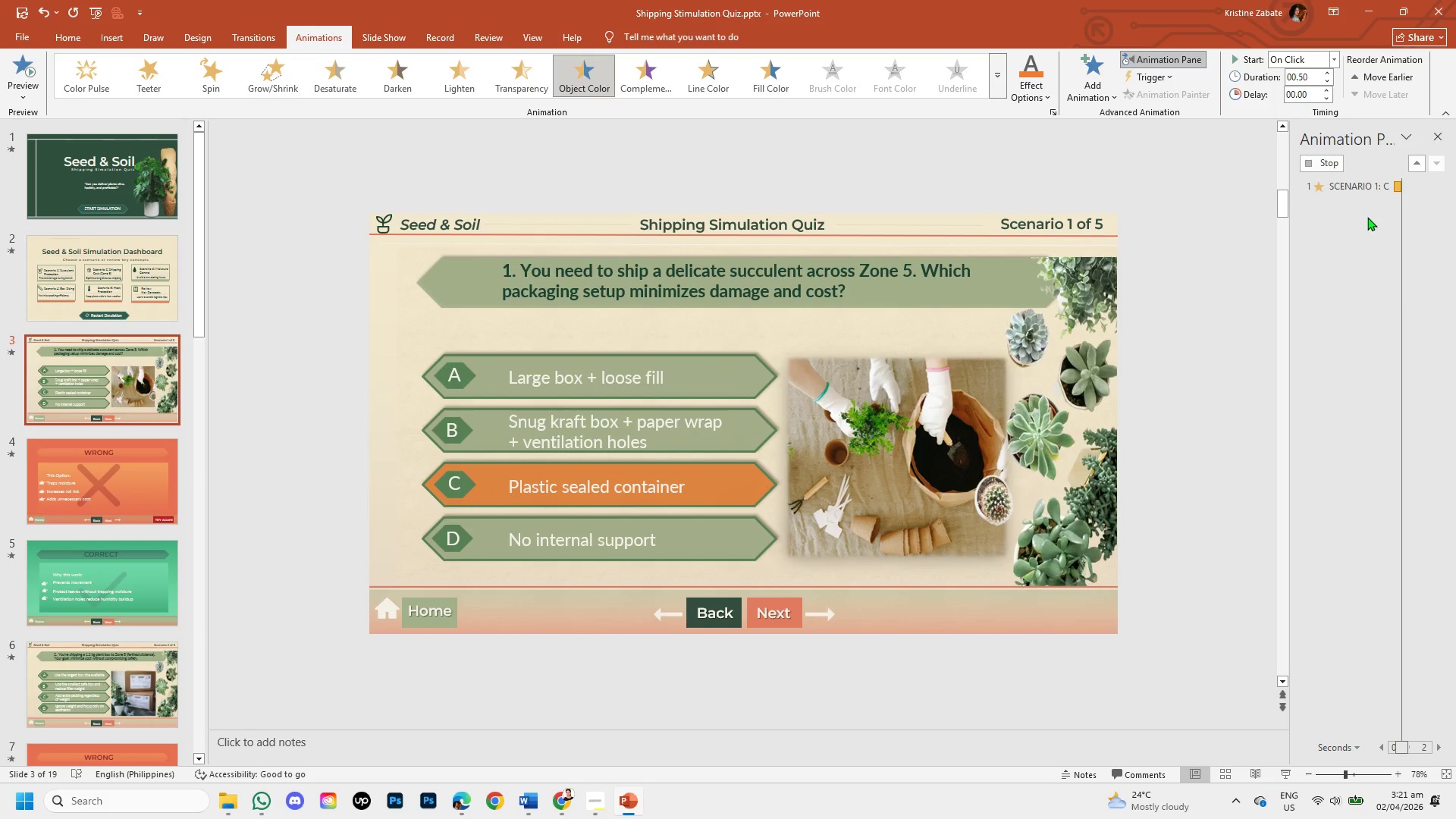 
double_click([1422, 253])
 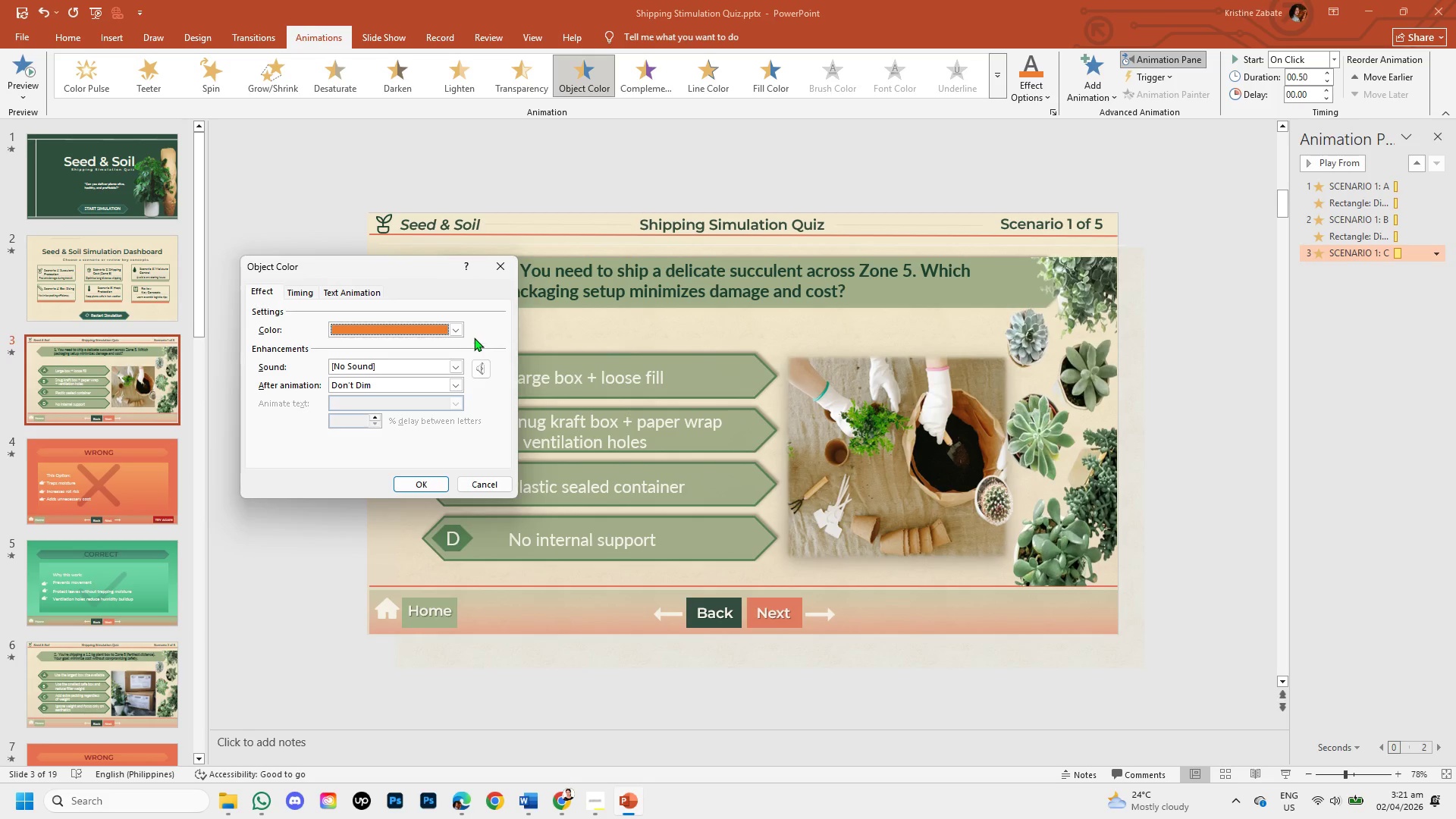 
left_click([457, 328])
 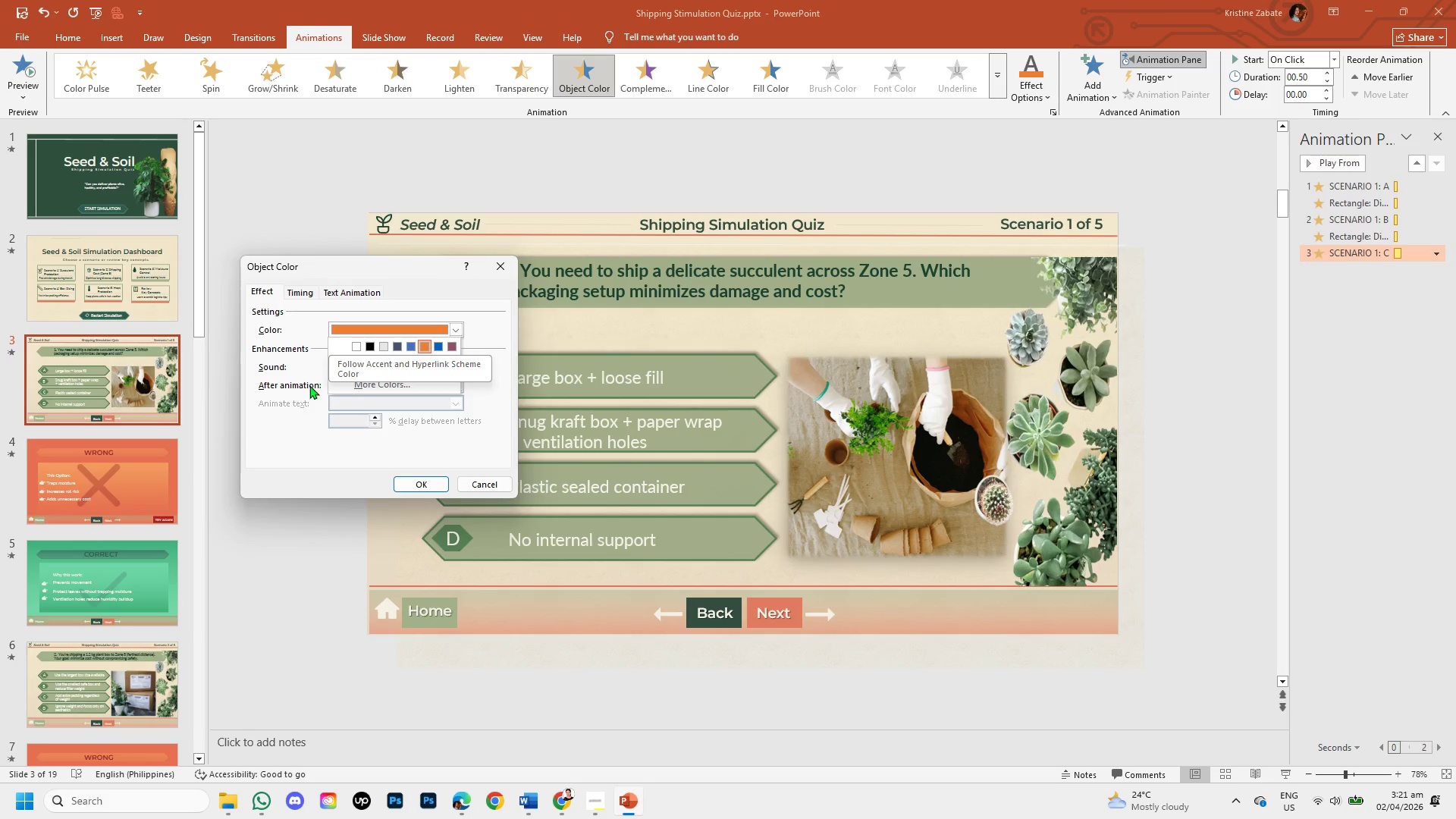 
left_click([337, 344])
 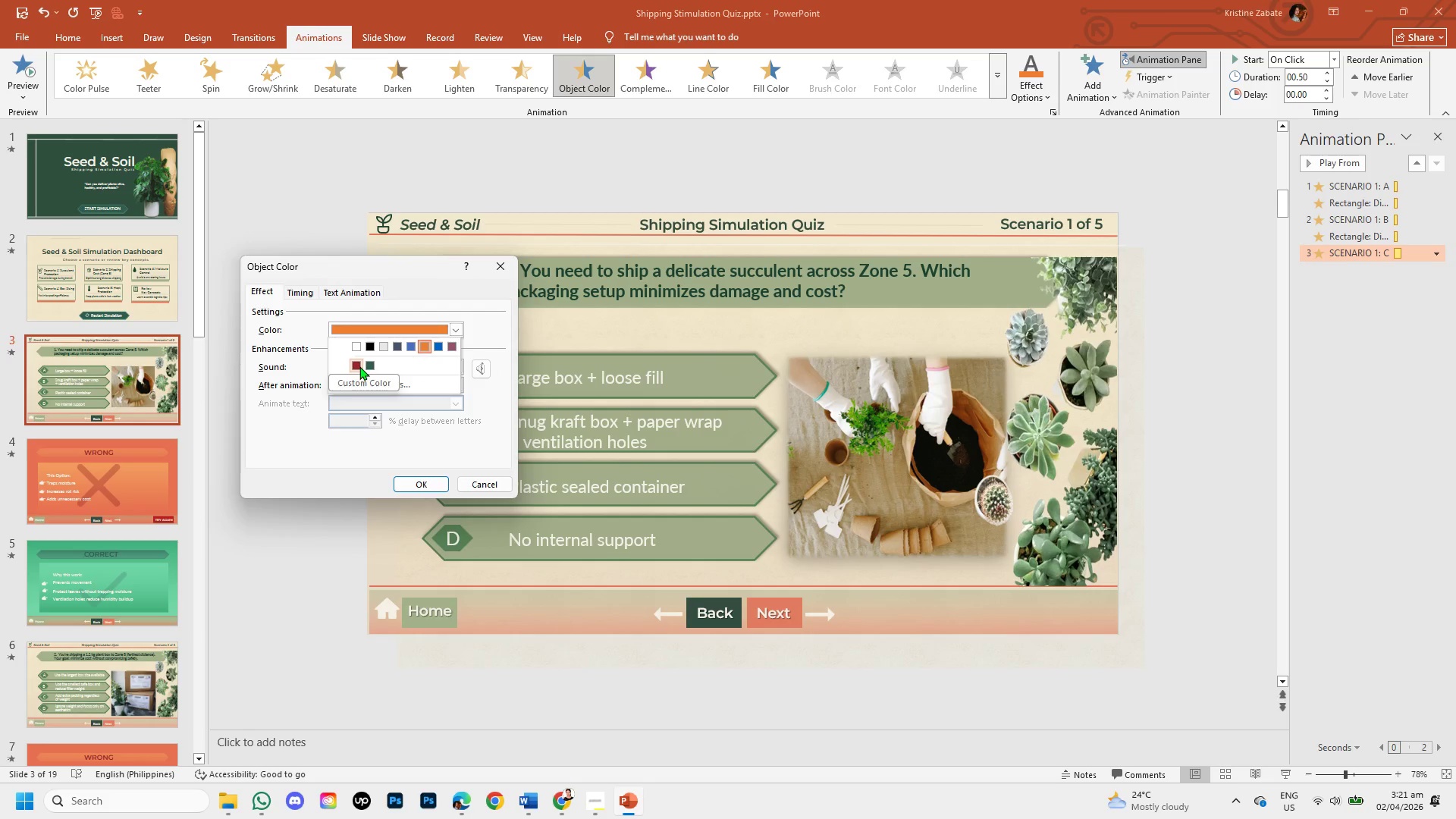 
left_click([359, 366])
 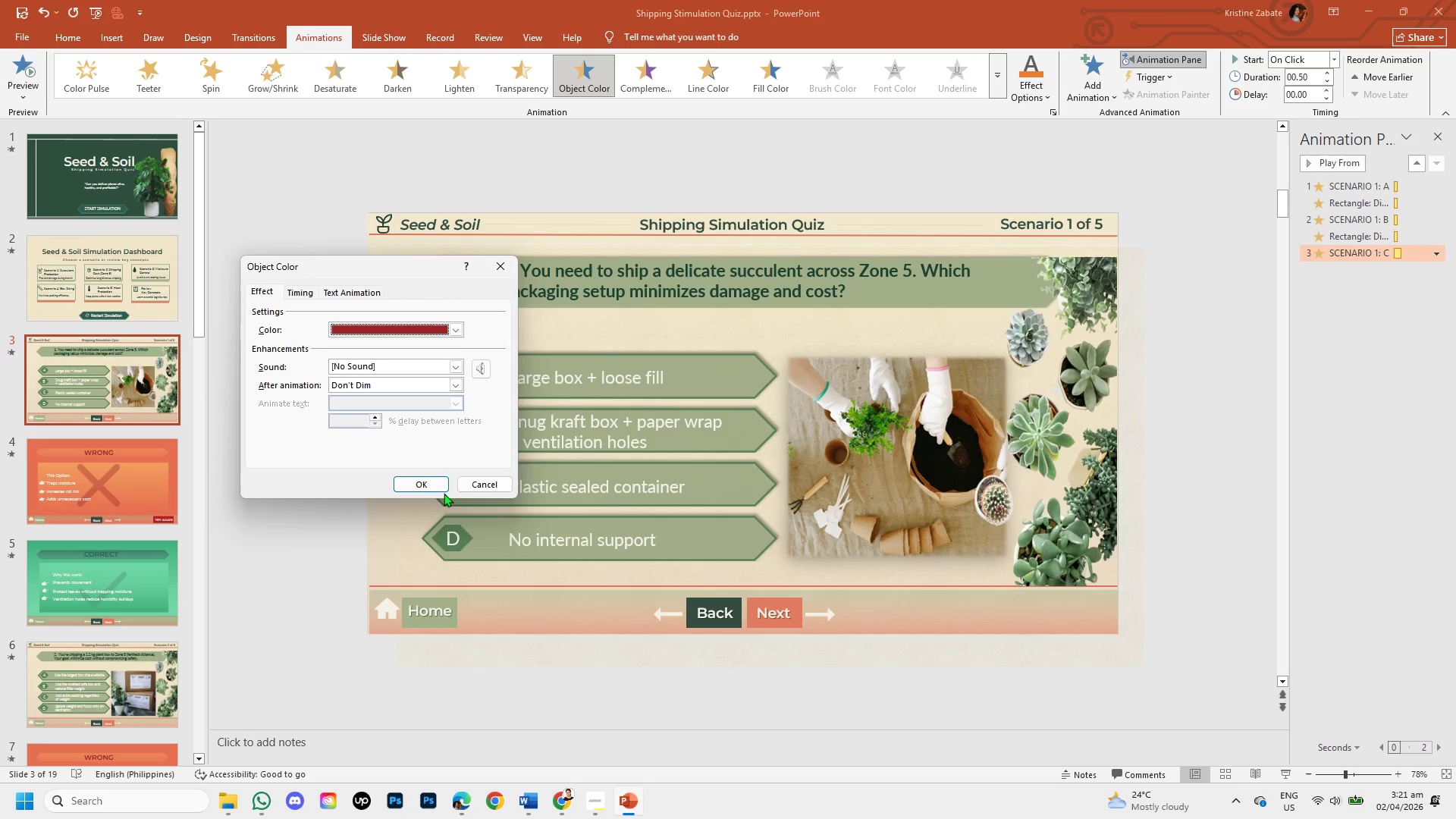 
left_click([436, 483])
 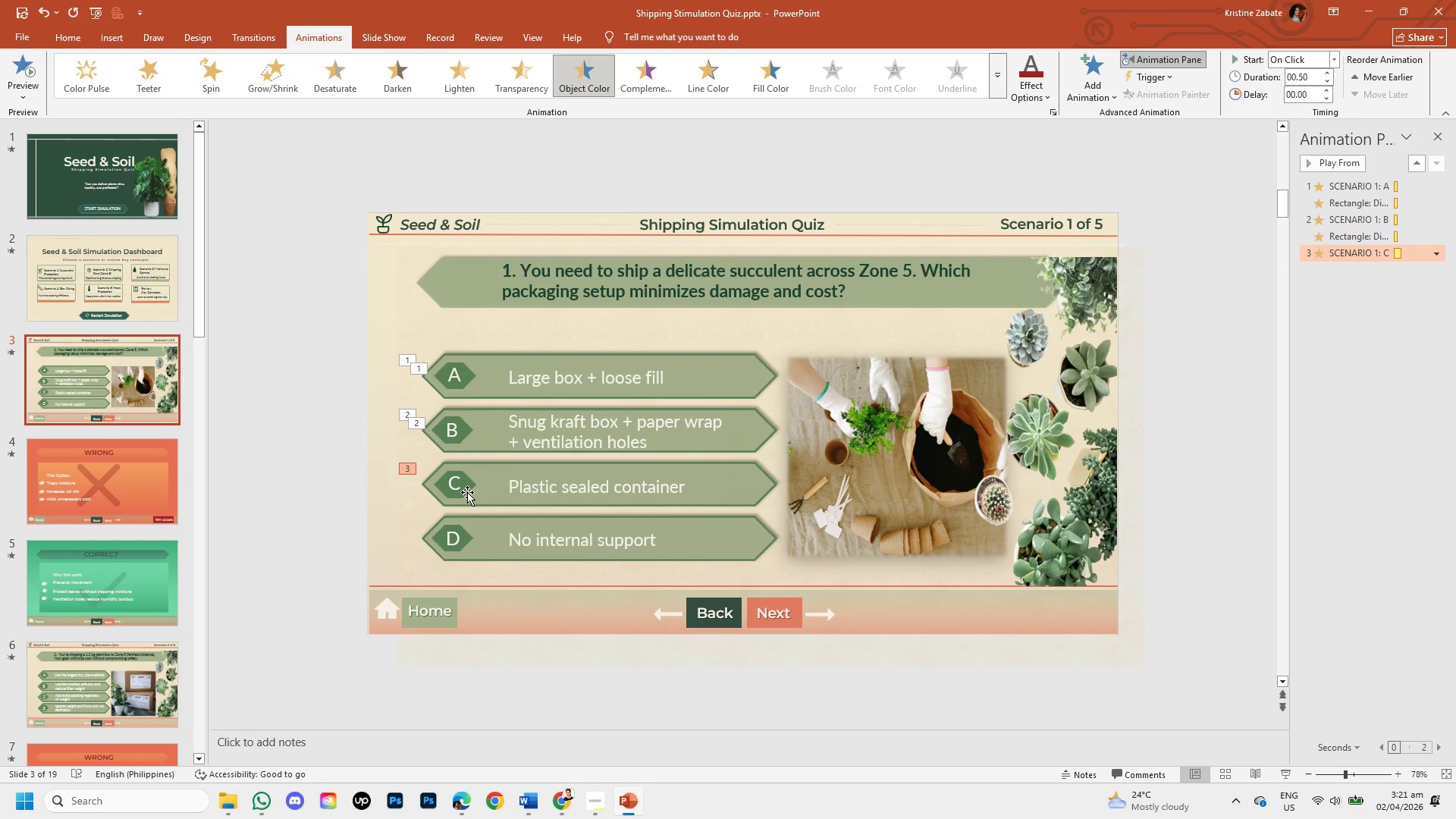 
left_click([467, 492])
 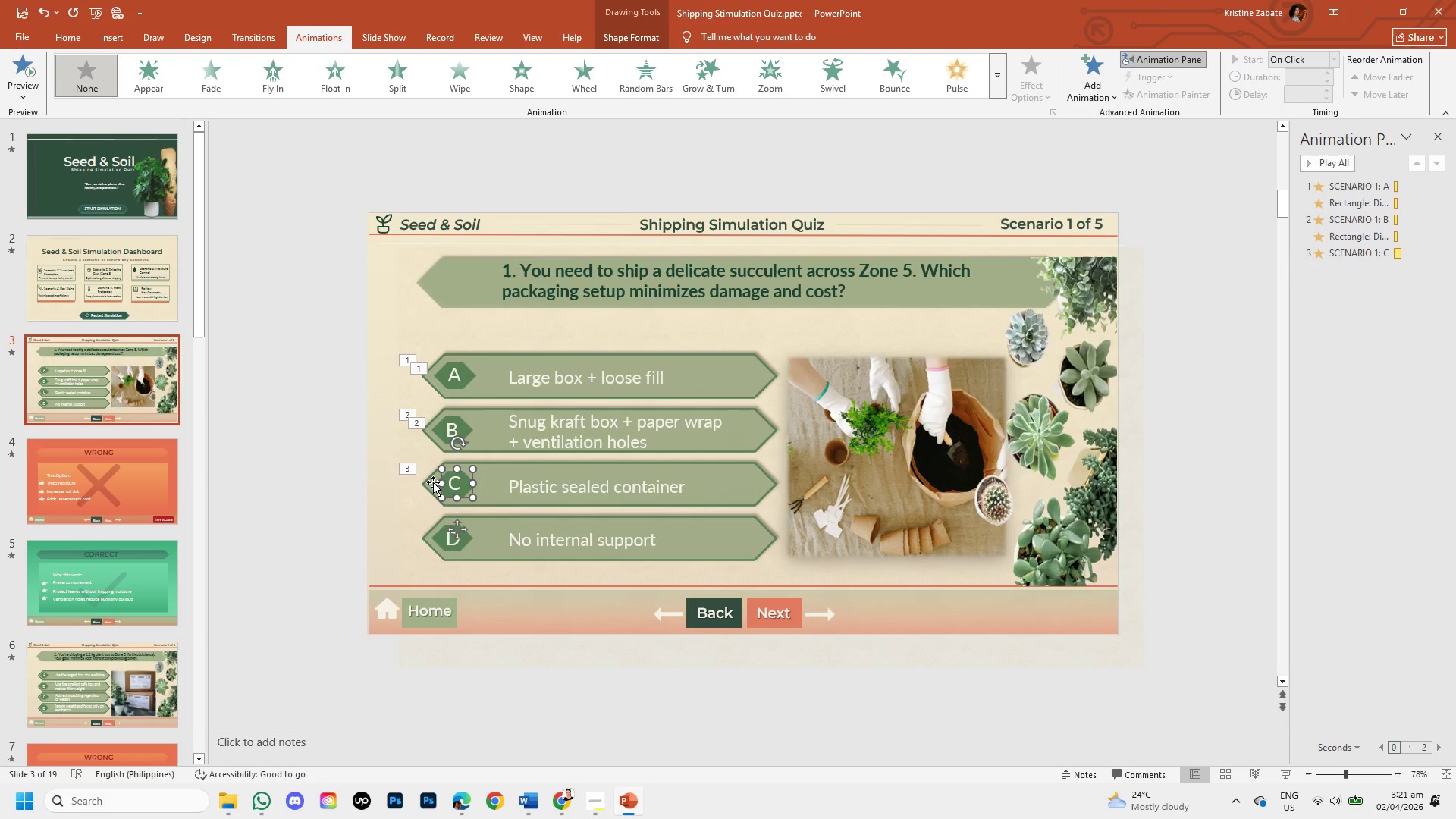 
left_click([433, 482])
 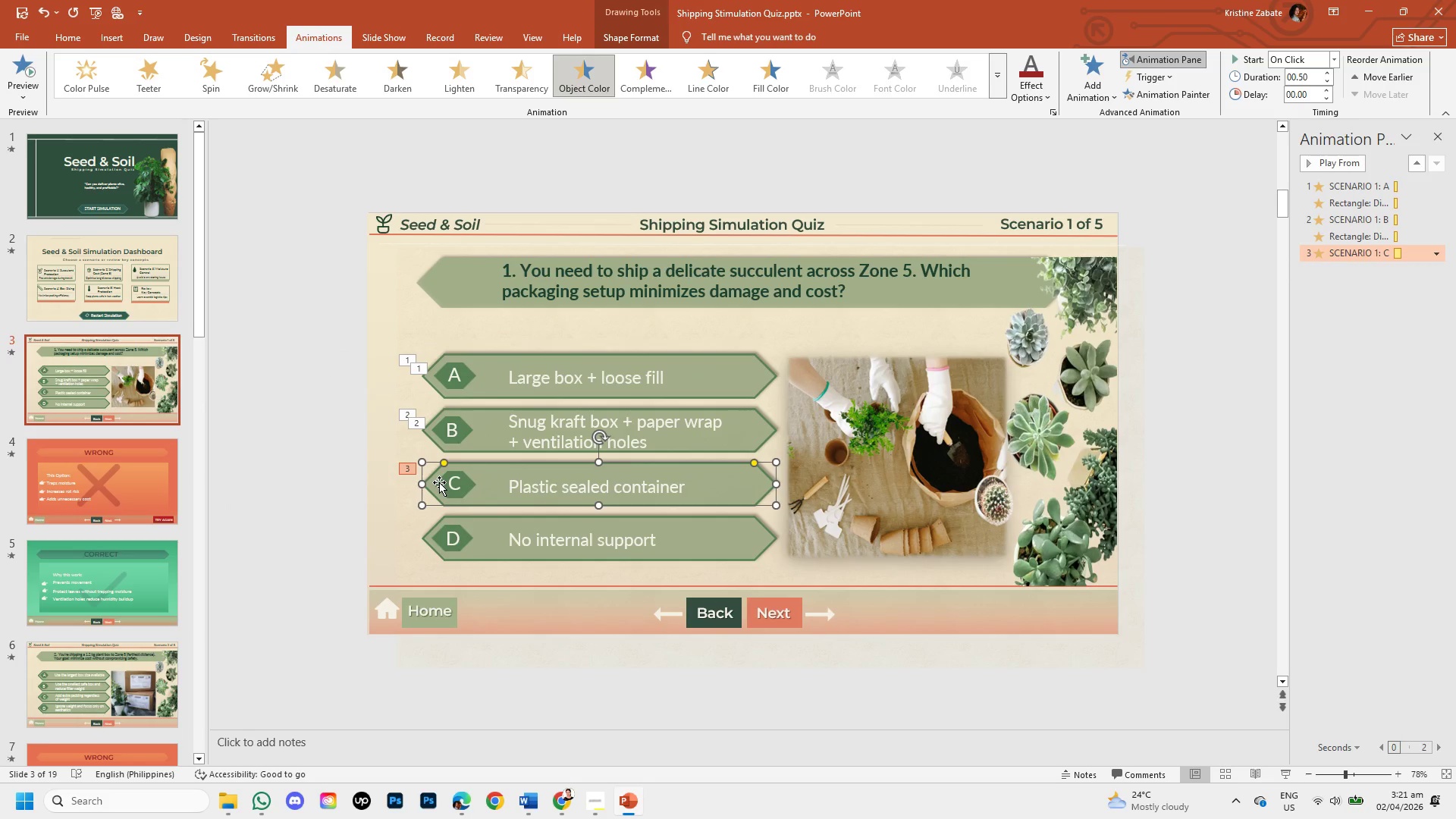 
left_click([439, 482])
 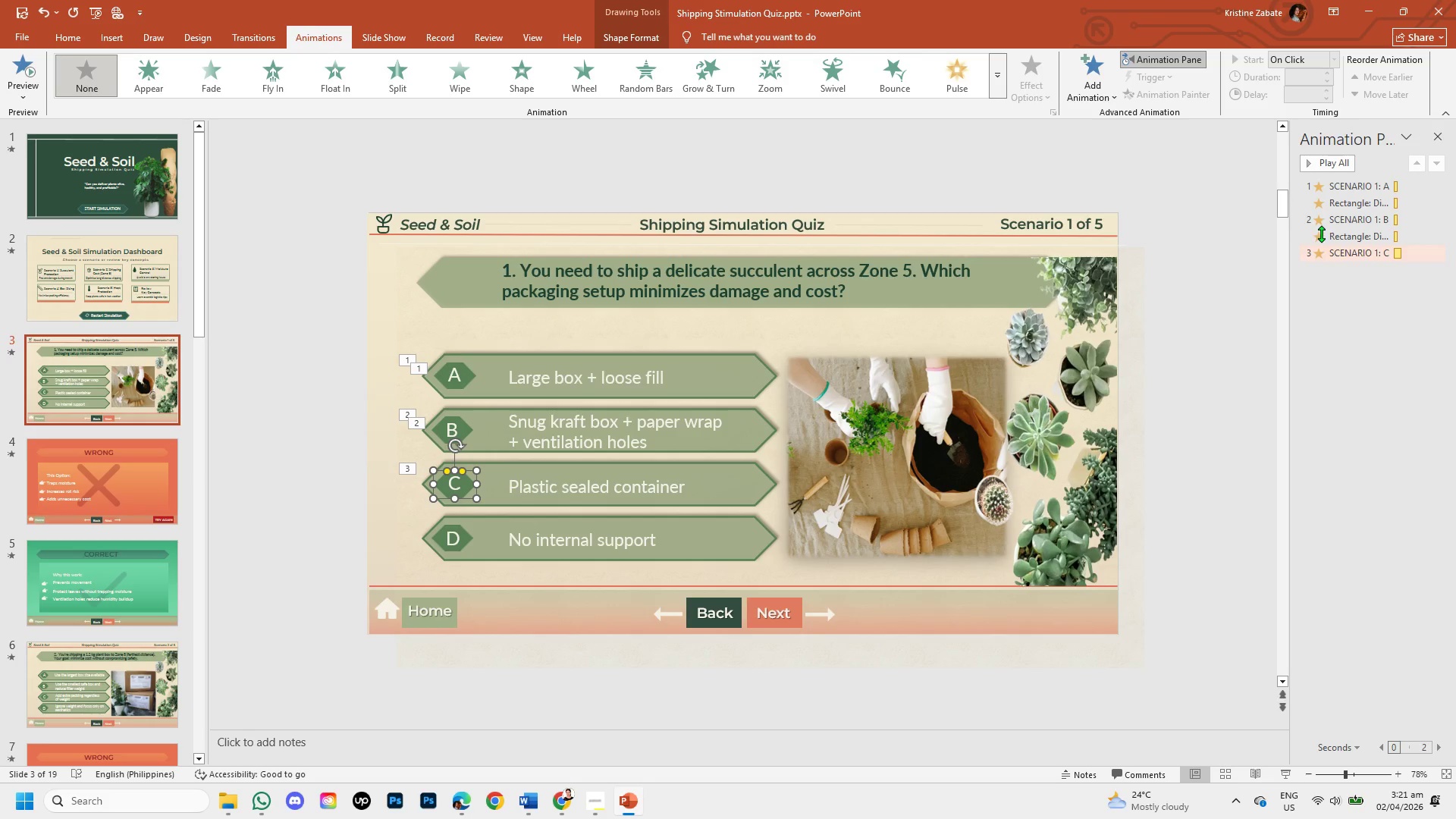 
left_click([1093, 91])
 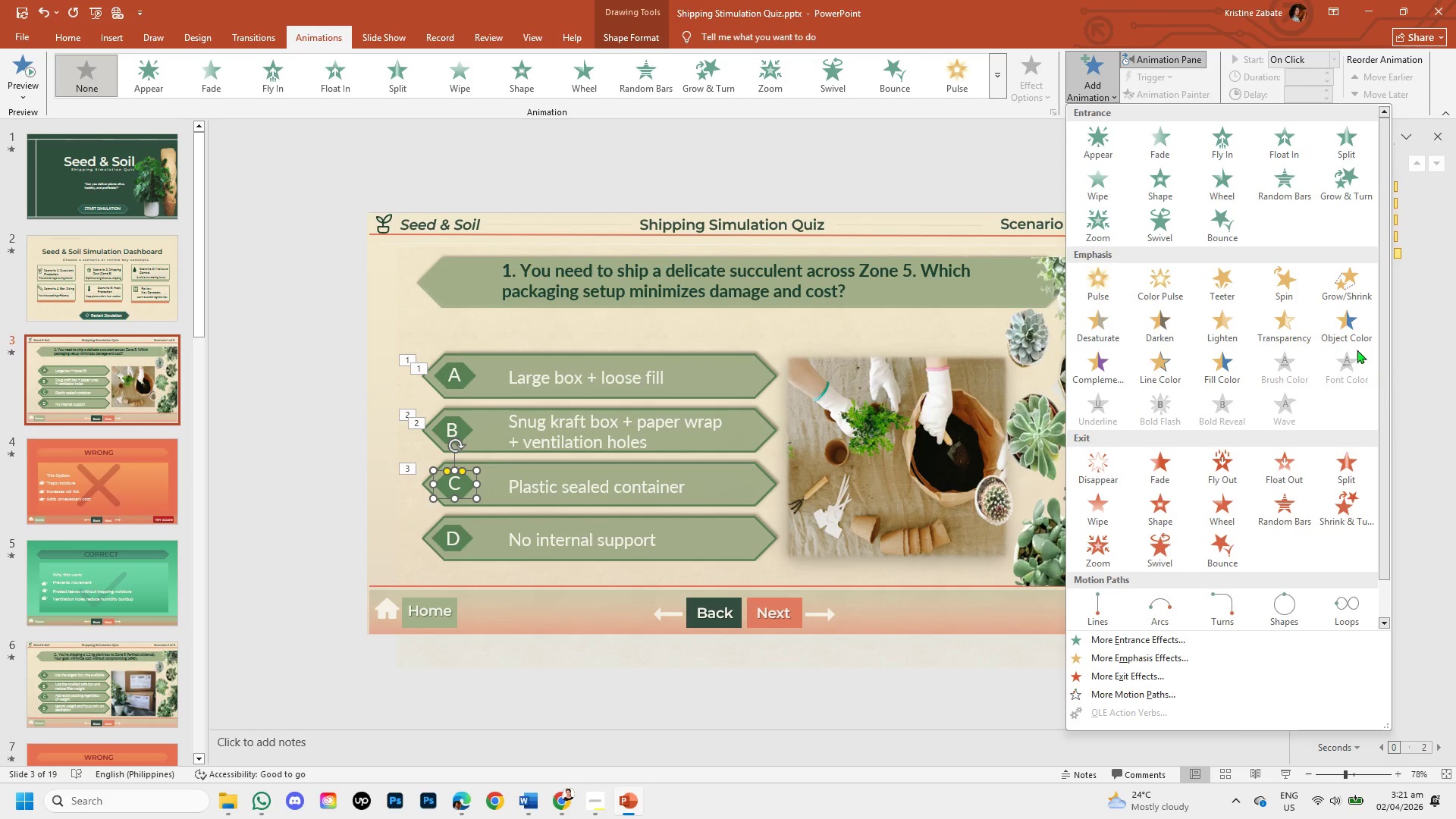 
left_click([1351, 342])
 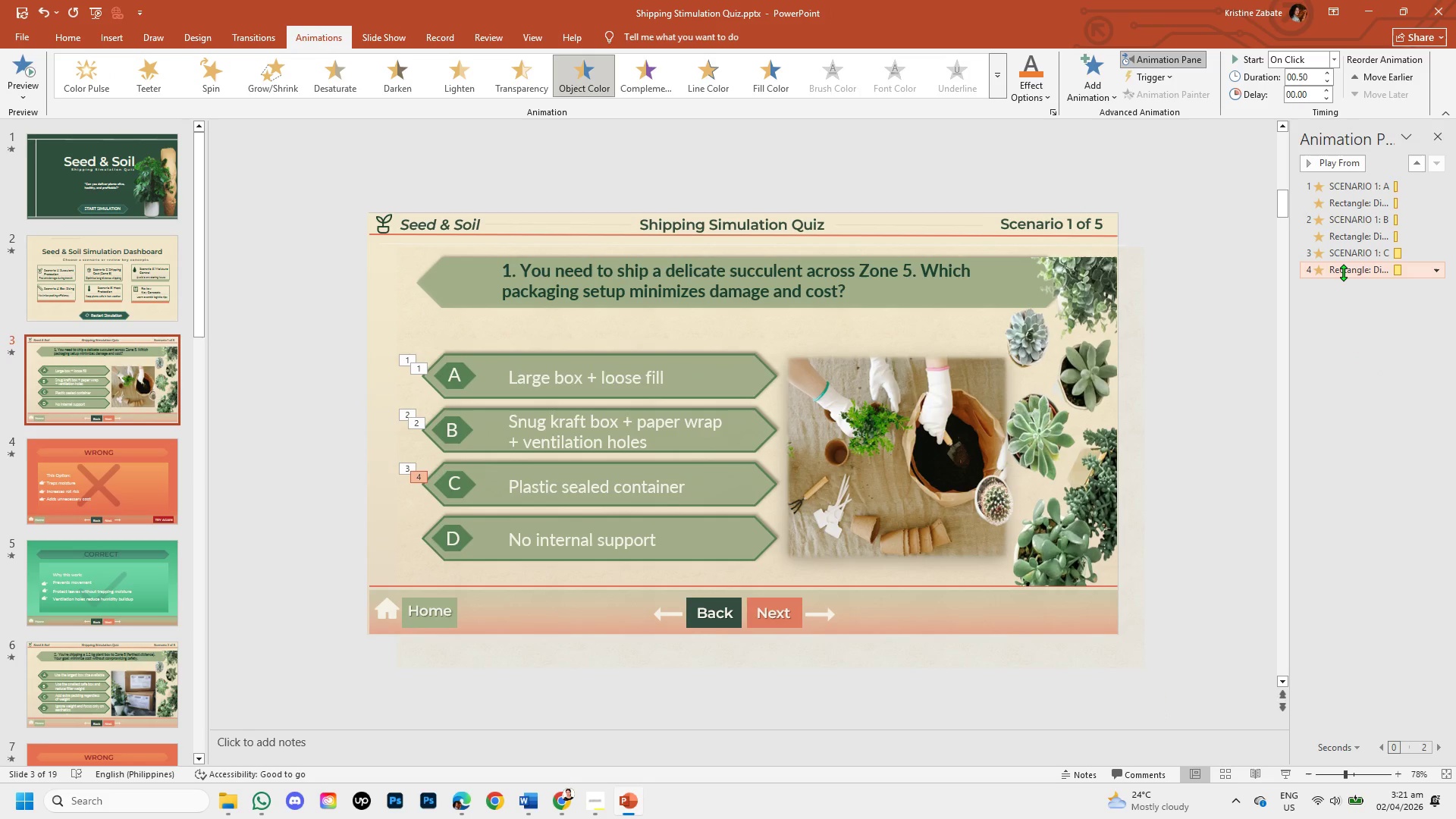 
double_click([1343, 272])
 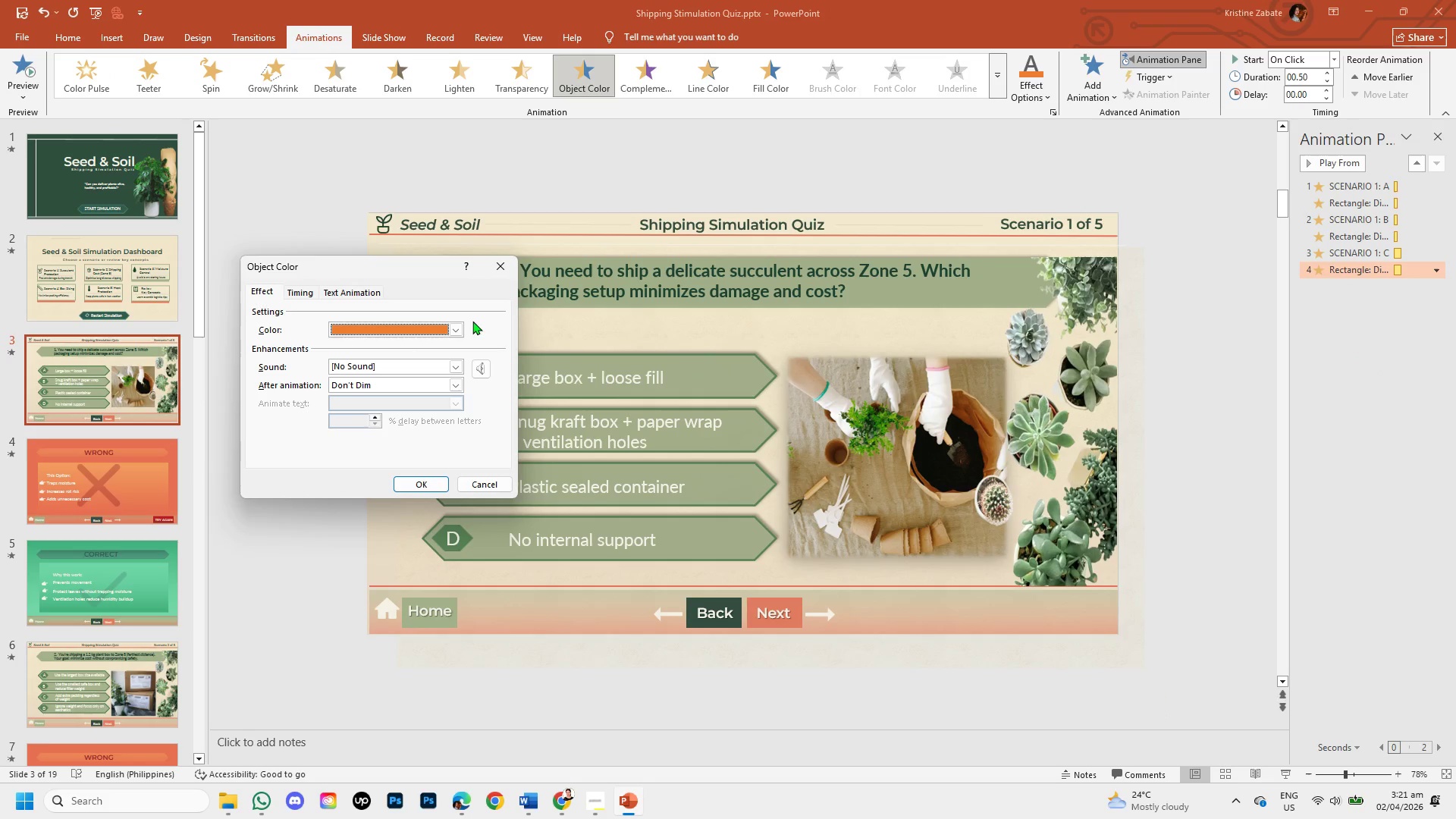 
left_click([460, 322])
 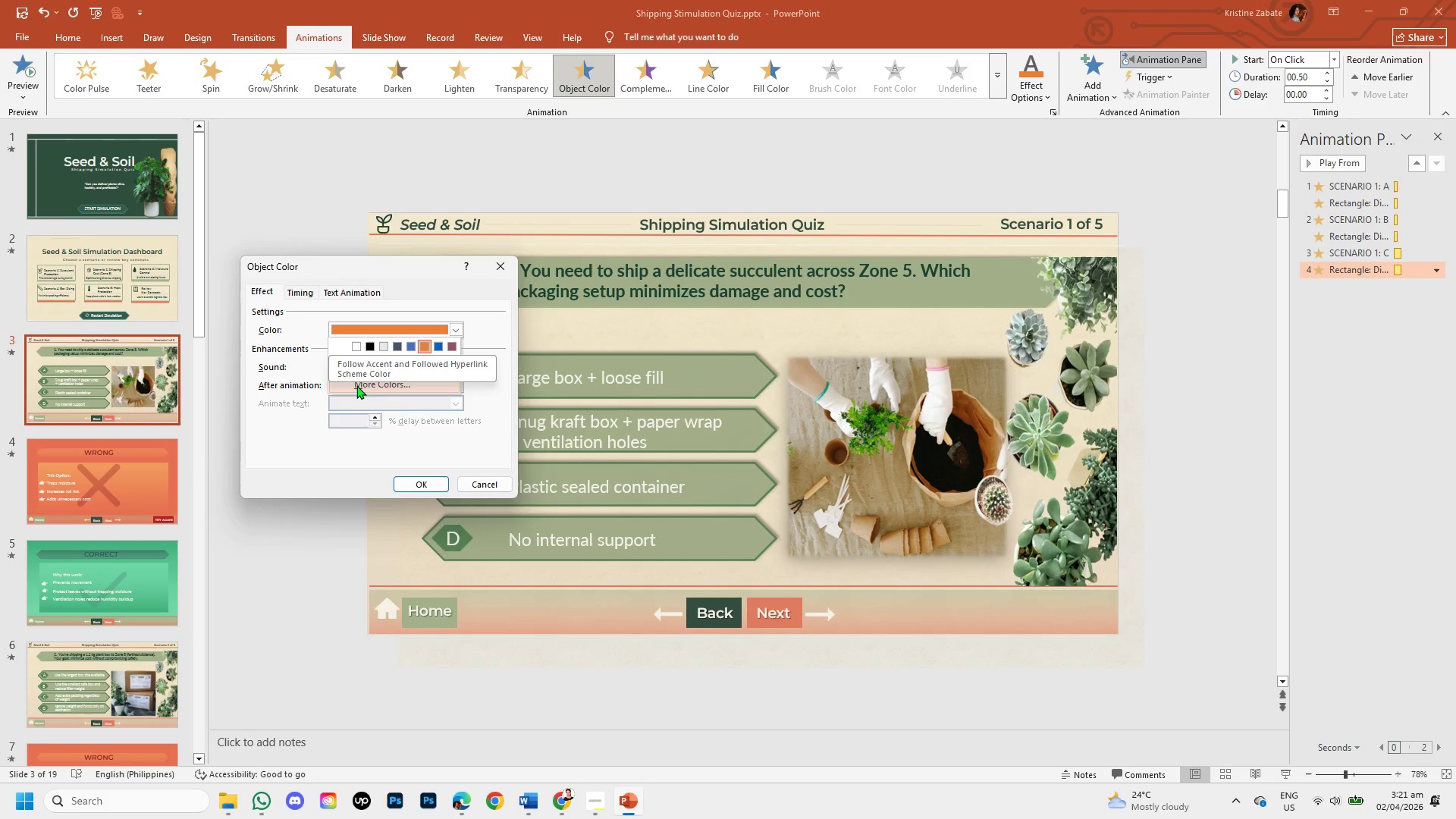 
left_click([333, 347])
 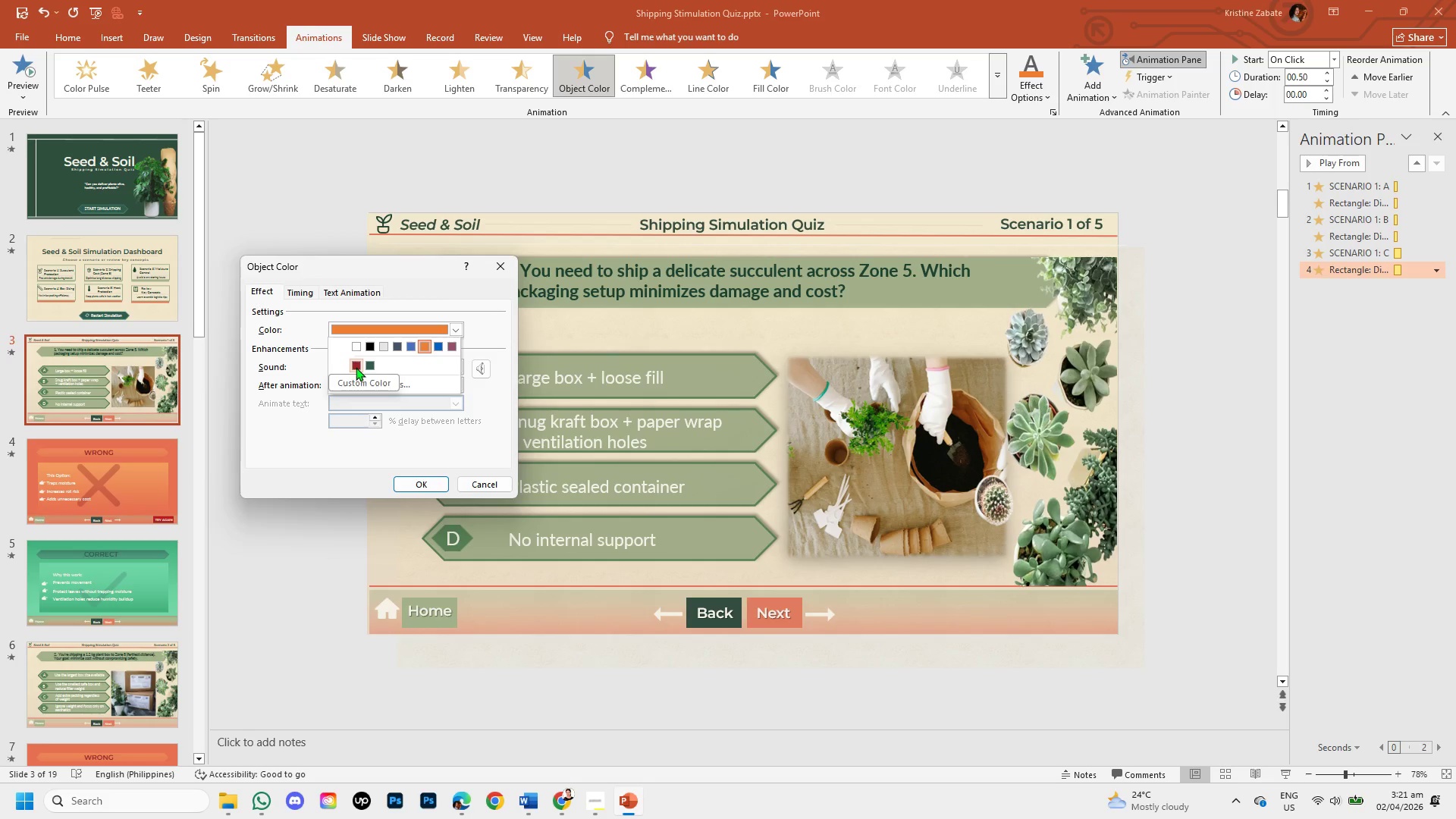 
left_click([356, 367])
 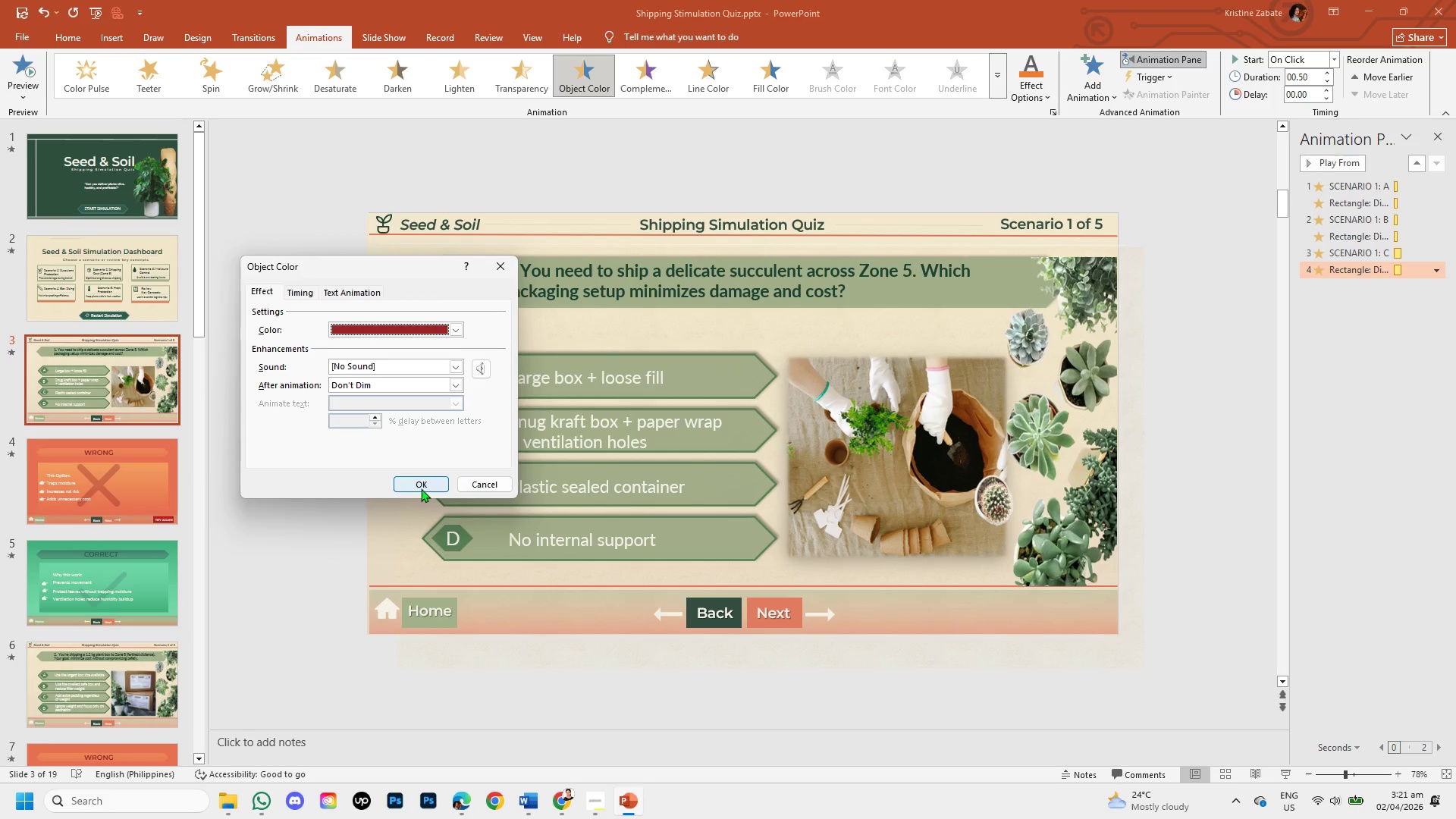 
left_click([421, 488])
 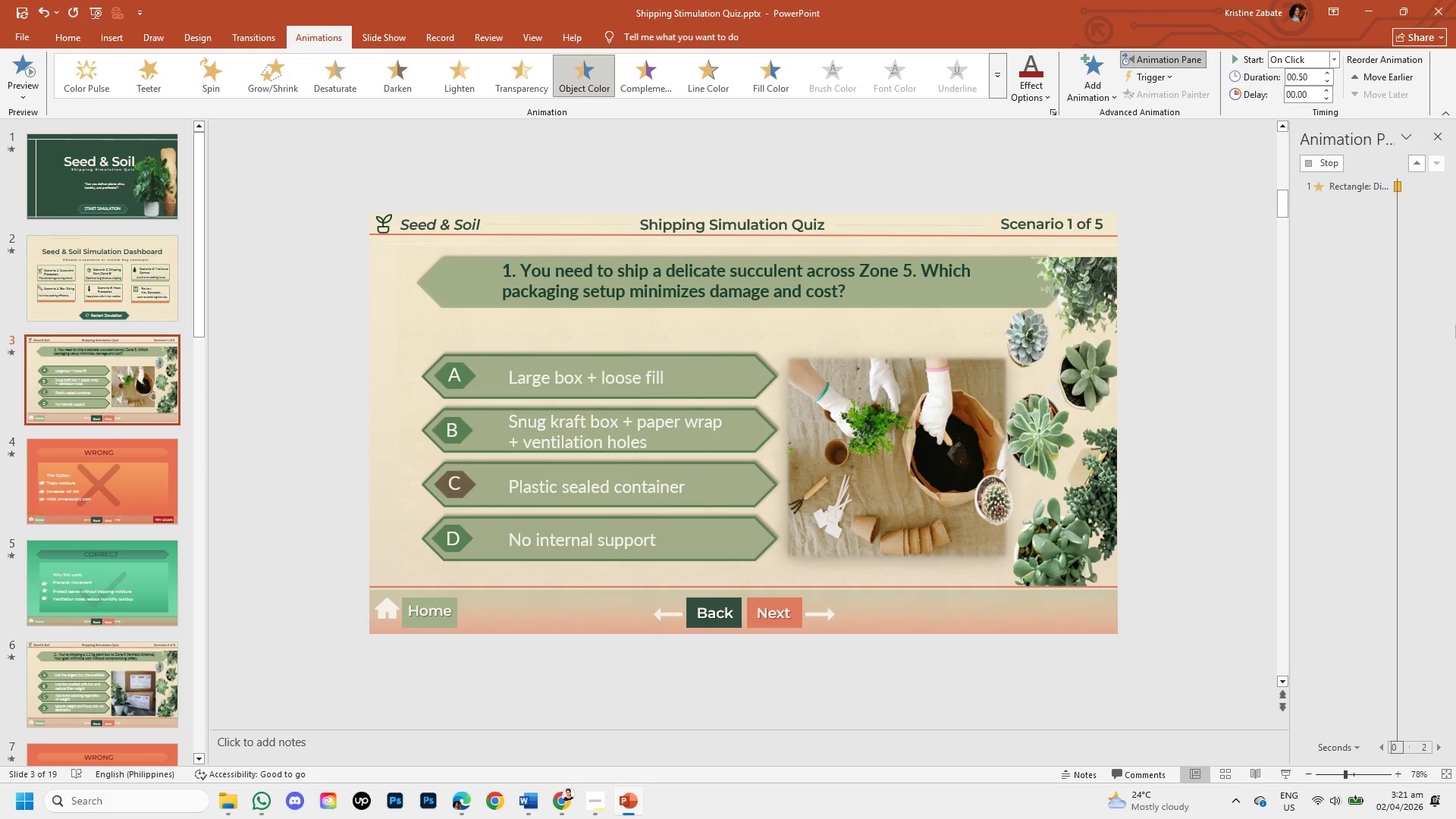 
mouse_move([1378, 261])
 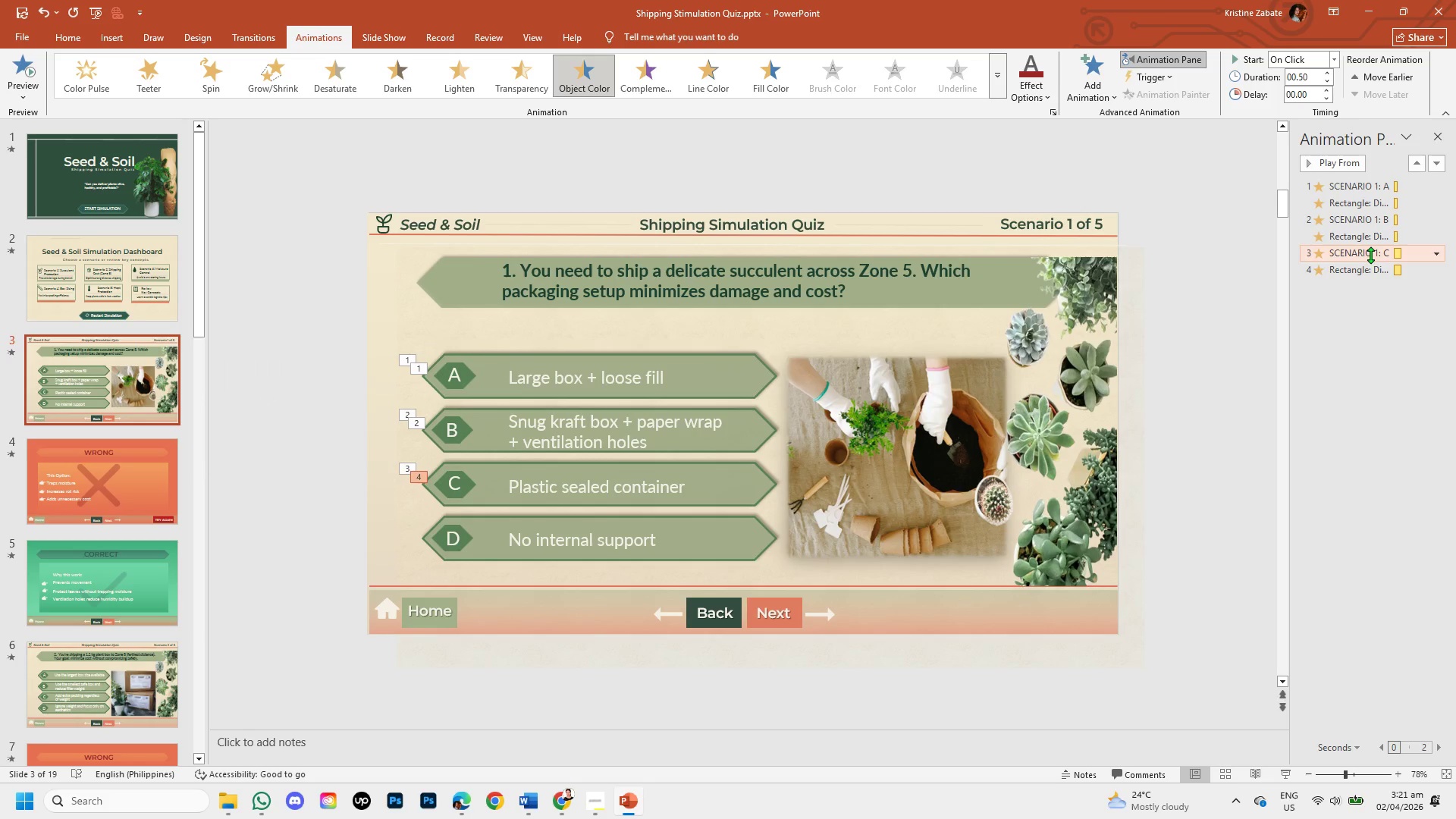 
left_click([1370, 255])
 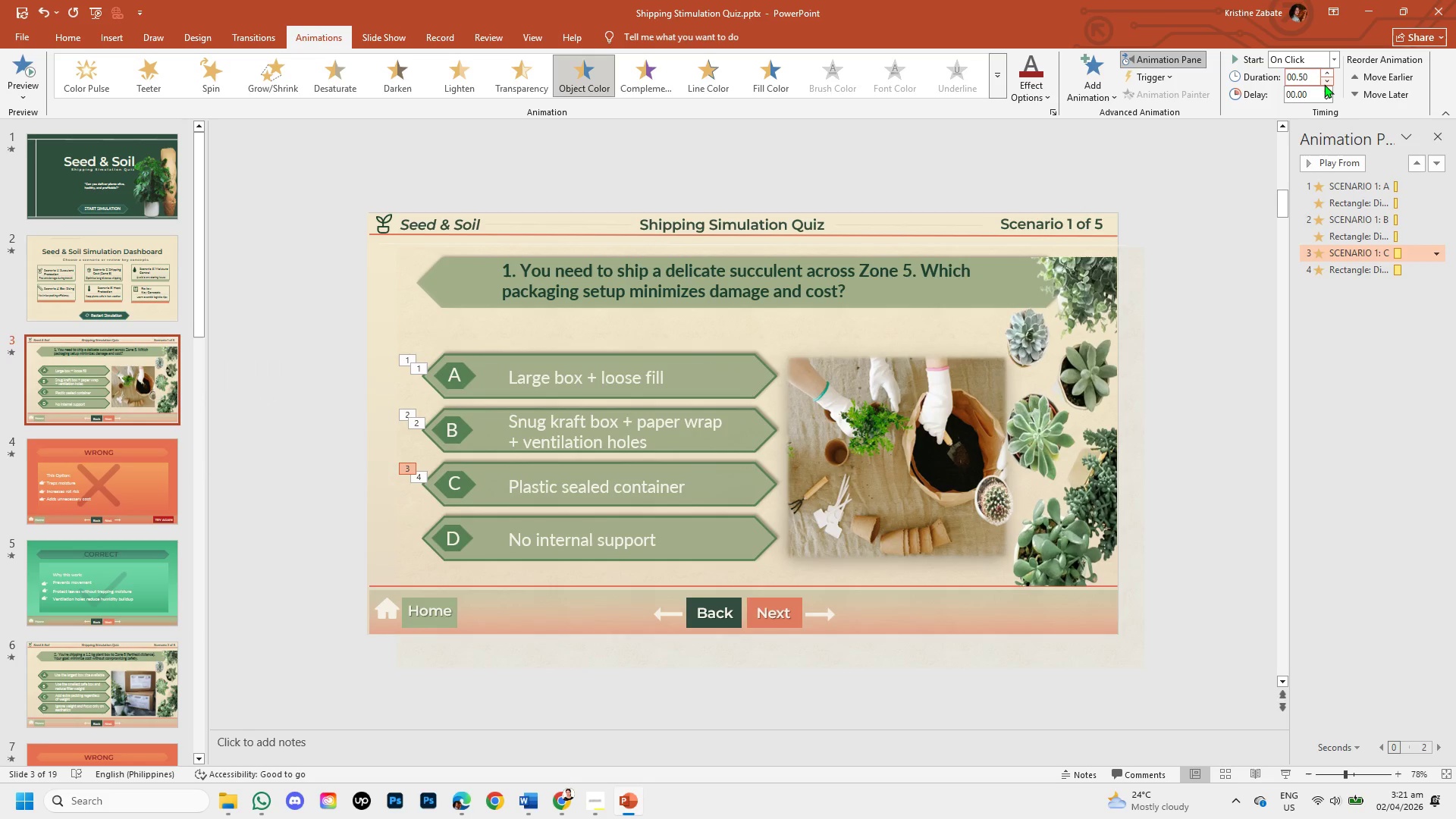 
left_click([1324, 85])
 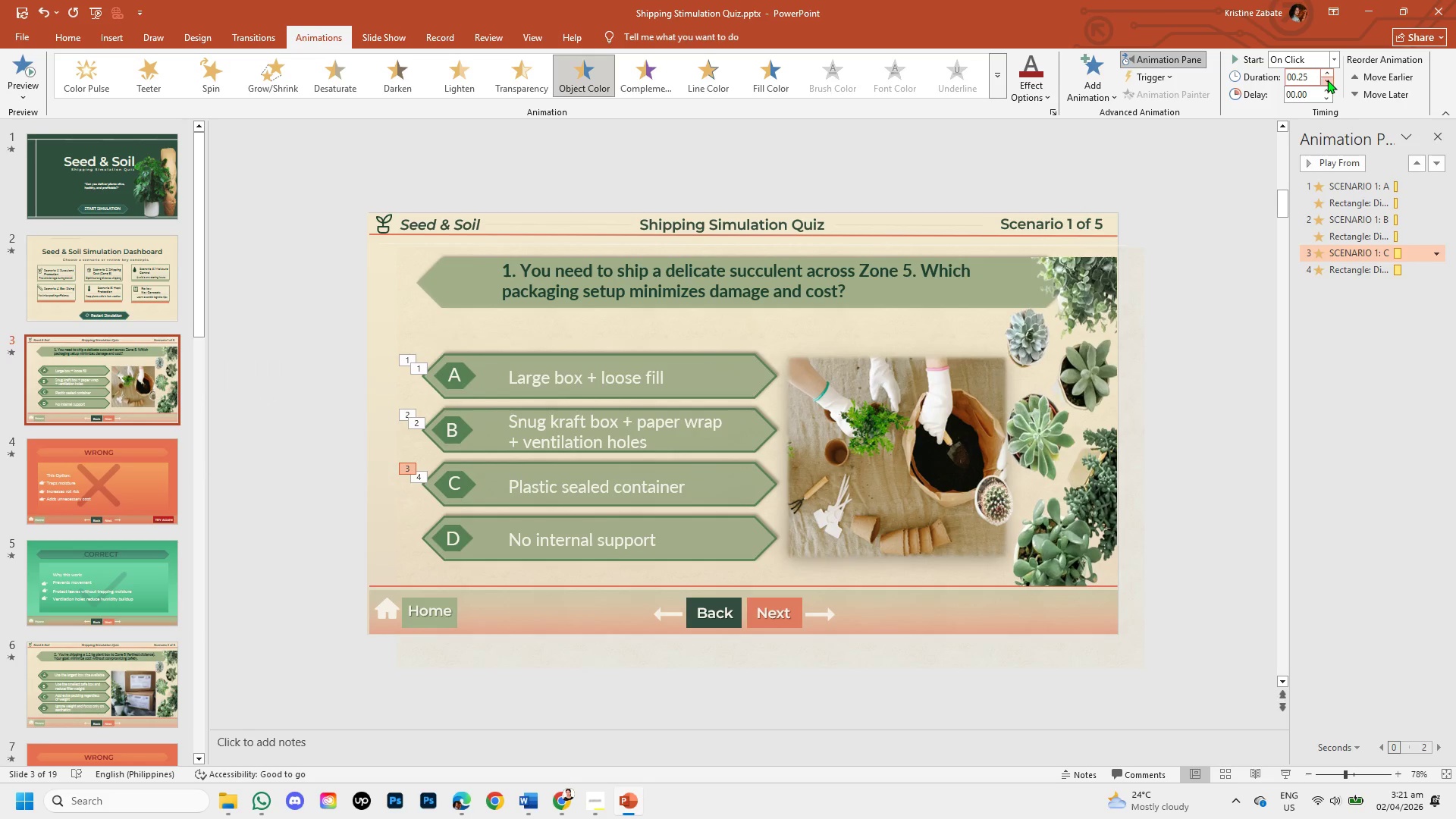 
left_click([1327, 80])
 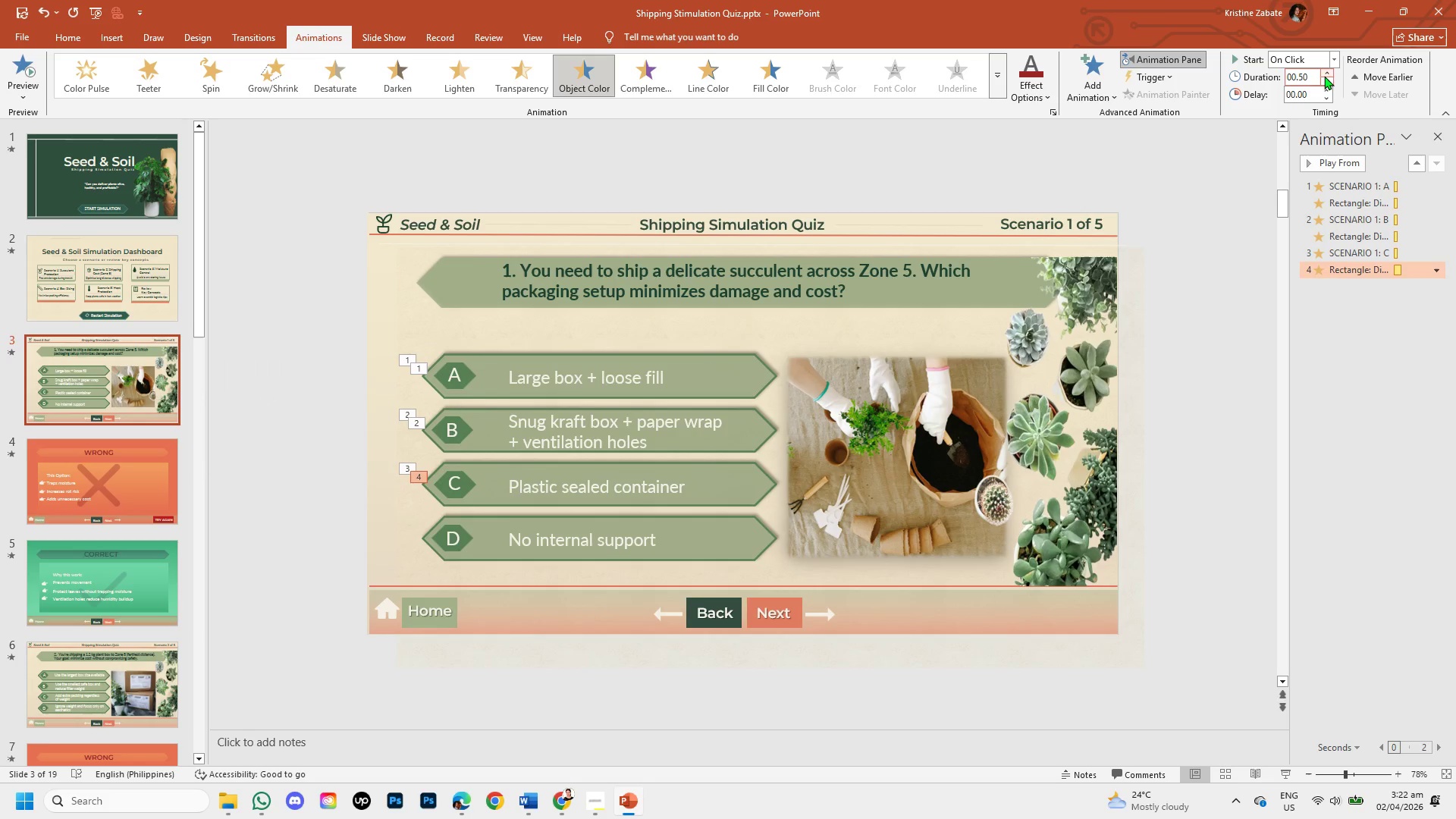 
left_click([1327, 79])
 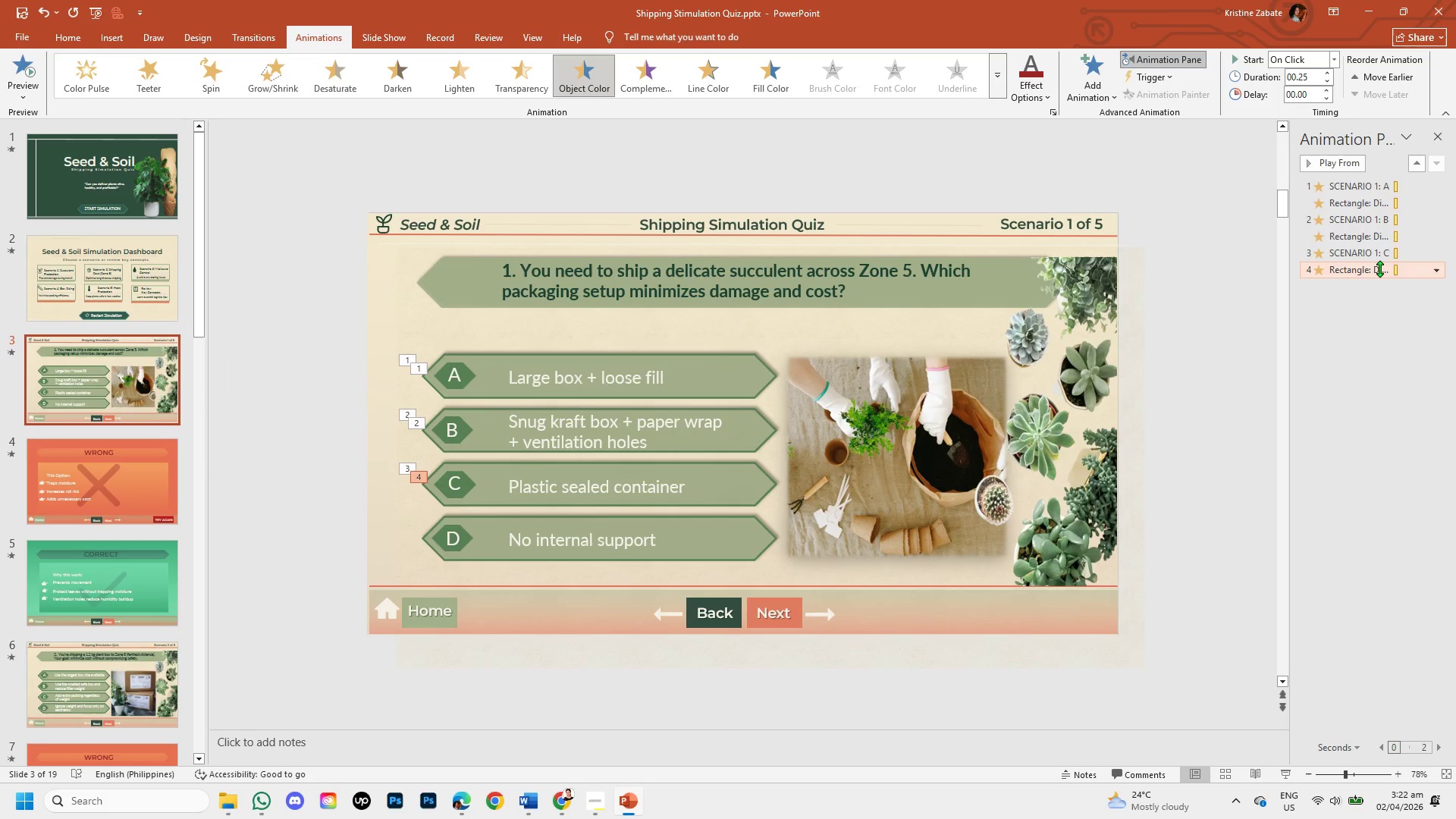 
right_click([1379, 268])
 